 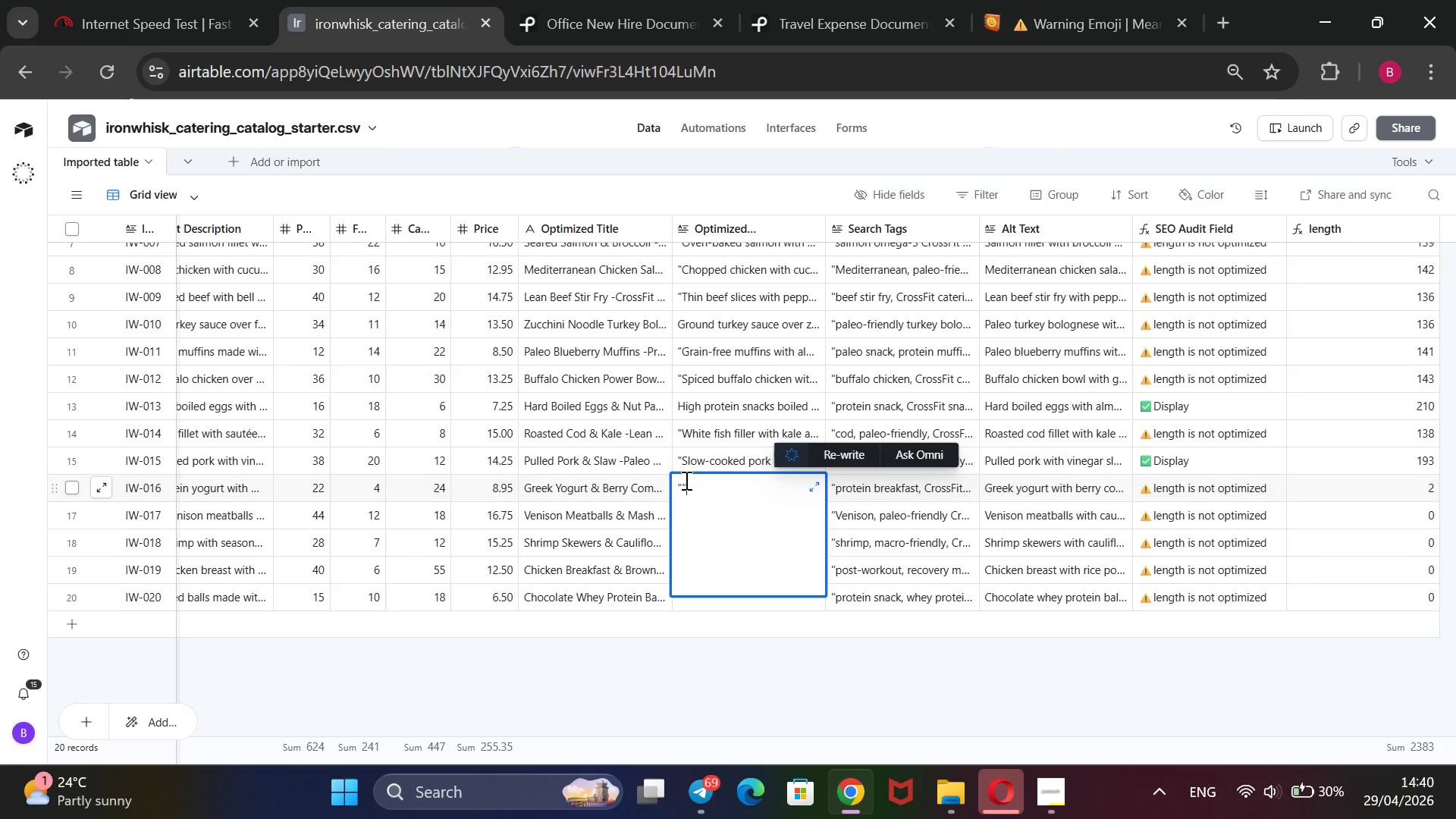 
key(ArrowLeft)
 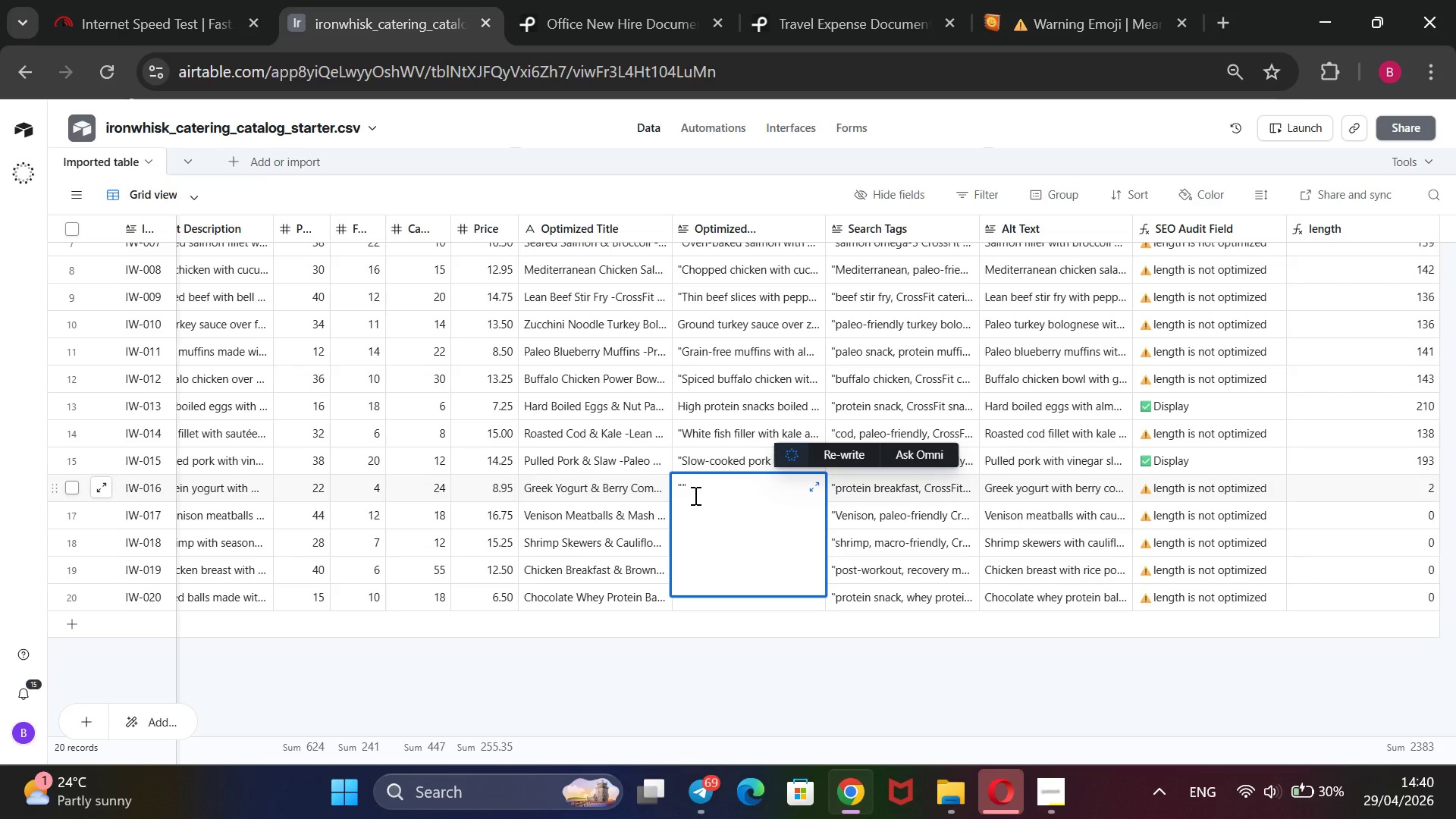 
type(High-pt)
key(Backspace)
type(rotein Greek yougurt)
 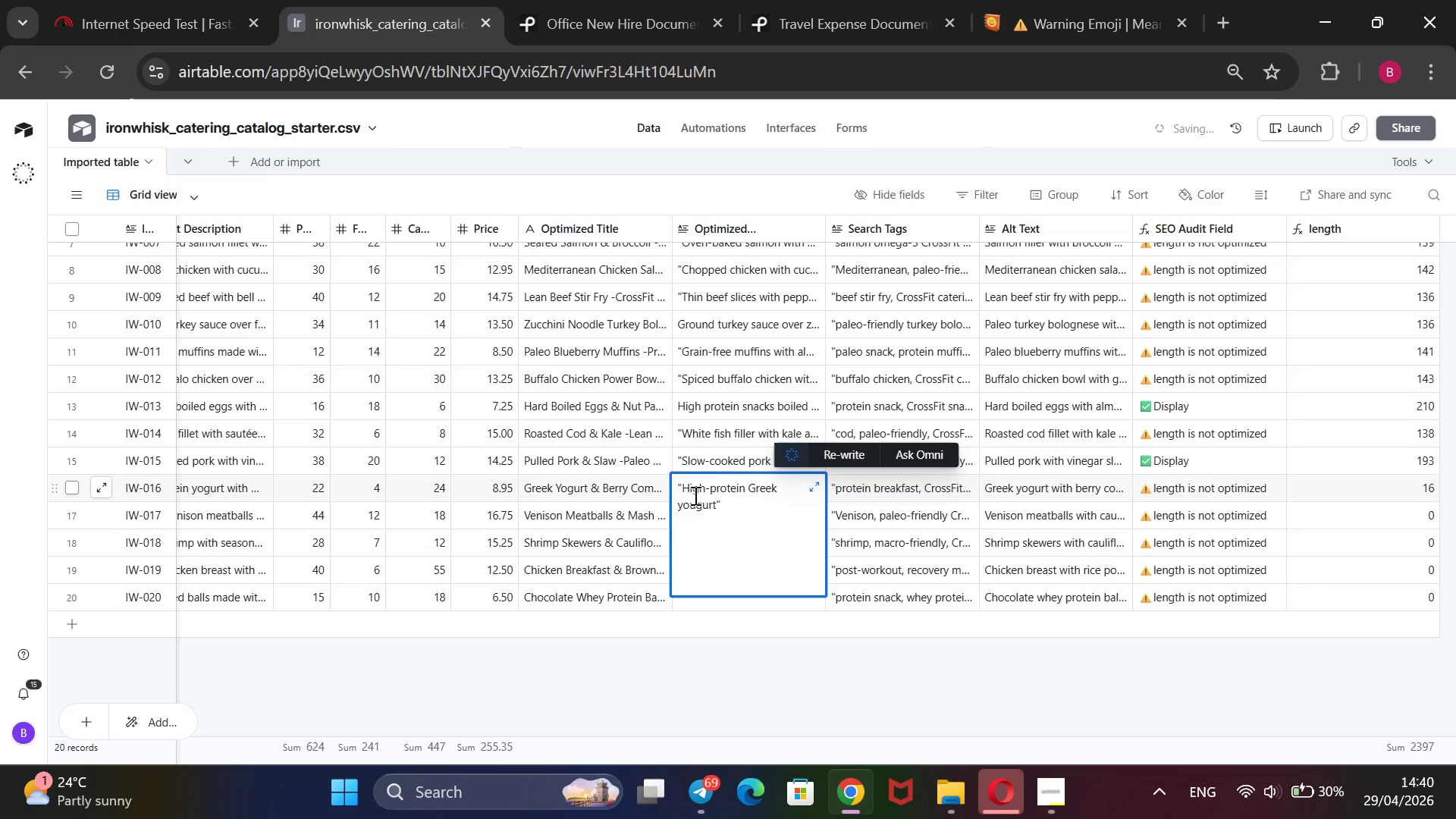 
key(ArrowLeft)
 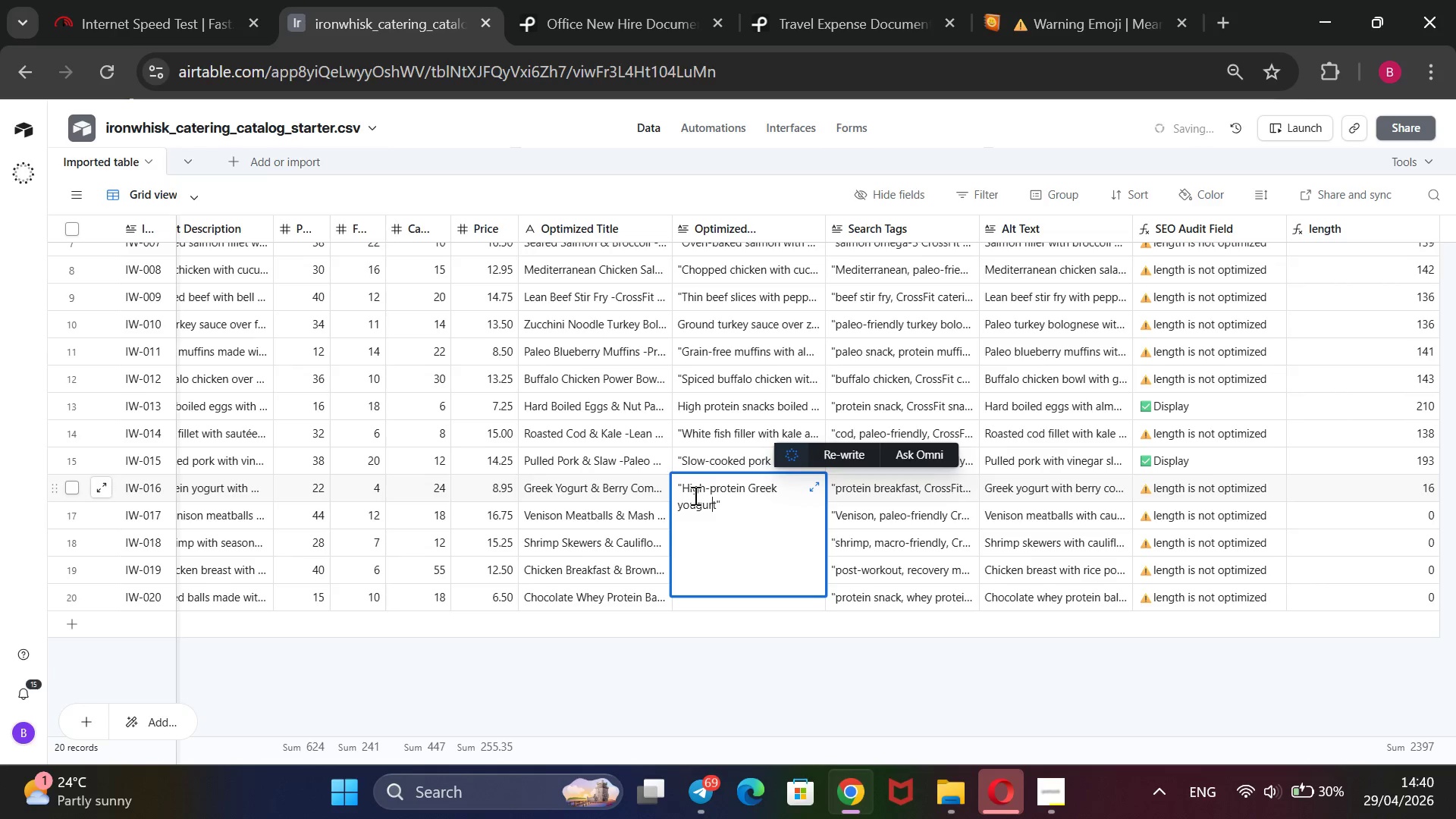 
key(ArrowLeft)
 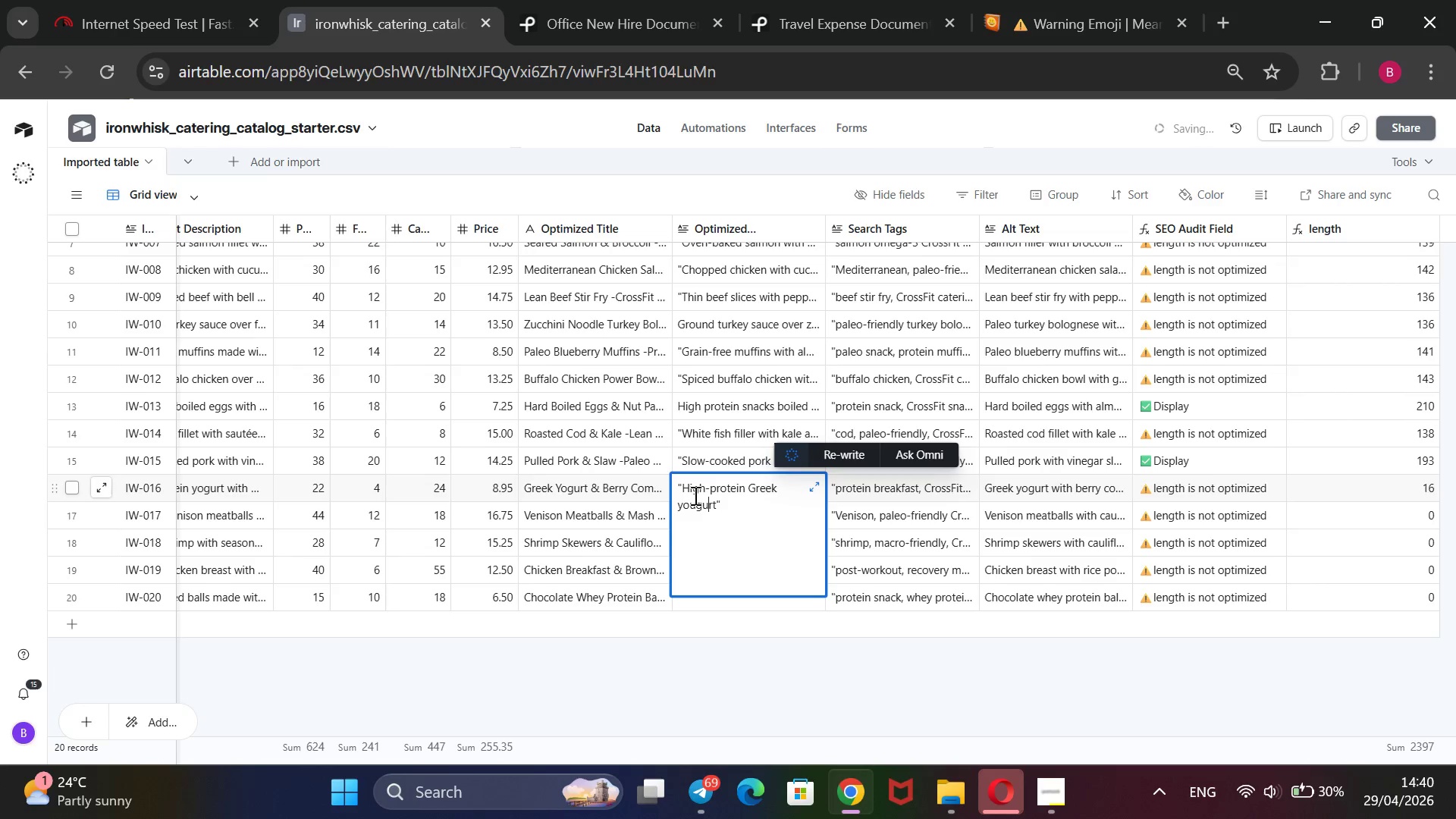 
key(ArrowLeft)
 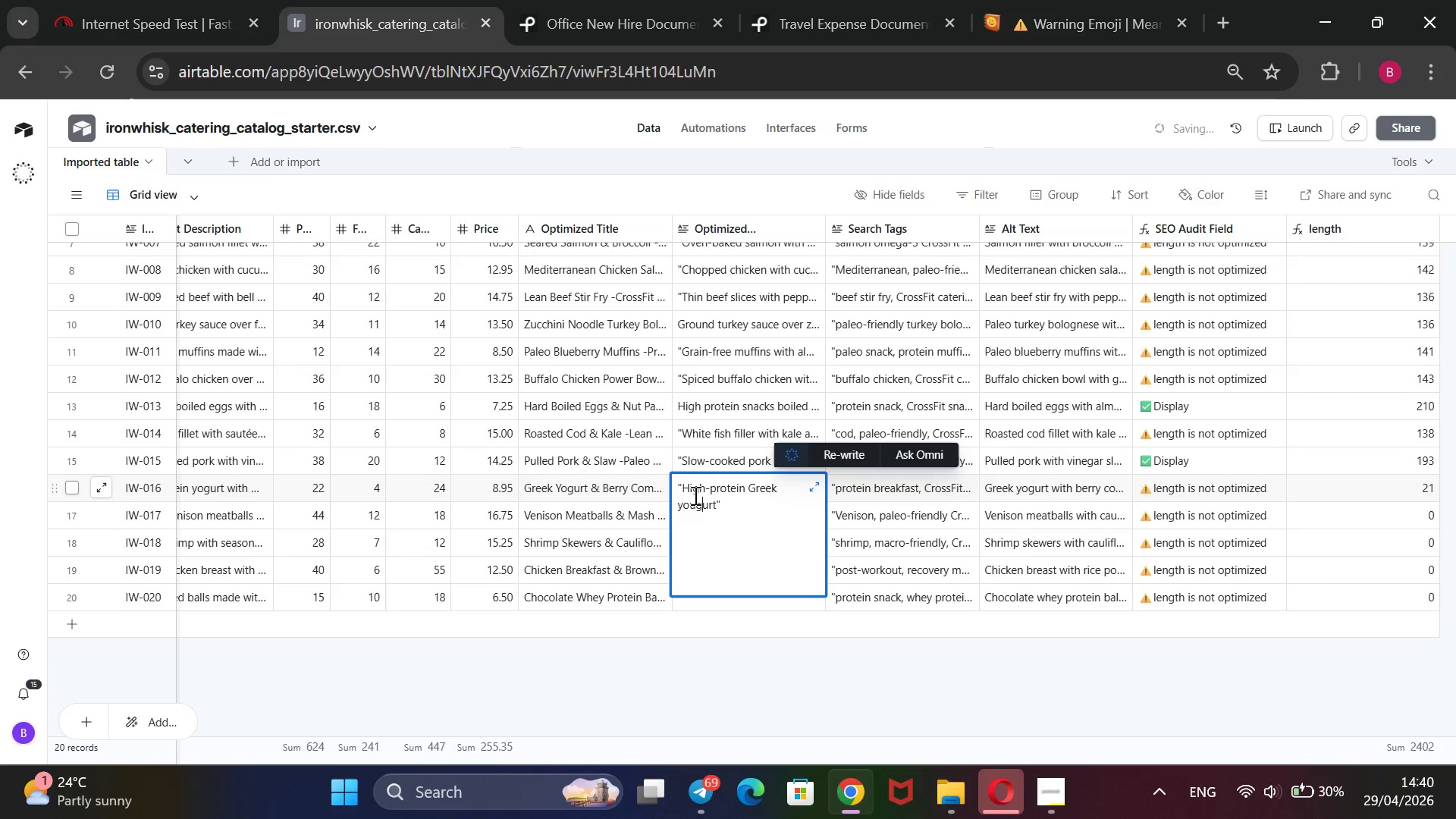 
key(ArrowLeft)
 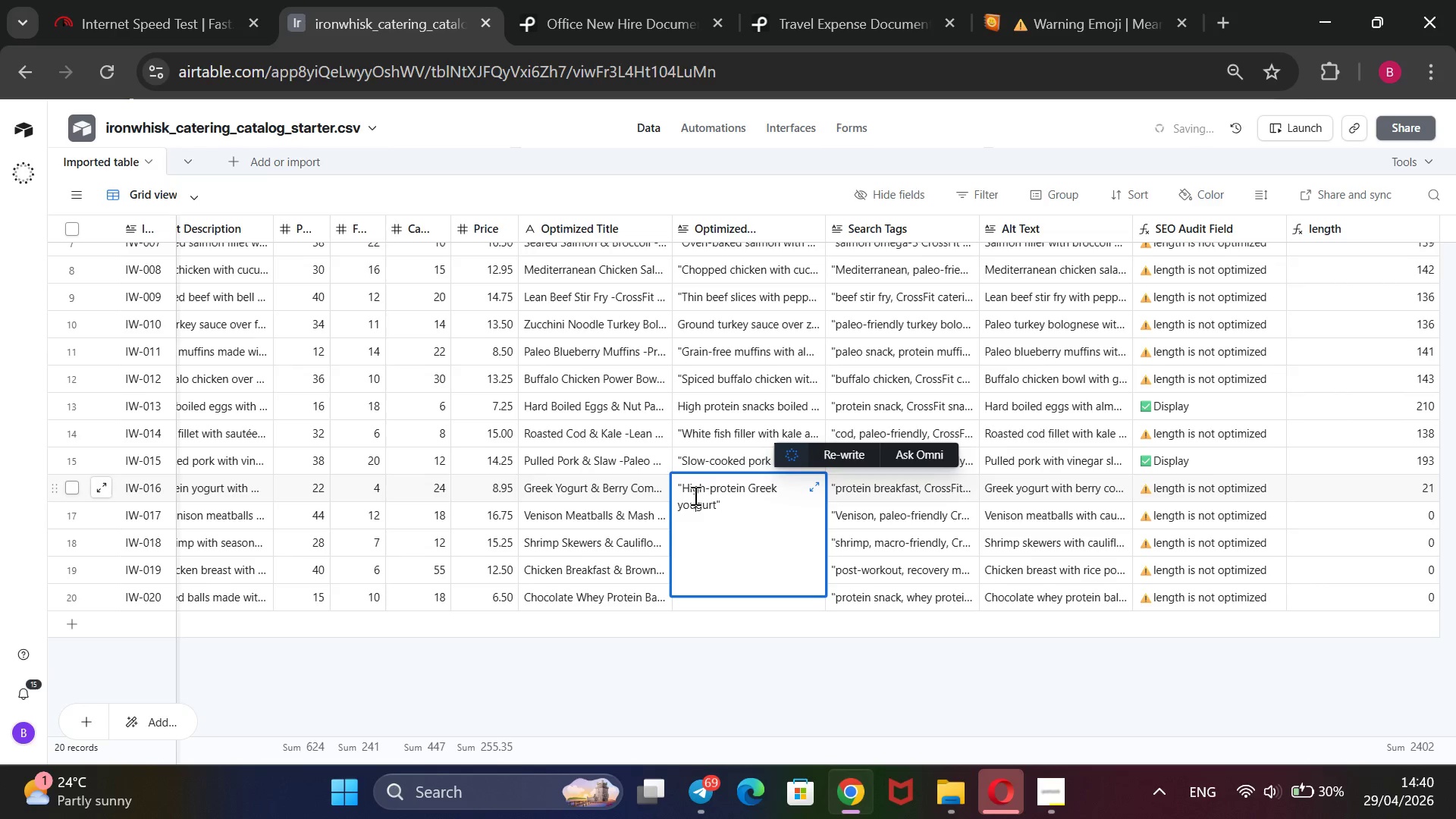 
key(Backspace)
 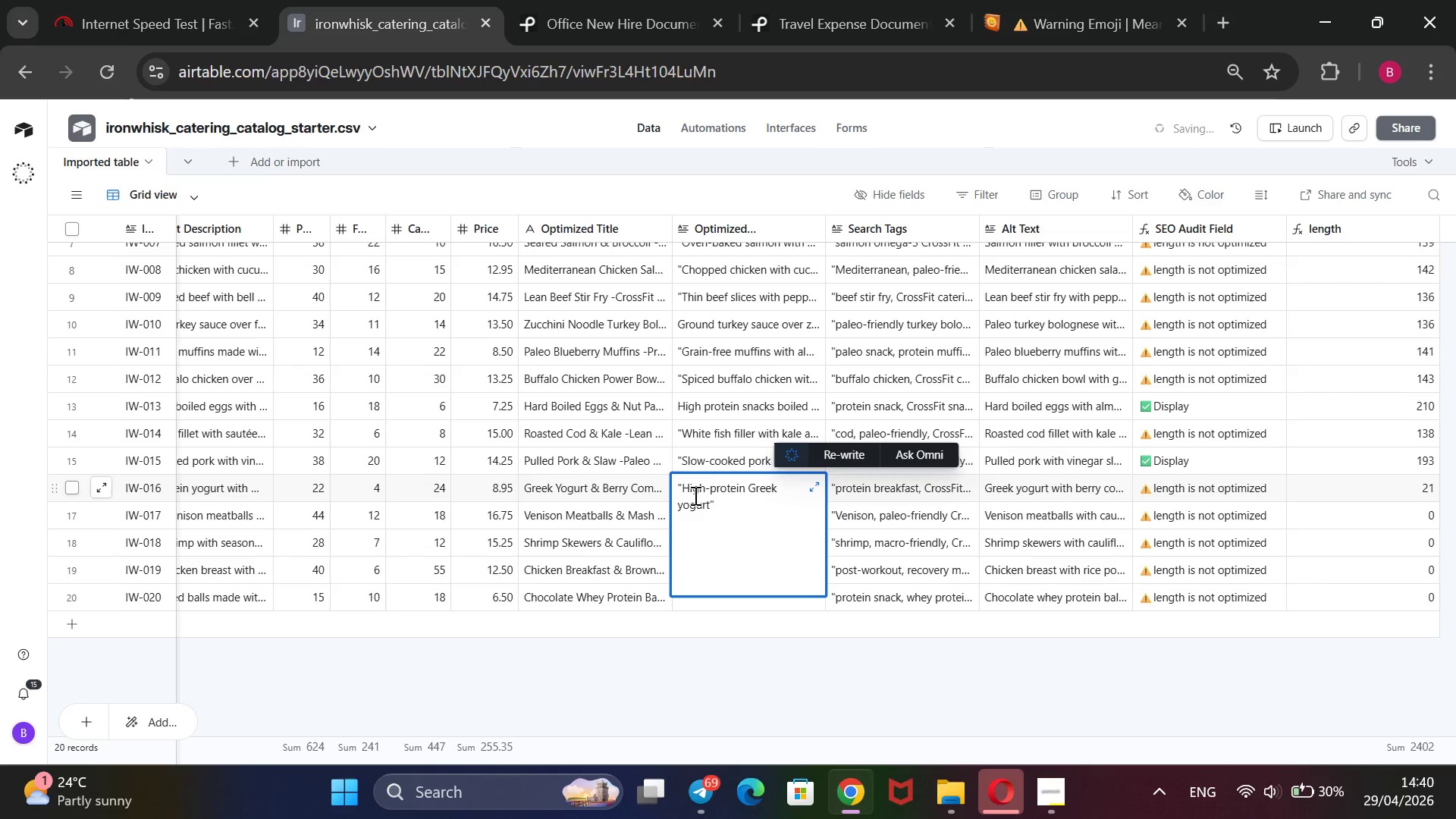 
key(ArrowRight)
 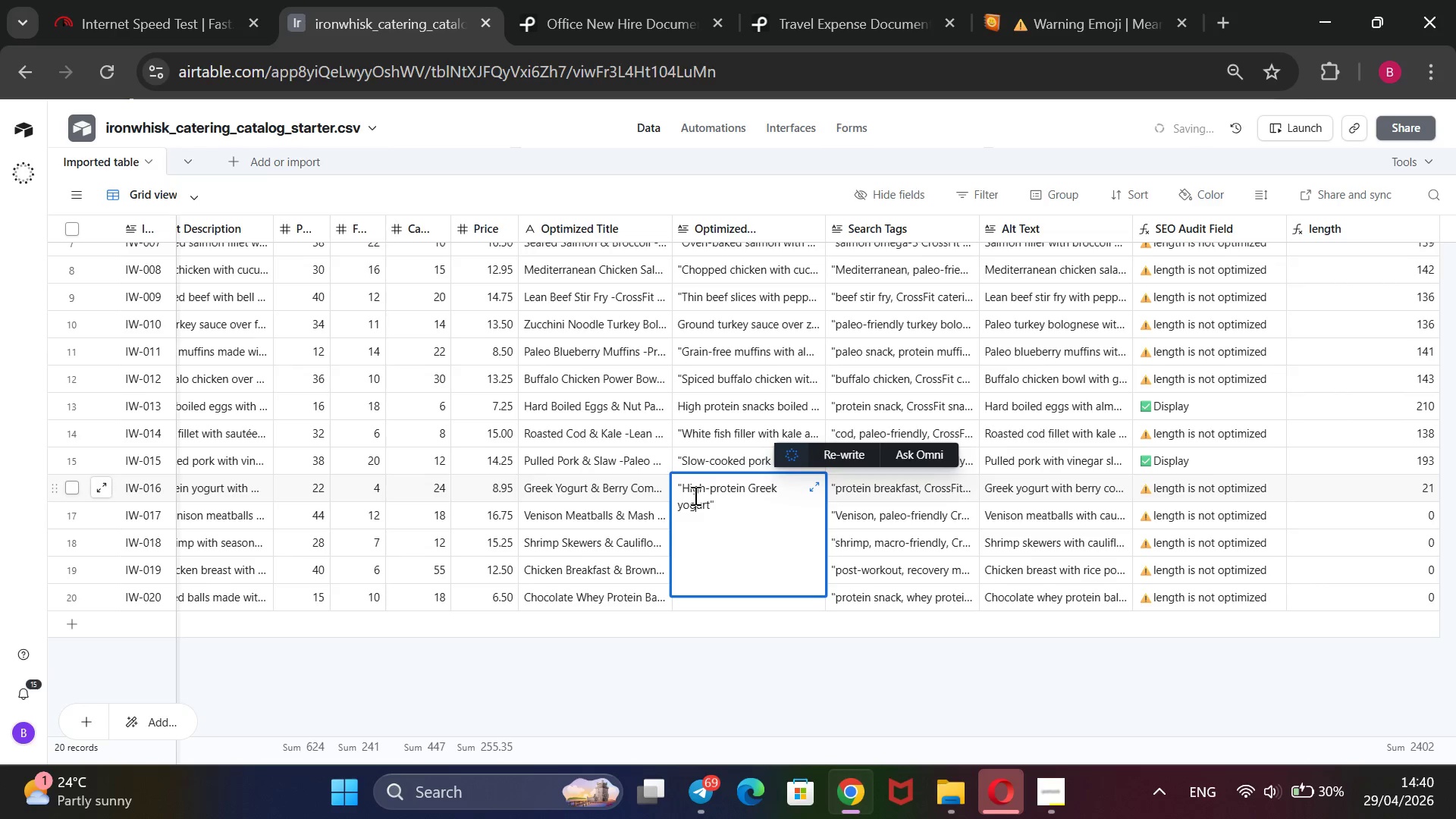 
key(ArrowRight)
 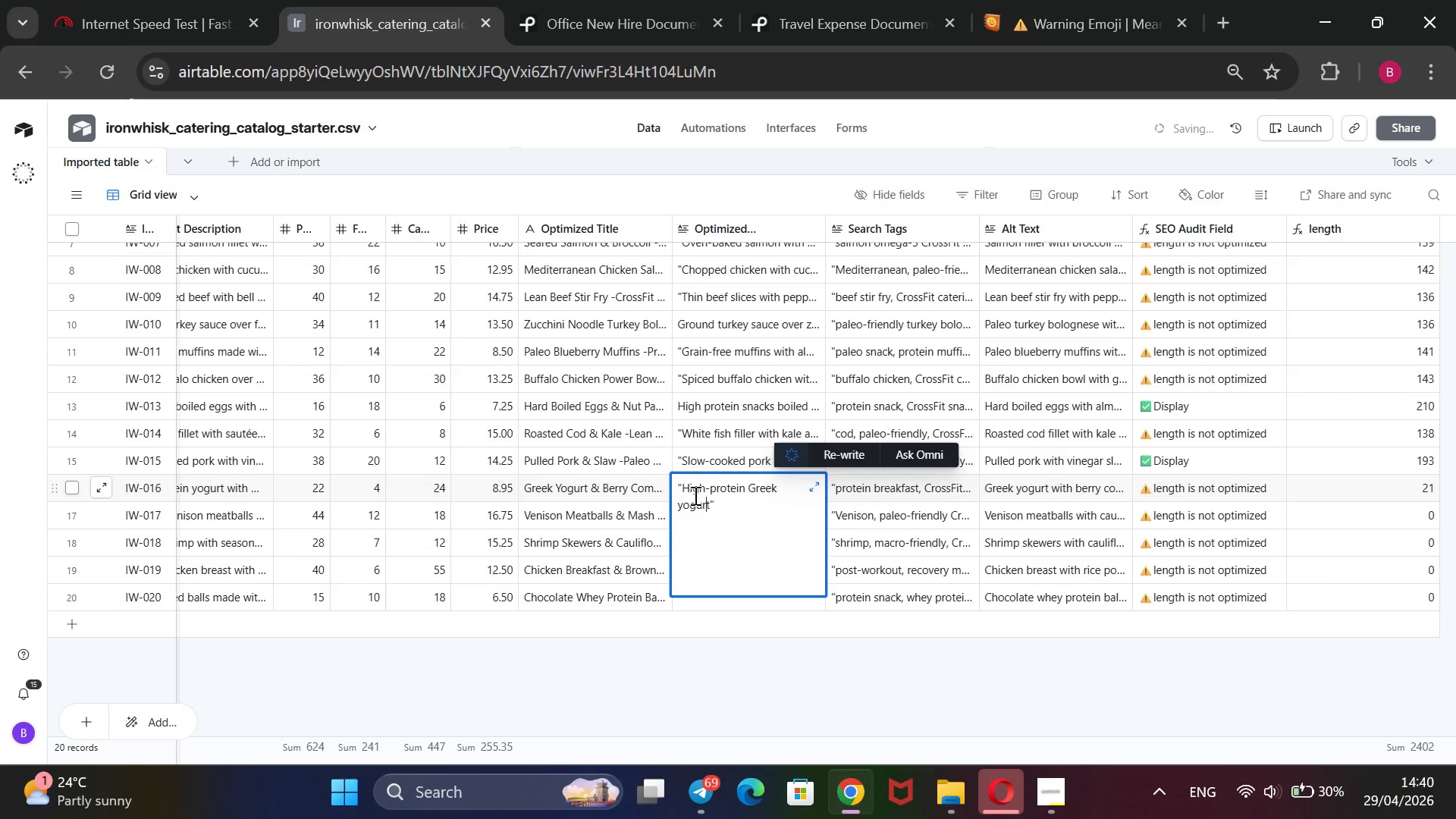 
key(ArrowRight)
 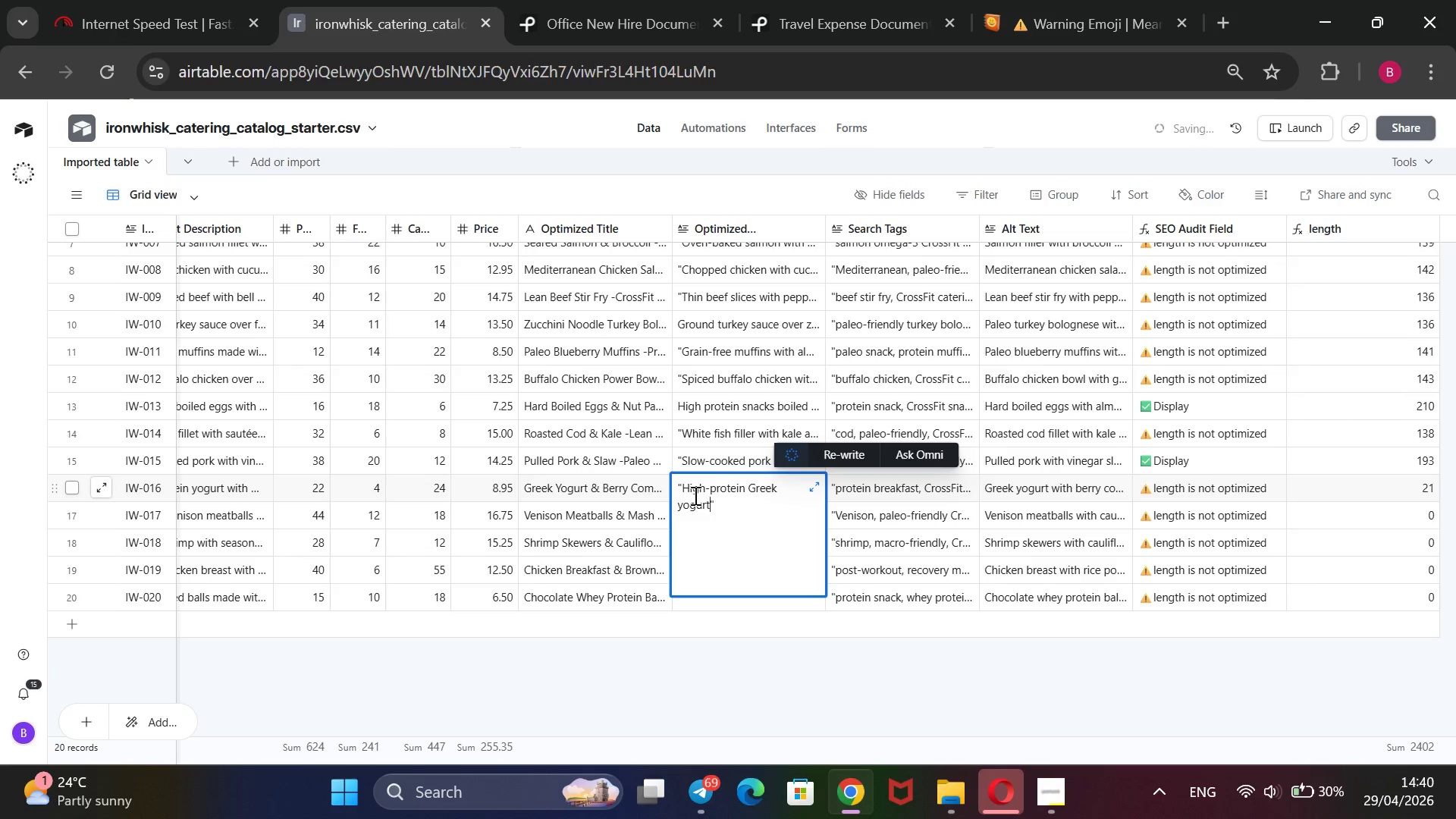 
key(ArrowRight)
 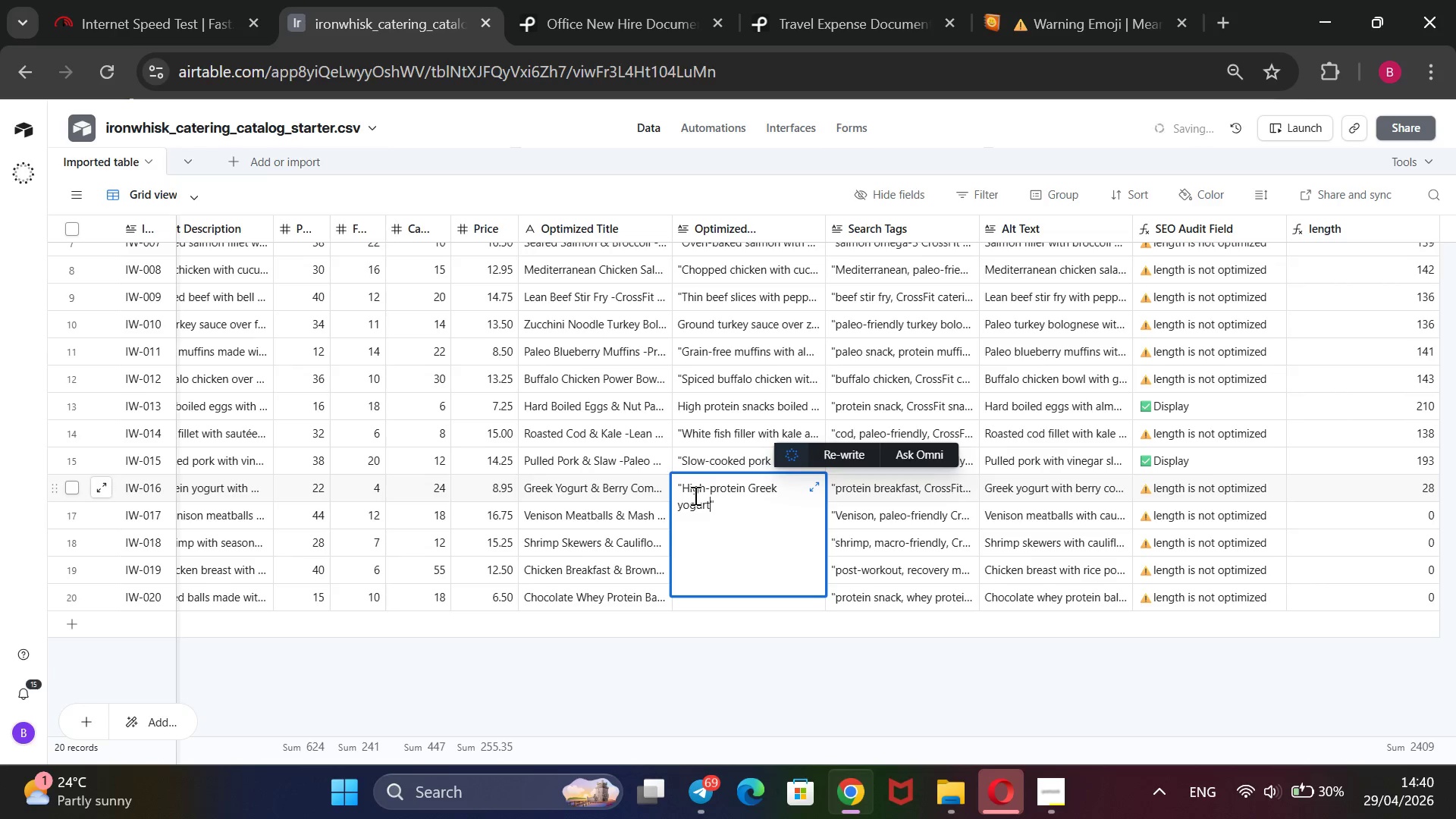 
type( topped with mixed berried and honey, a macor freins)
 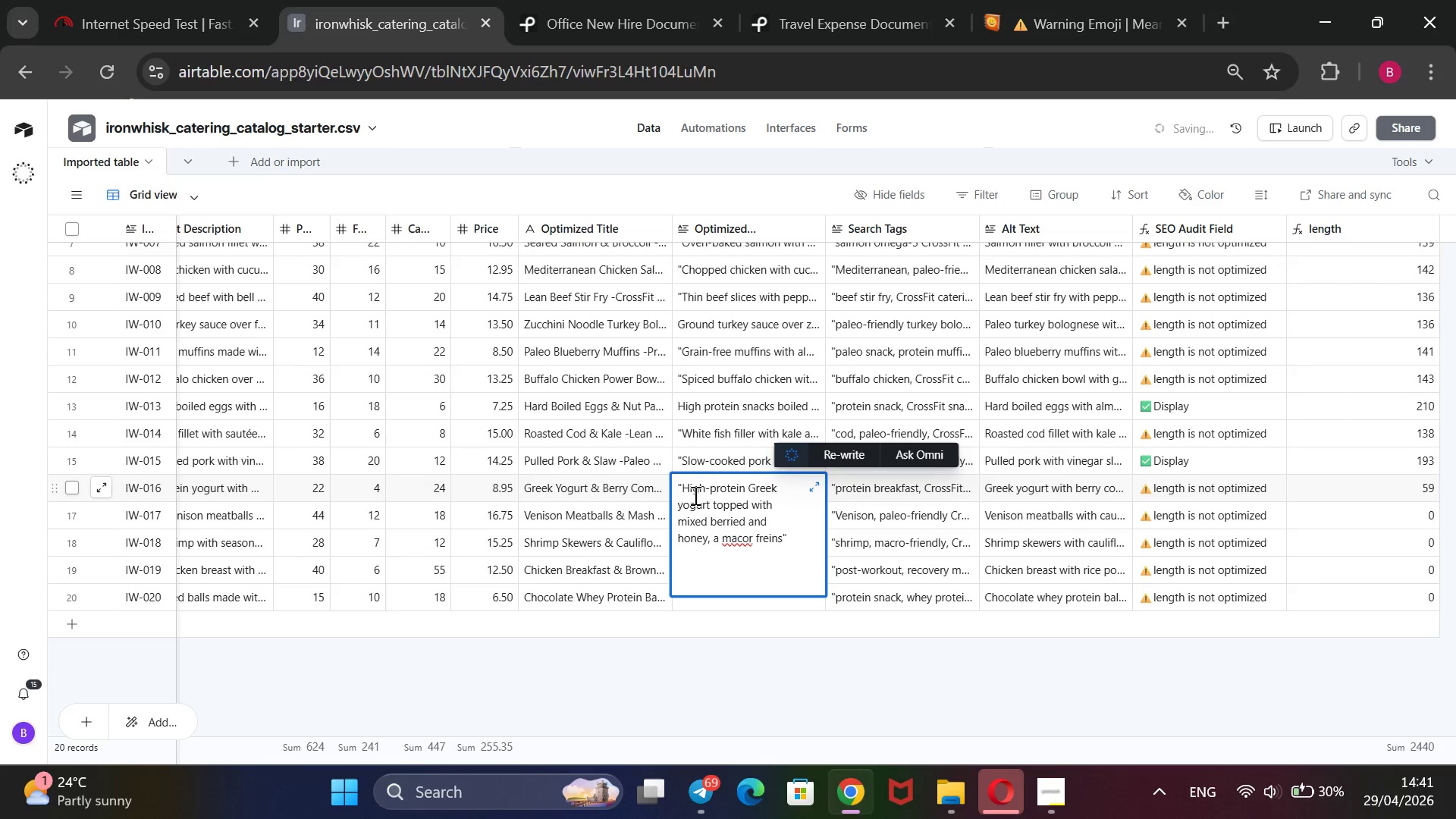 
hold_key(key=ArrowLeft, duration=0.77)
 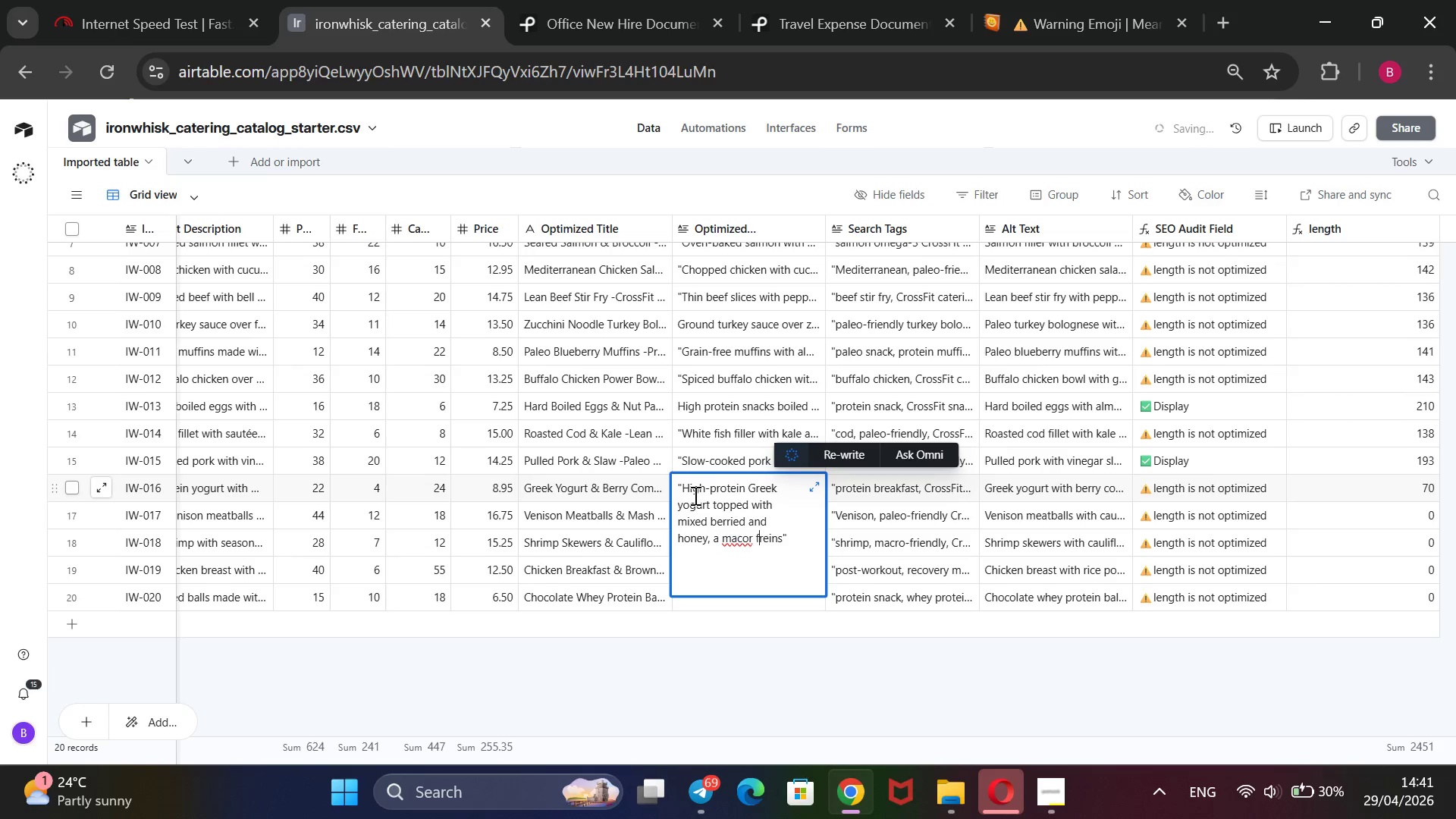 
key(ArrowLeft)
 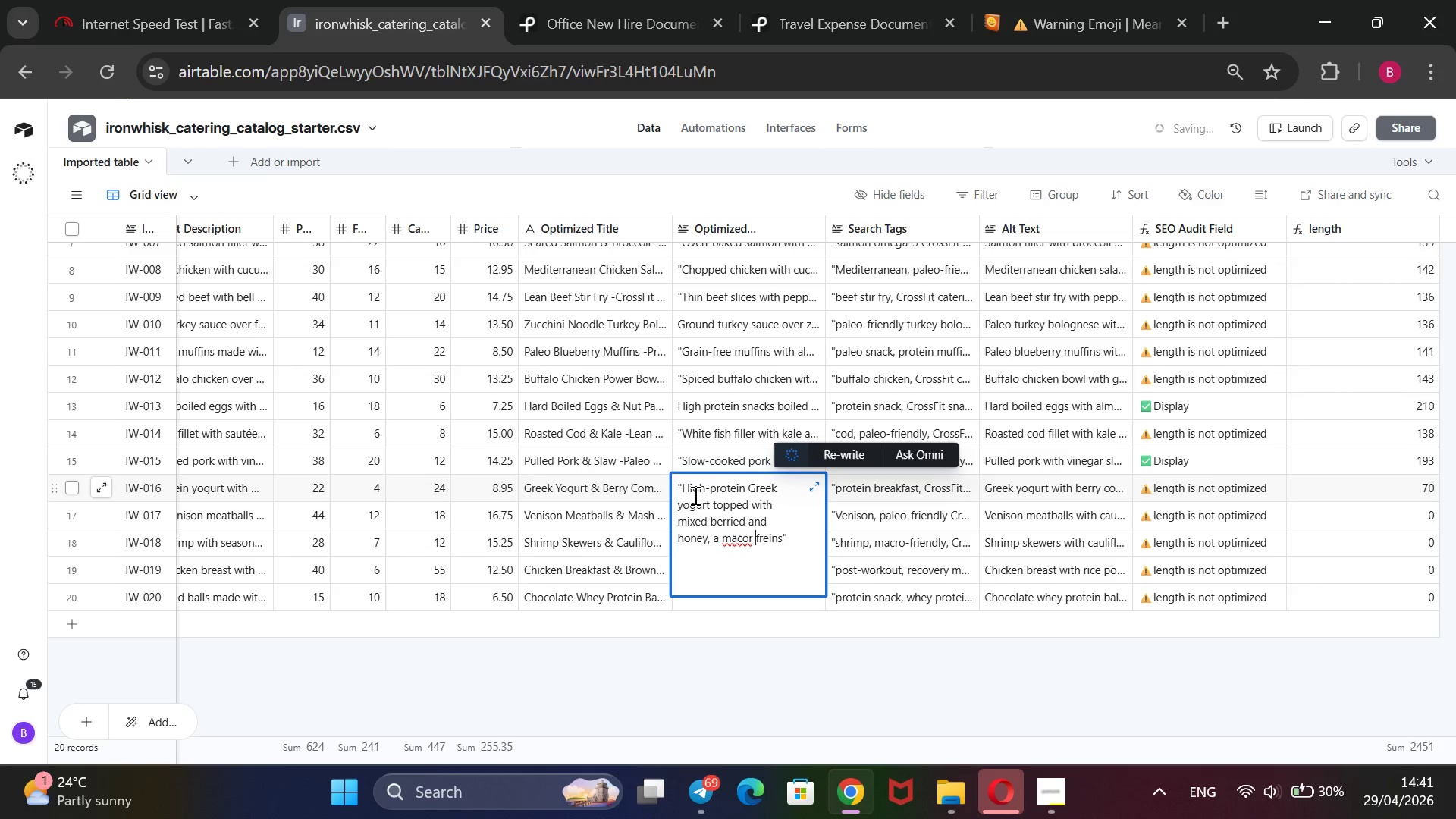 
key(ArrowLeft)
 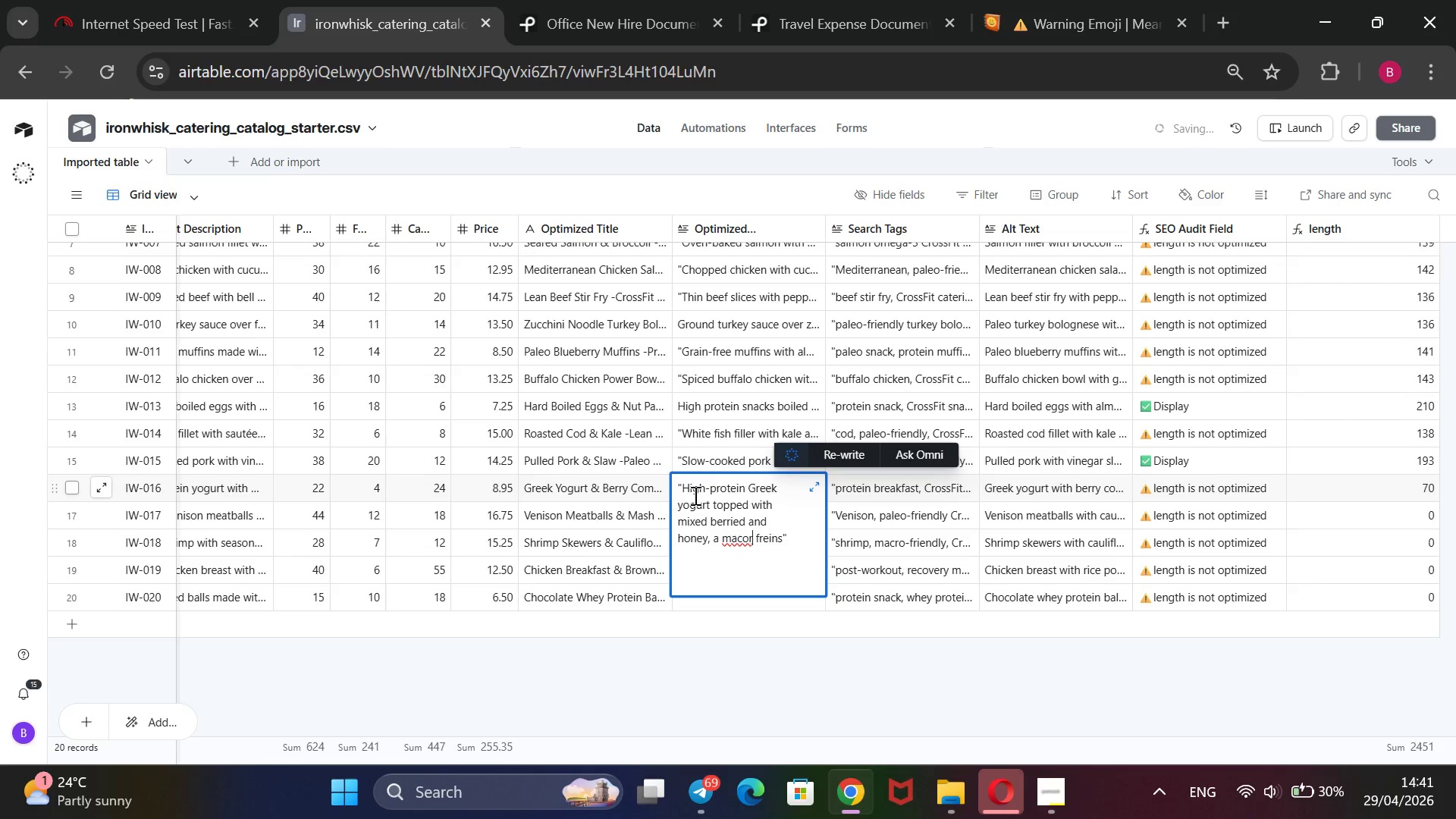 
key(ArrowLeft)
 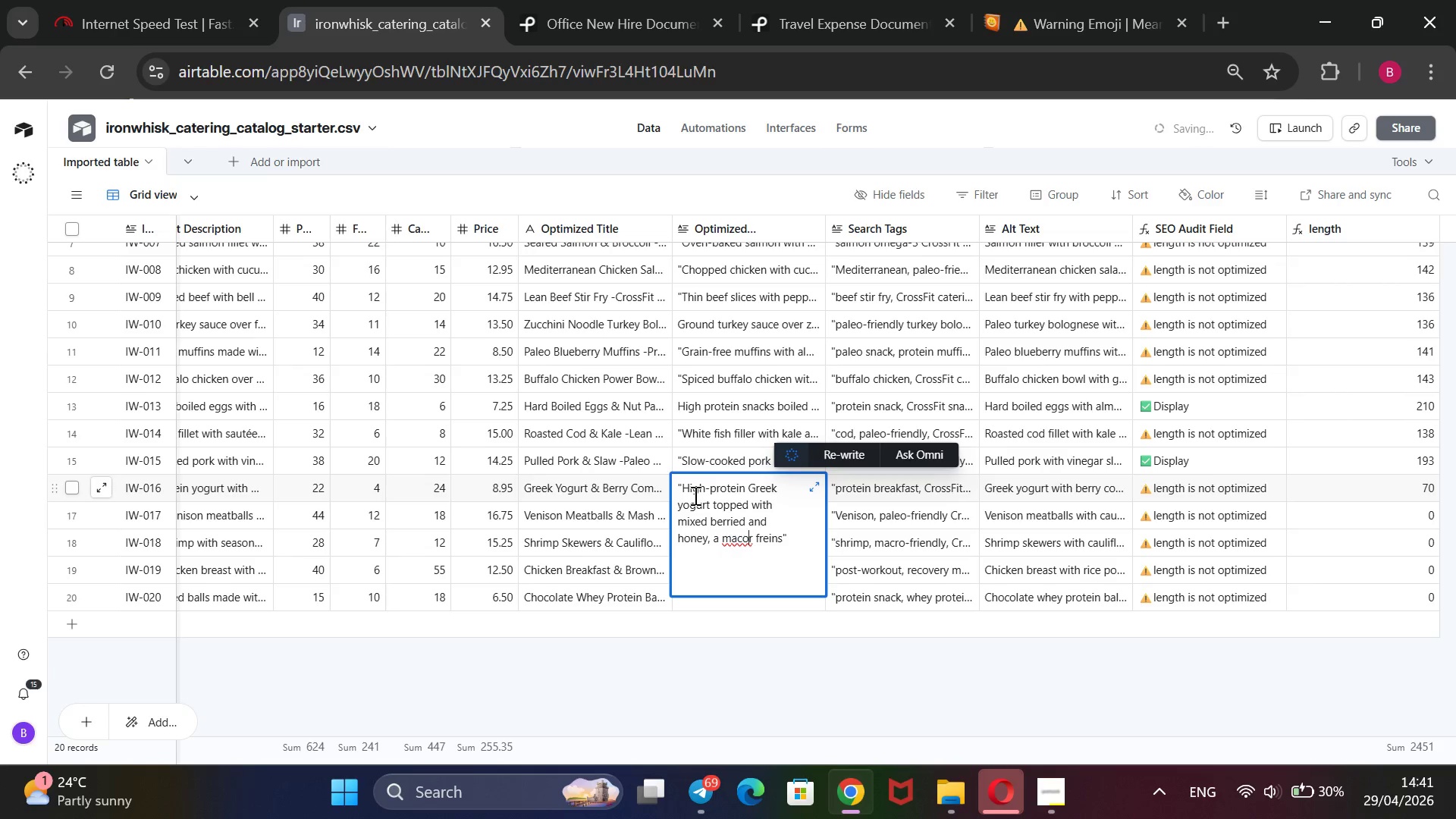 
key(Backspace)
 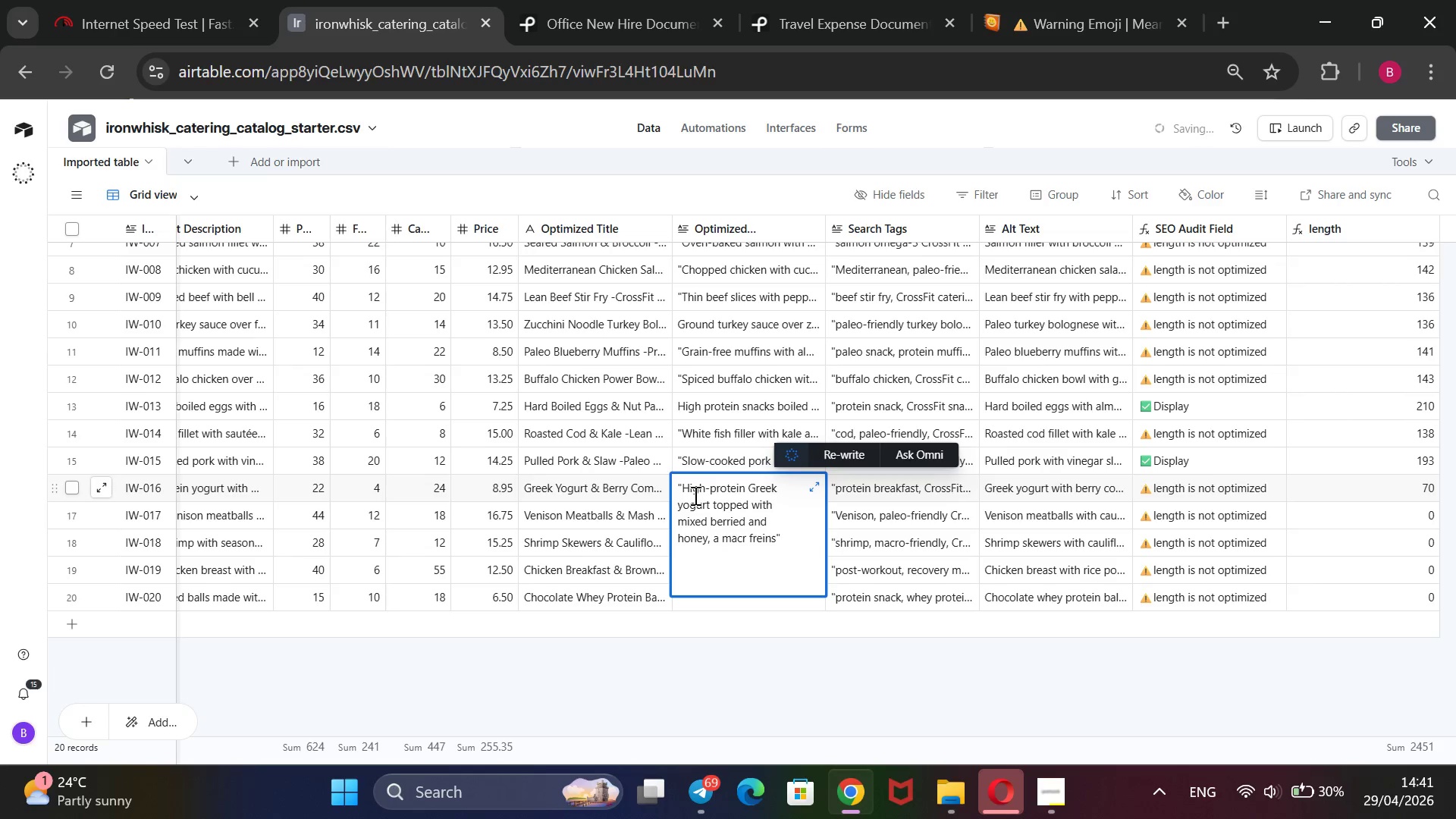 
key(ArrowRight)
 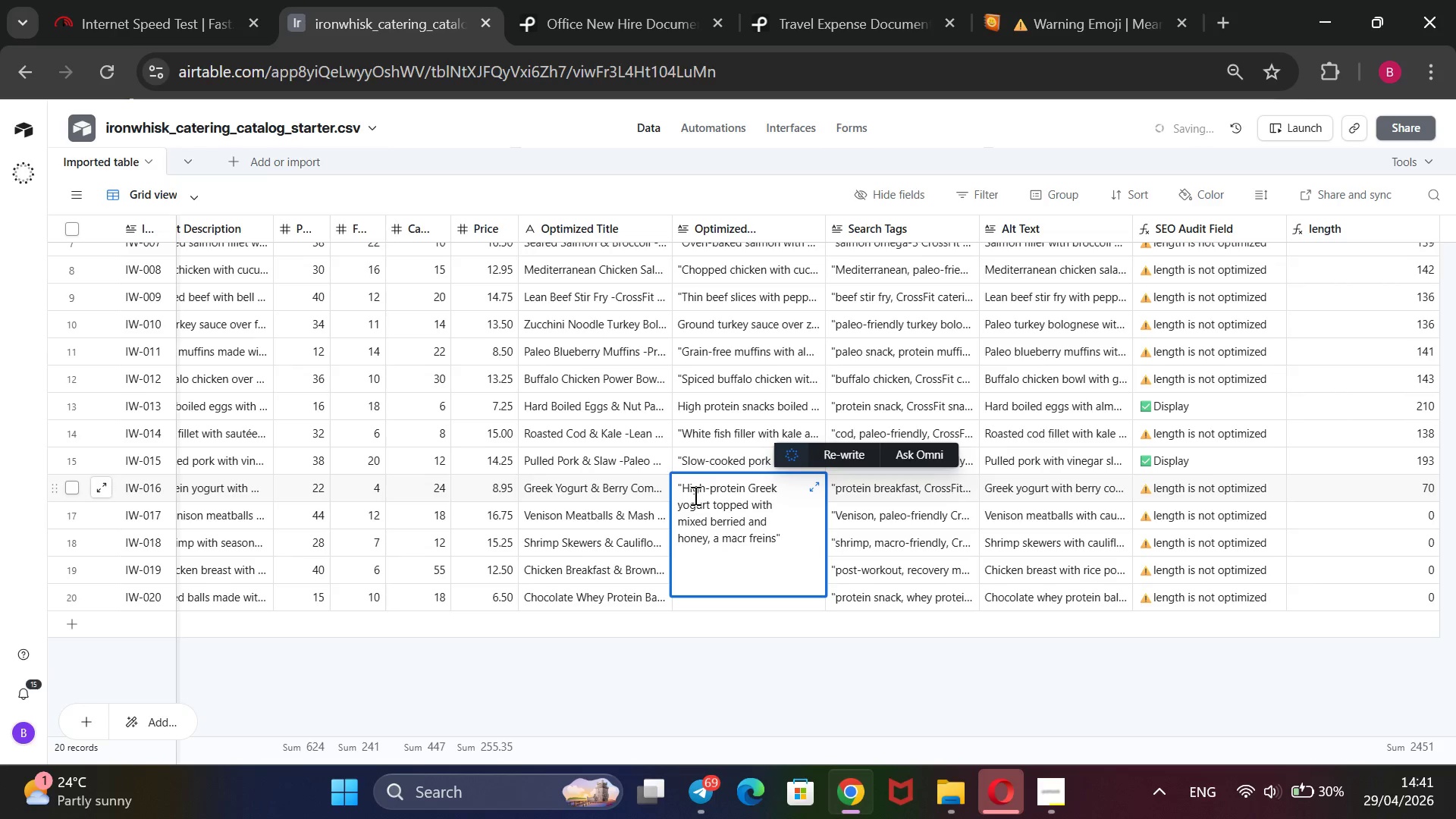 
key(O)
 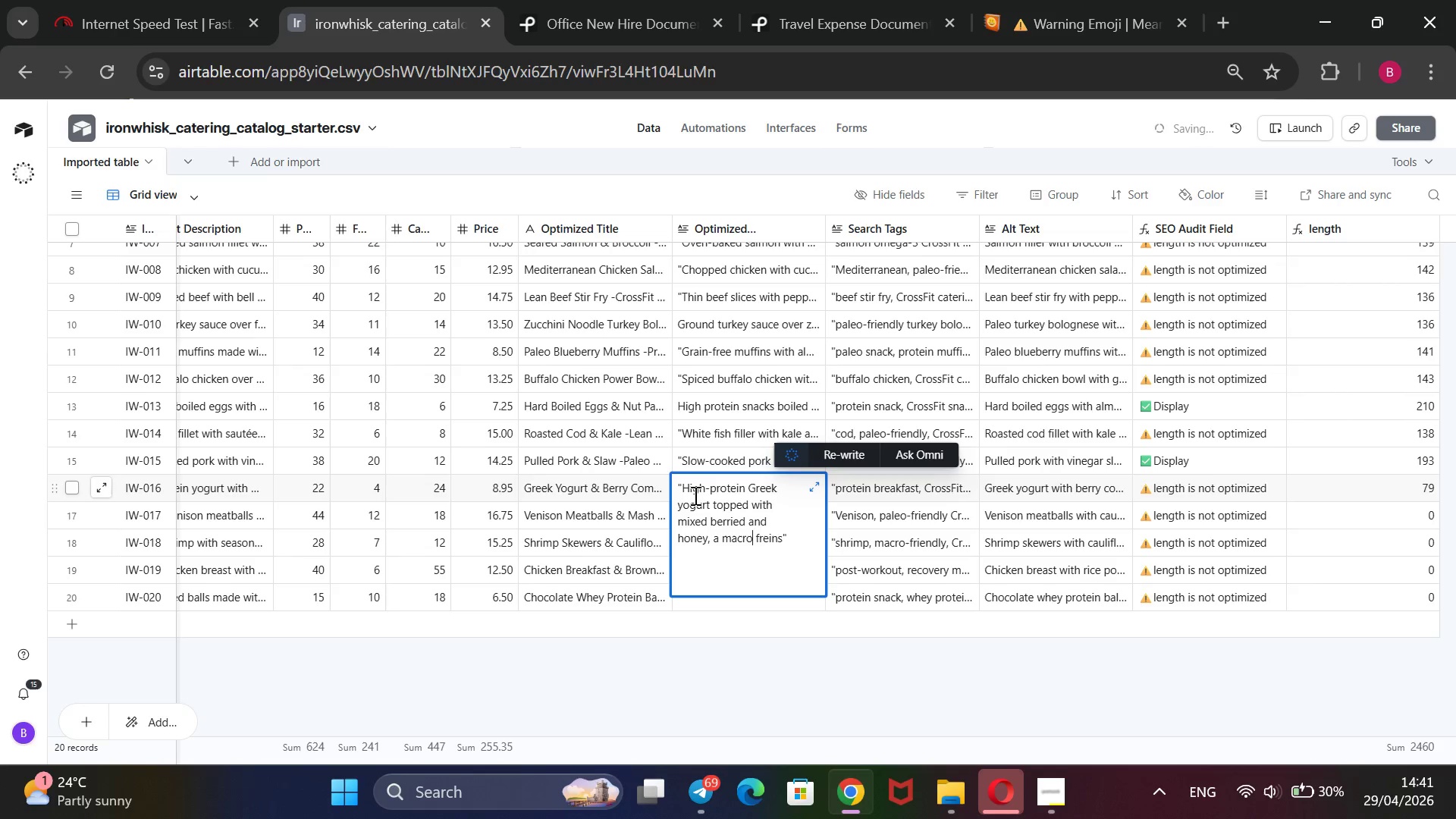 
key(ArrowRight)
 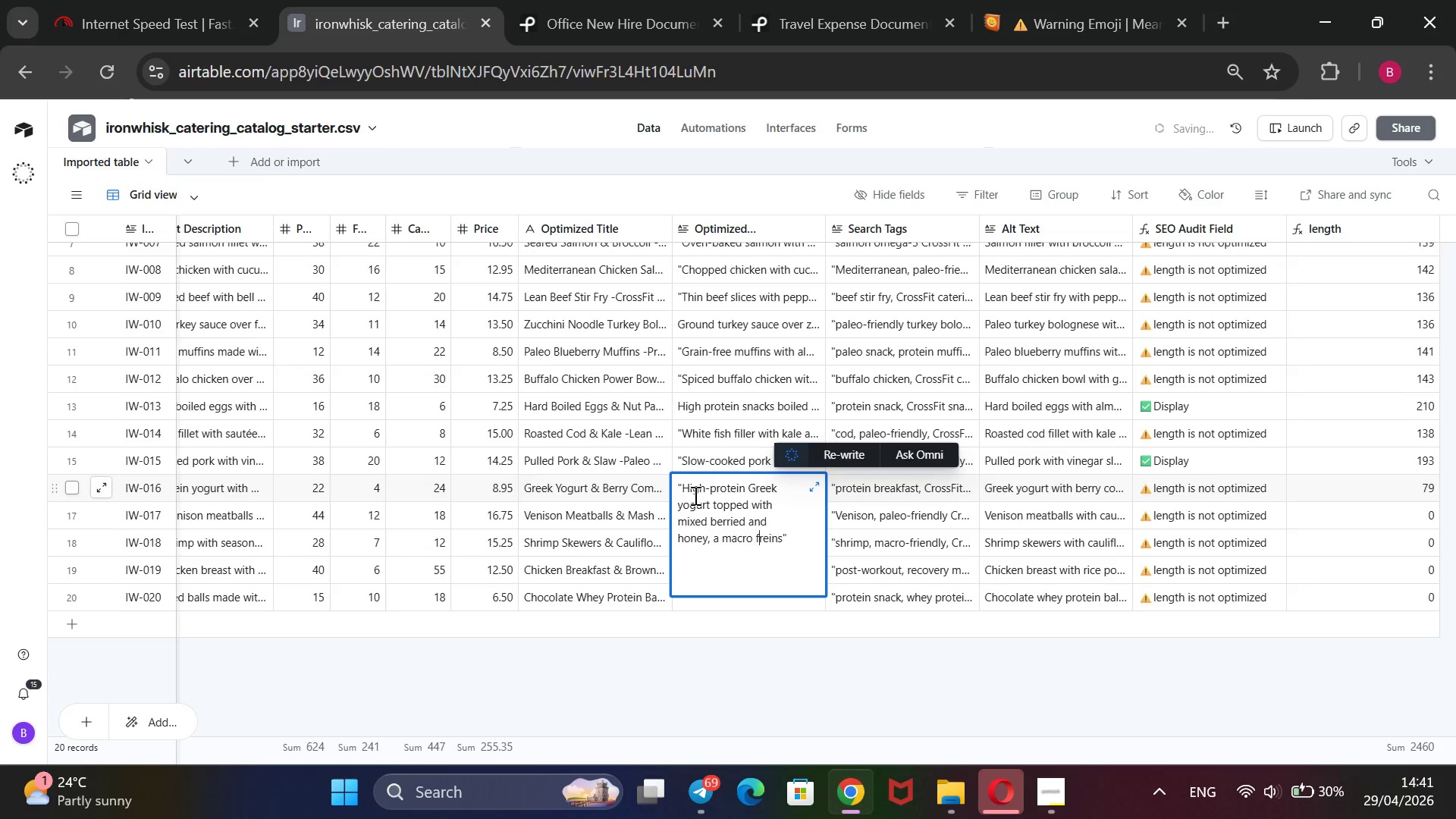 
key(ArrowRight)
 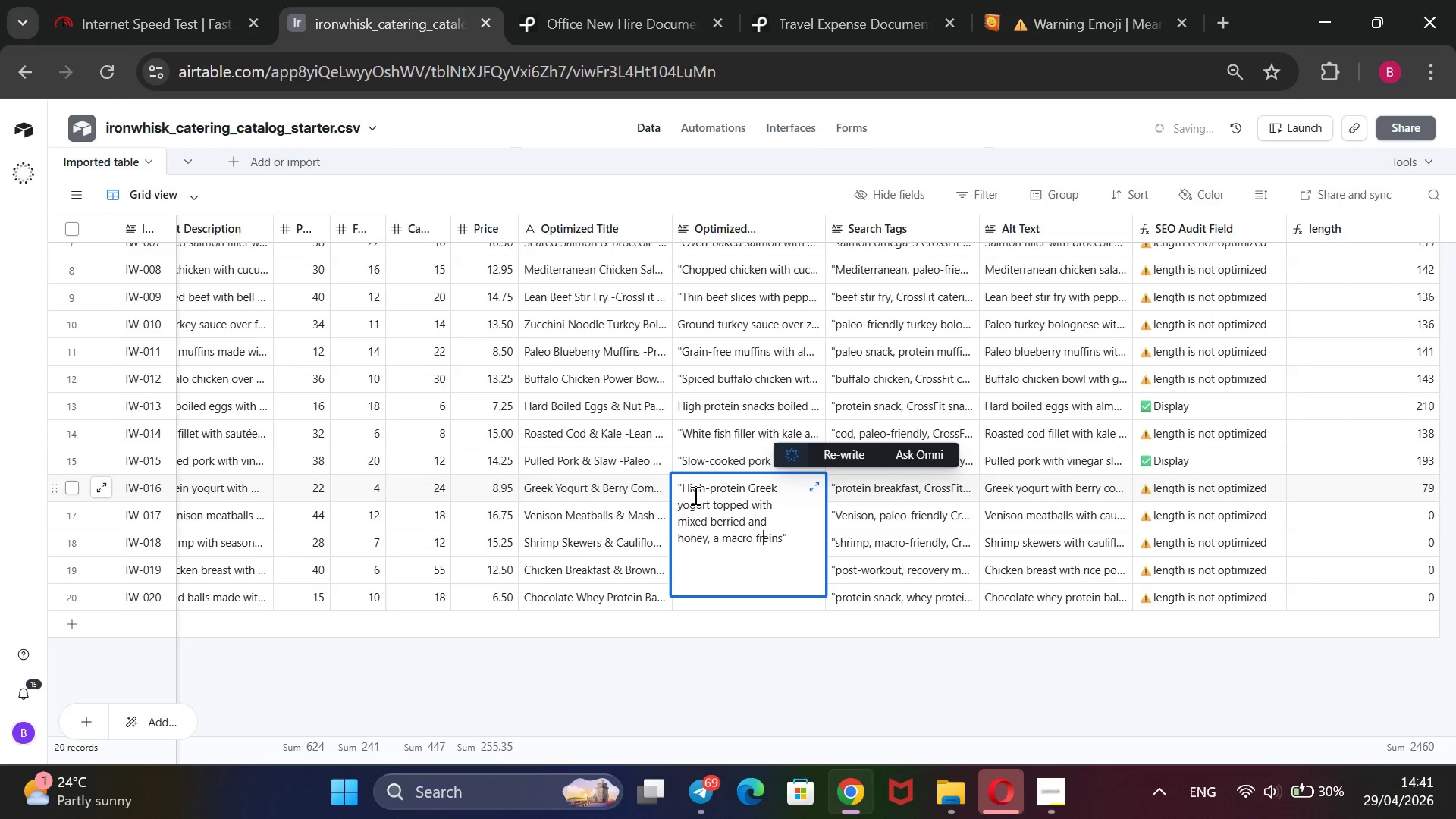 
key(ArrowRight)
 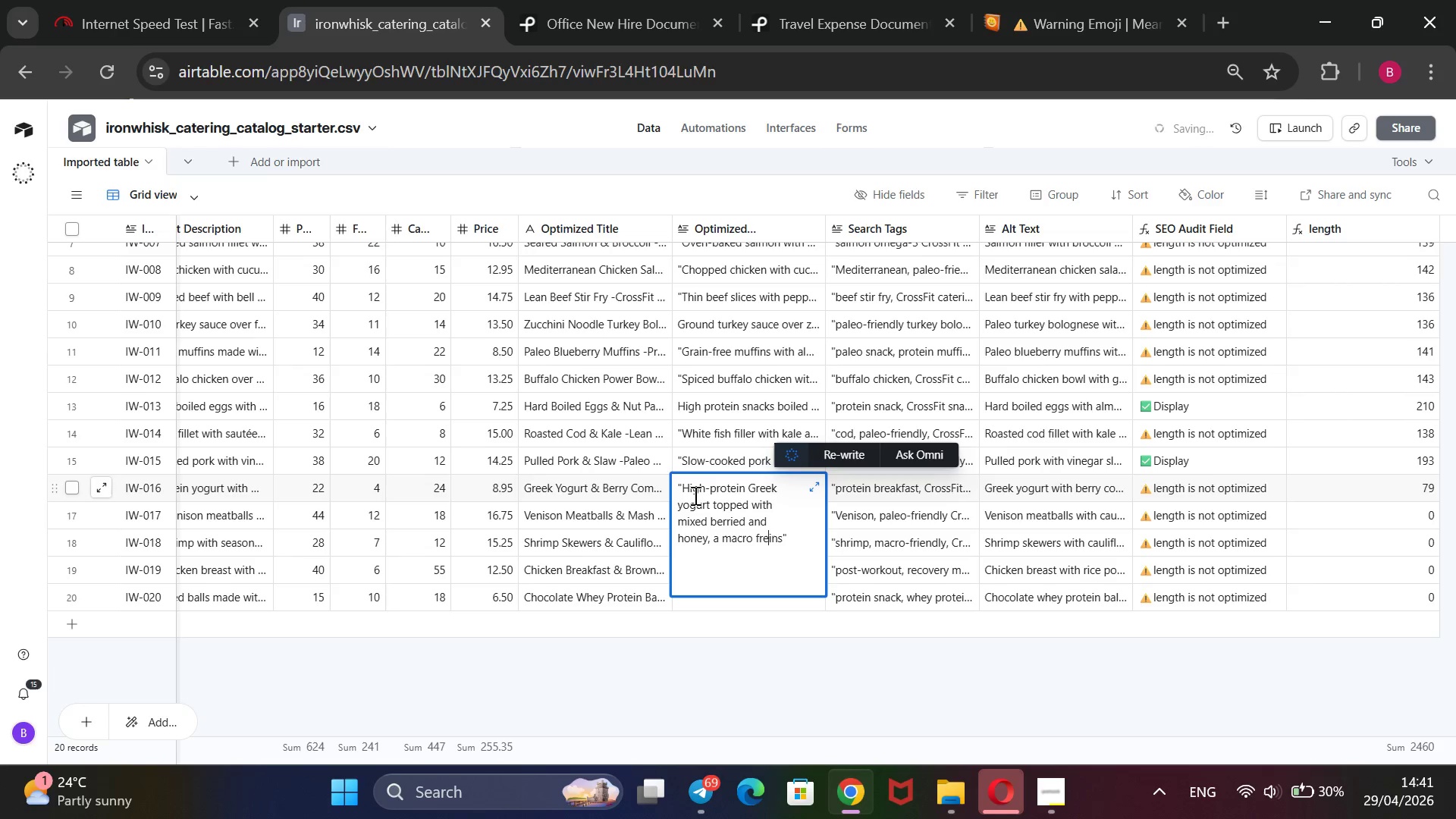 
key(ArrowRight)
 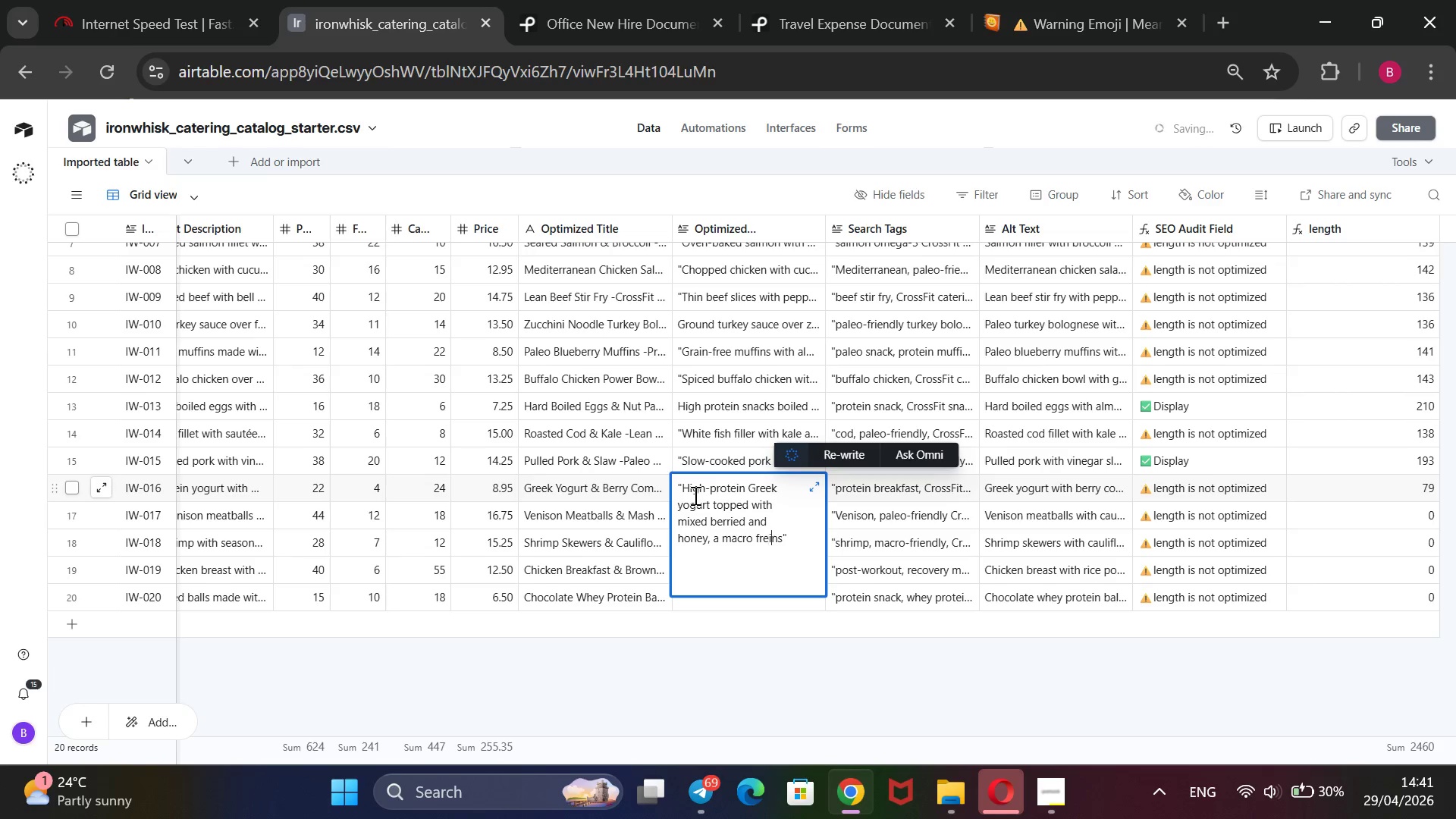 
key(ArrowRight)
 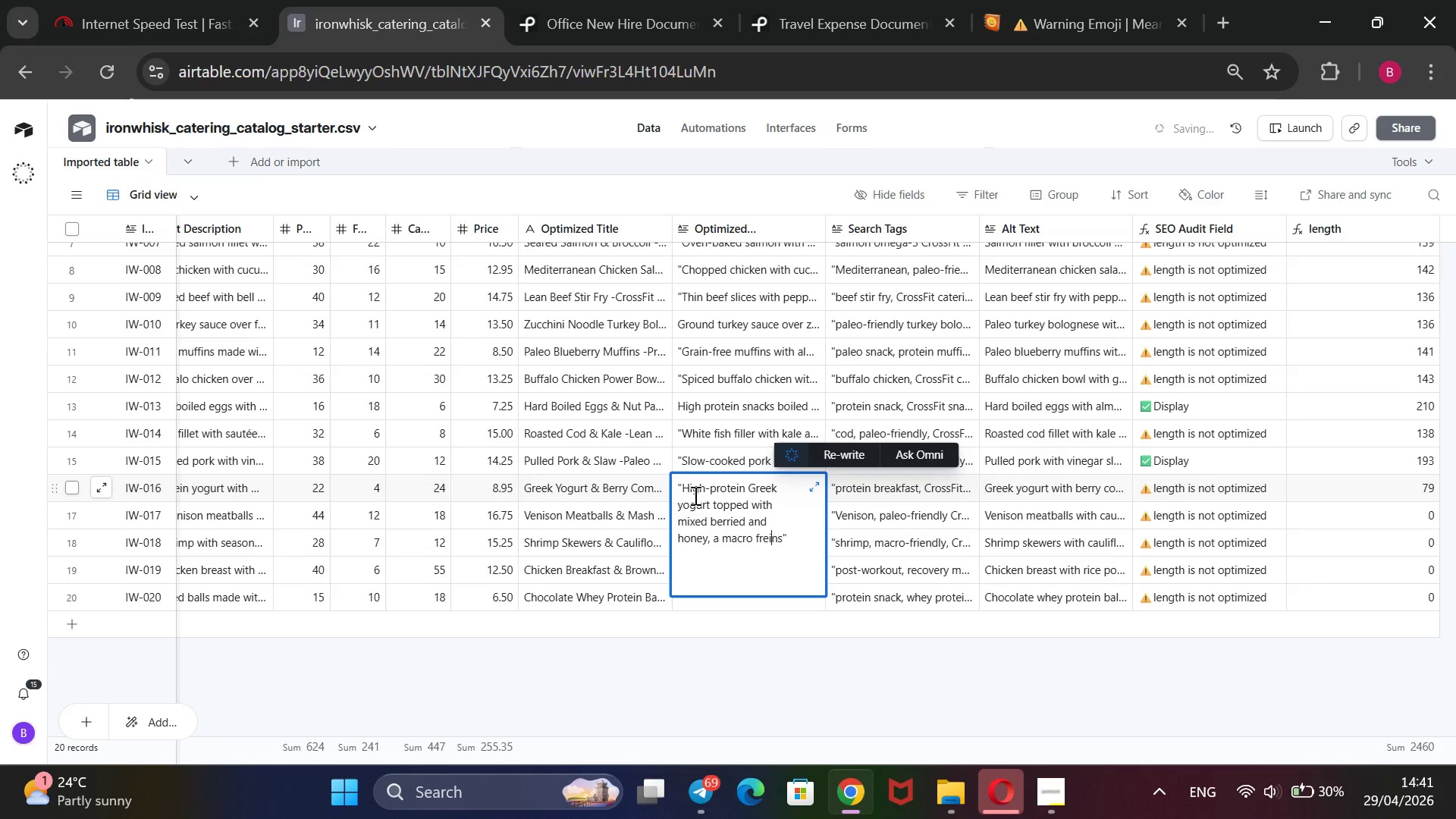 
key(ArrowRight)
 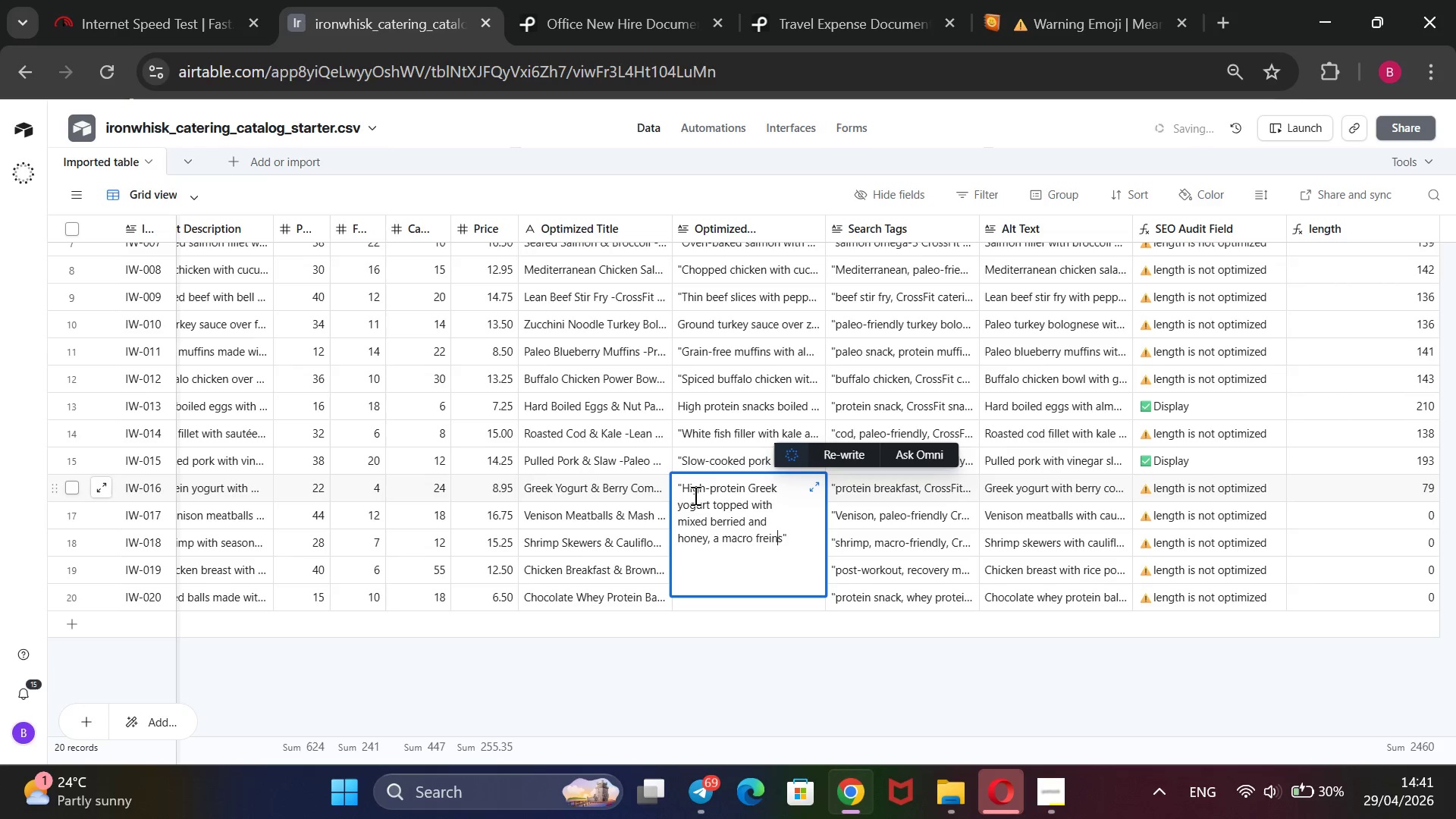 
key(ArrowRight)
 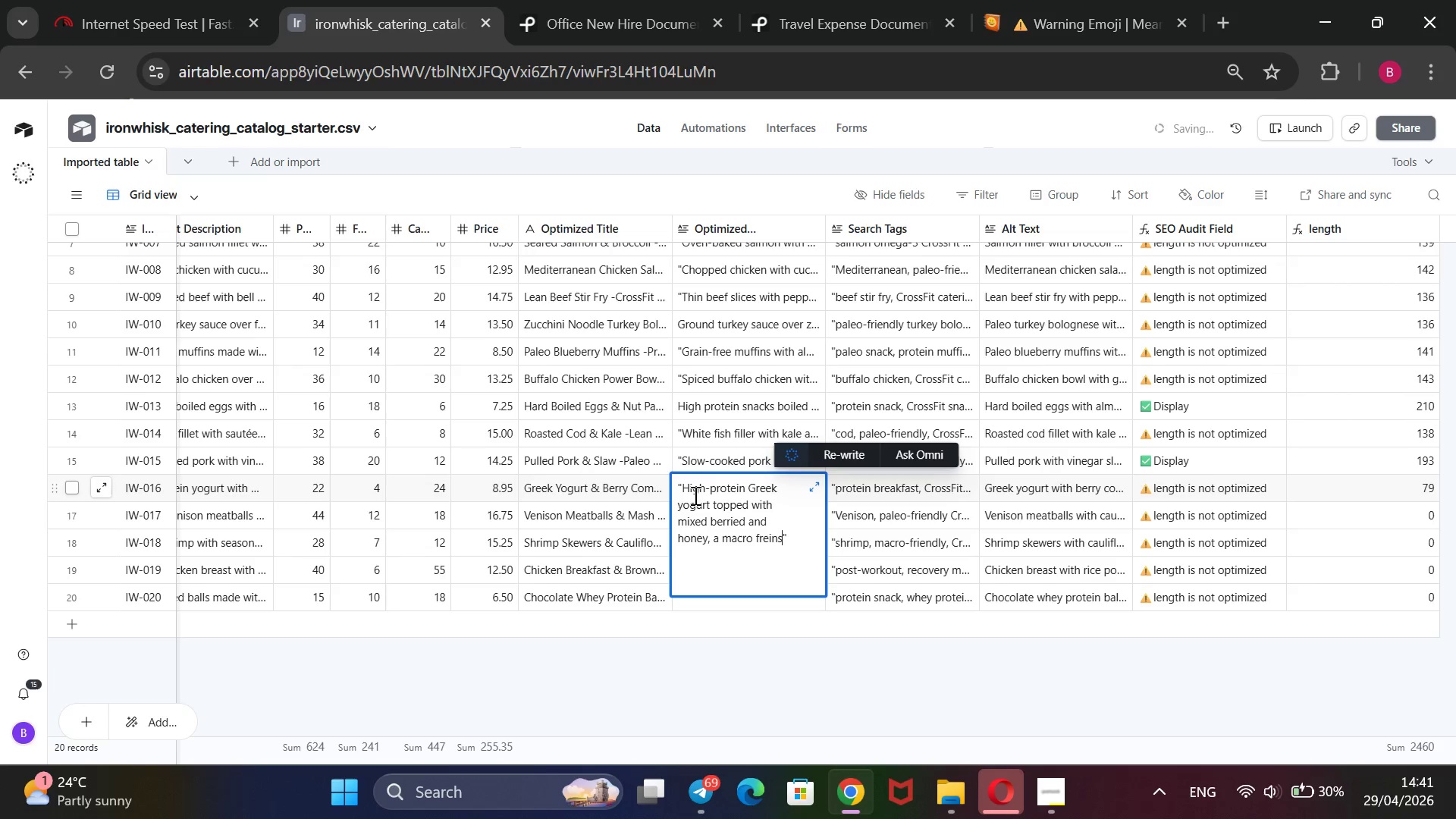 
key(Backspace)
 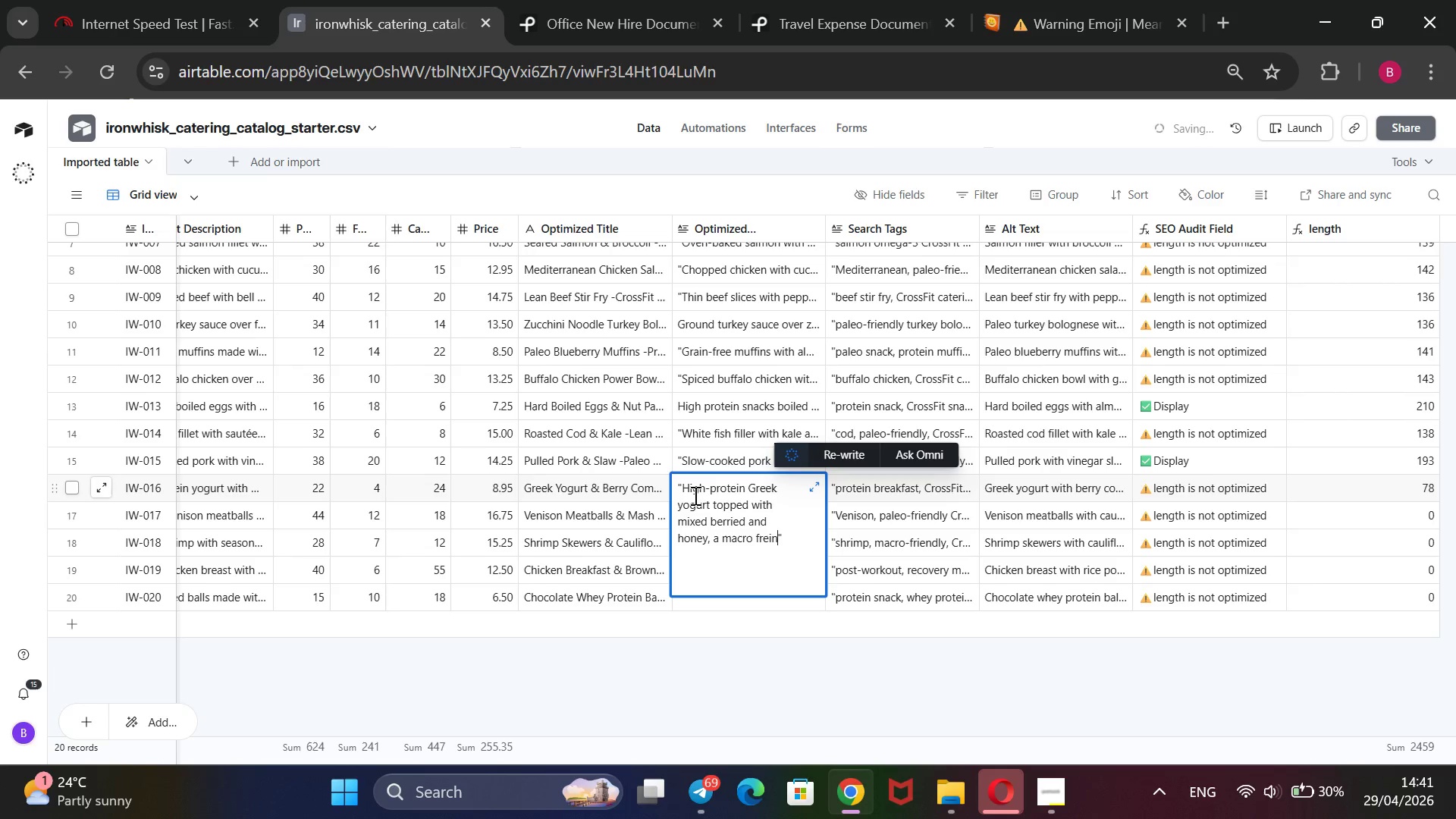 
key(ArrowLeft)
 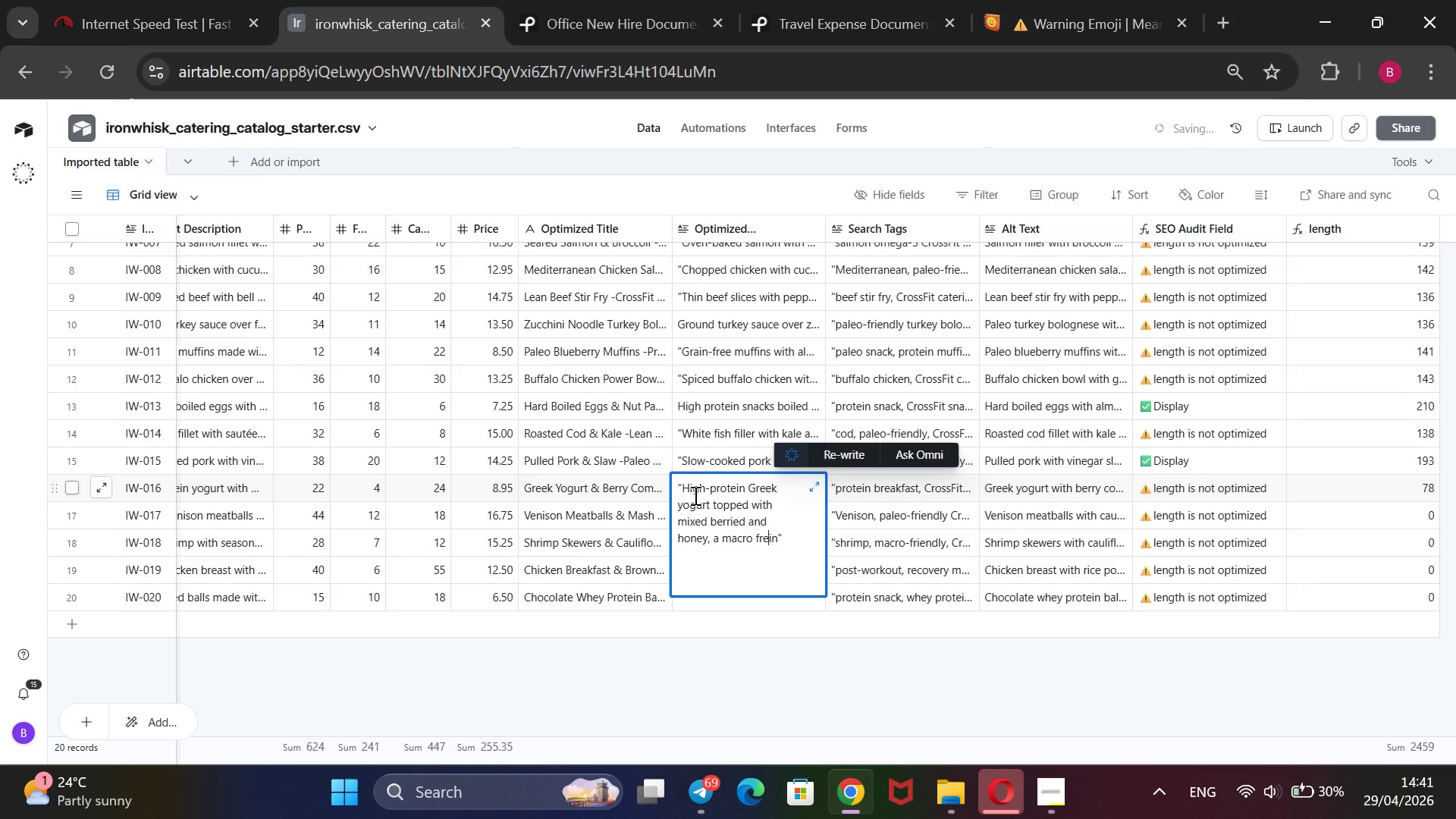 
key(ArrowLeft)
 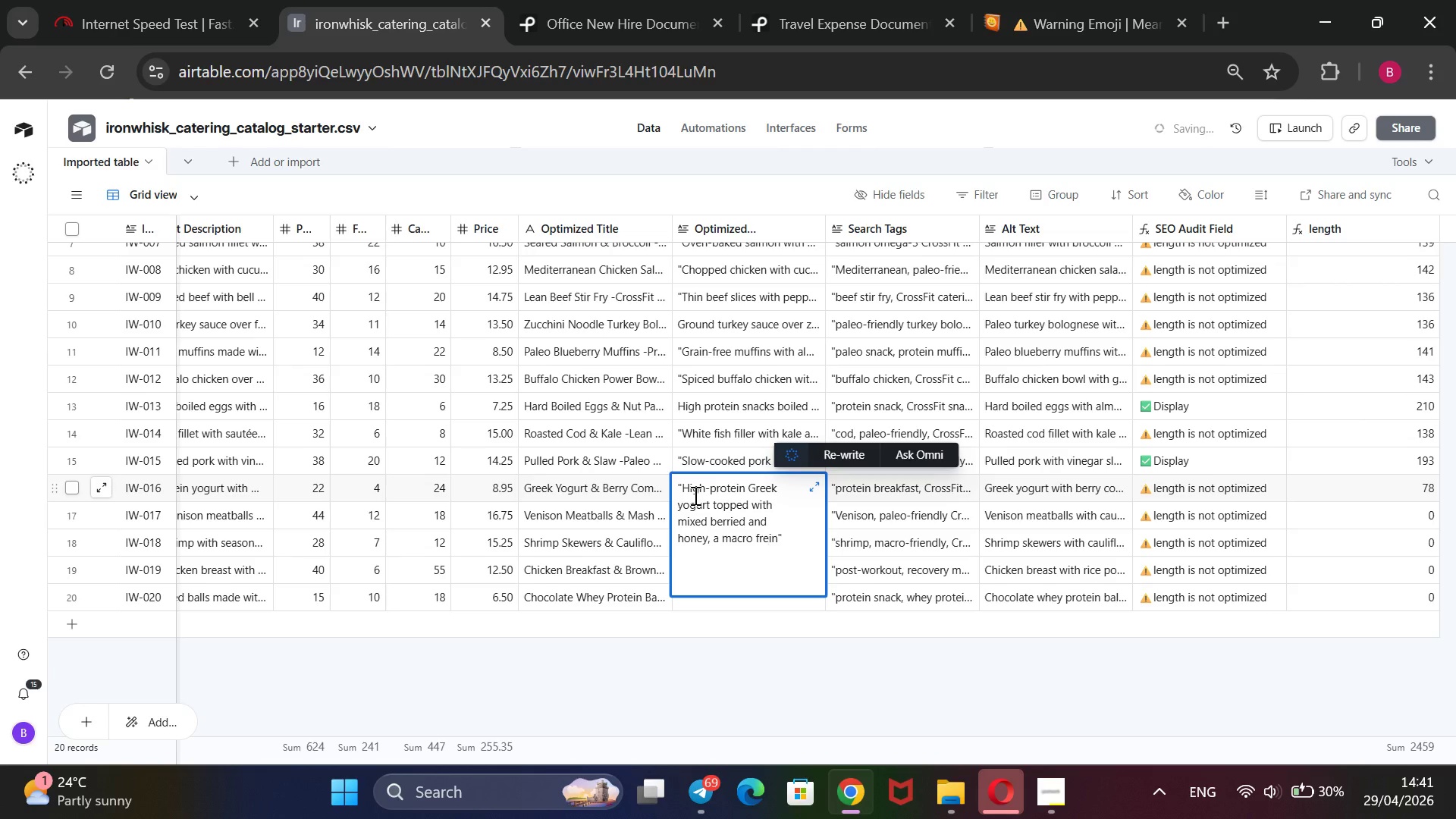 
key(Backspace)
 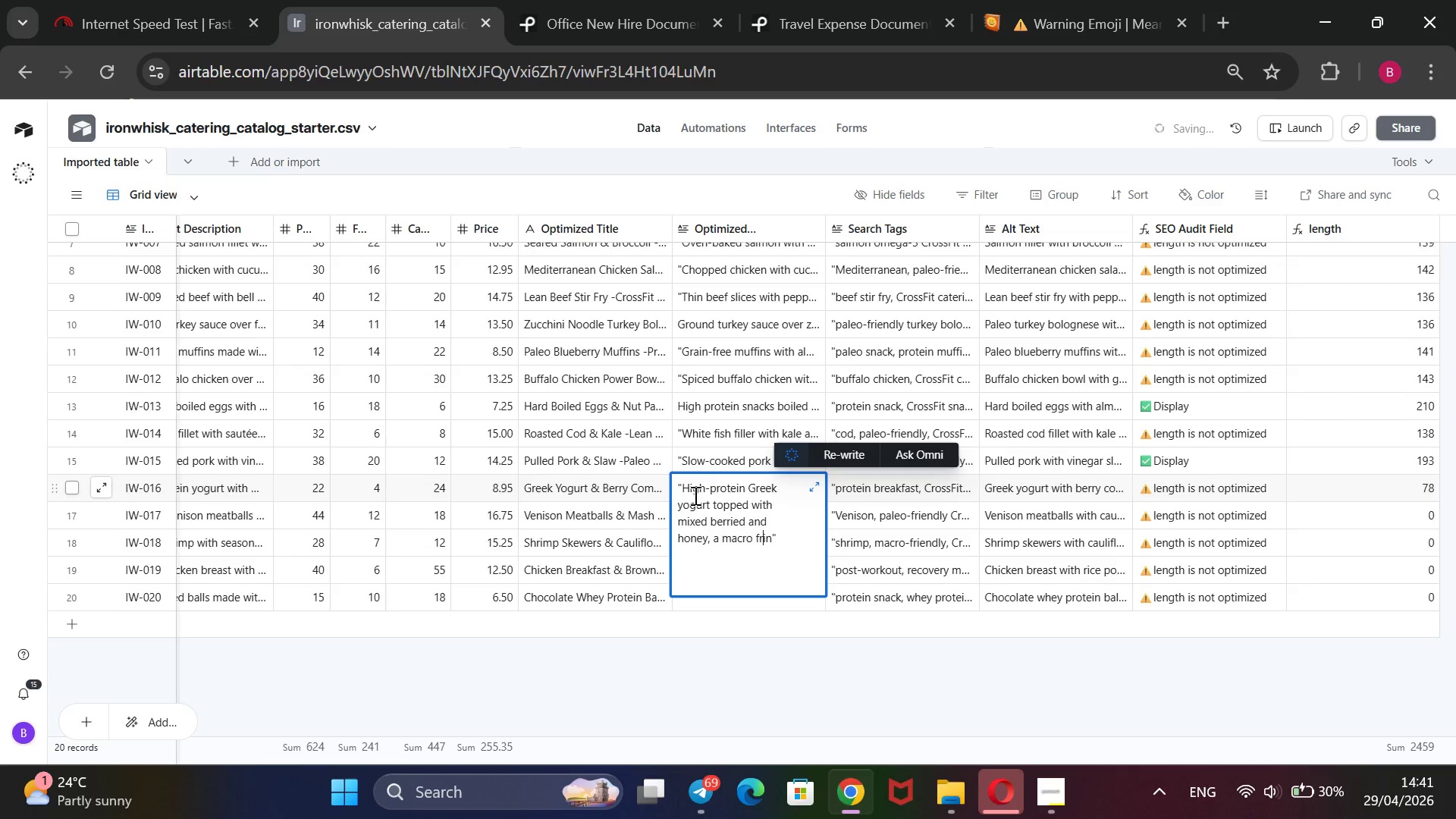 
key(ArrowRight)
 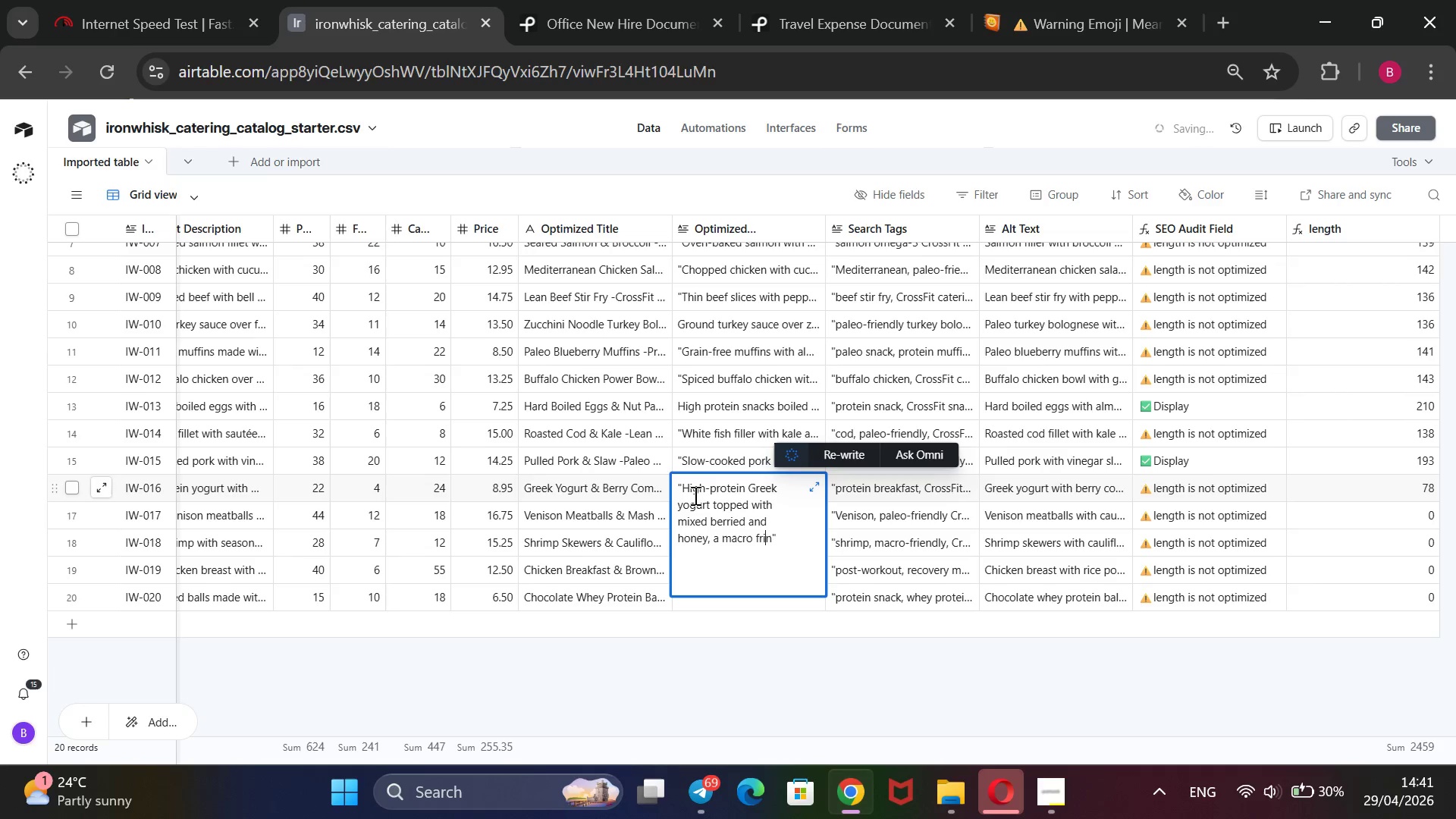 
key(E)
 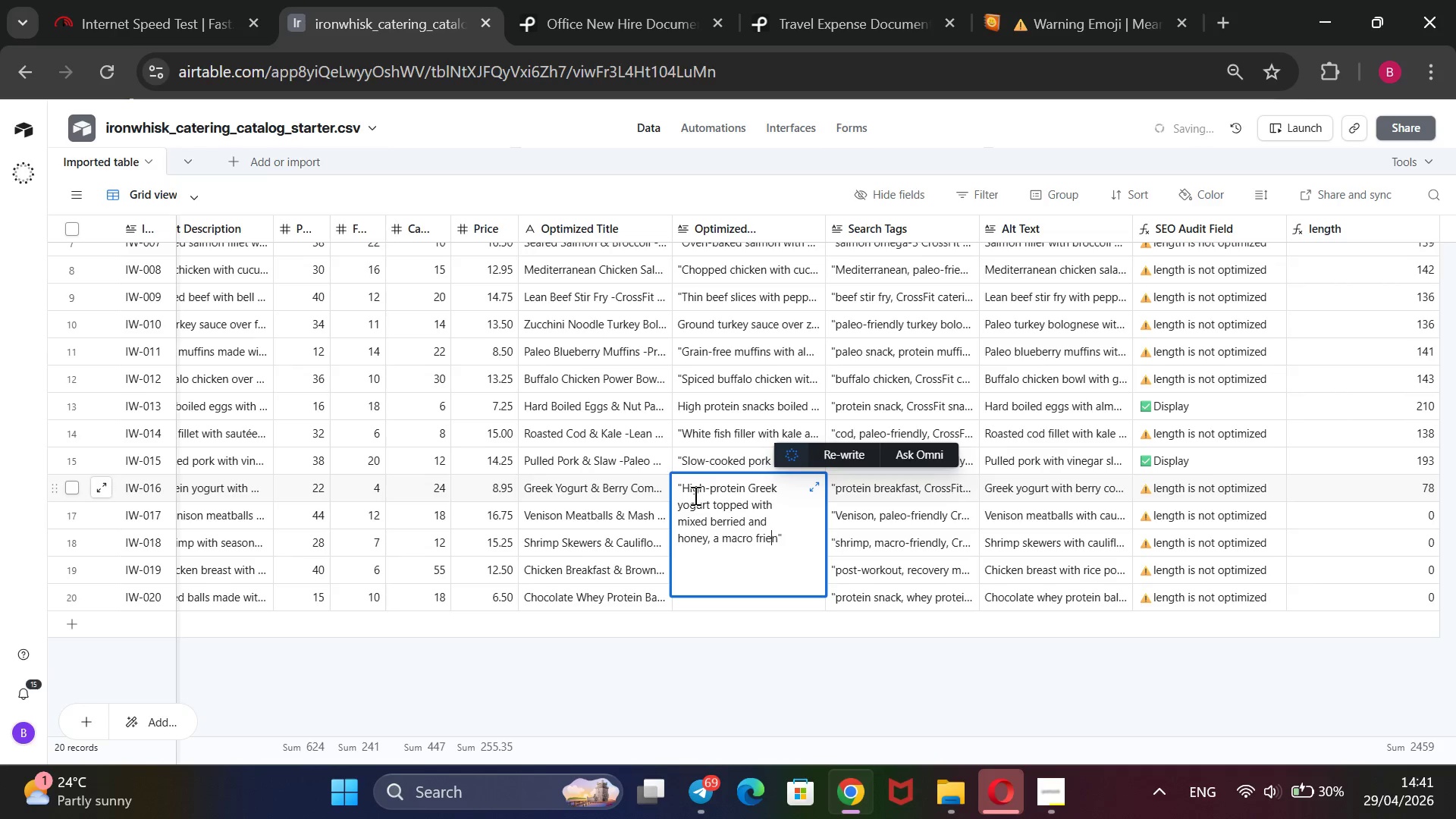 
key(ArrowRight)
 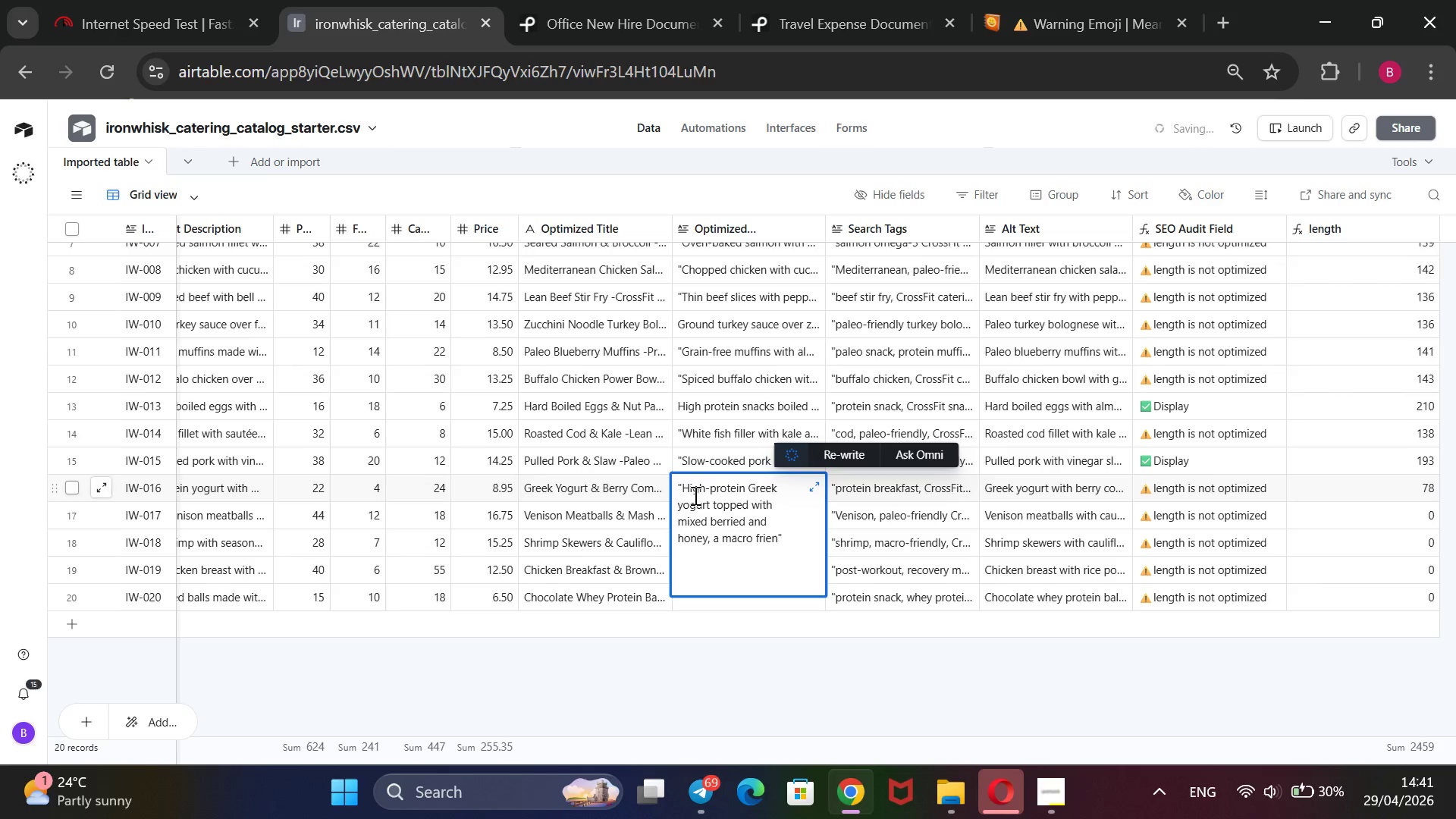 
type(dly cat)
key(Backspace)
 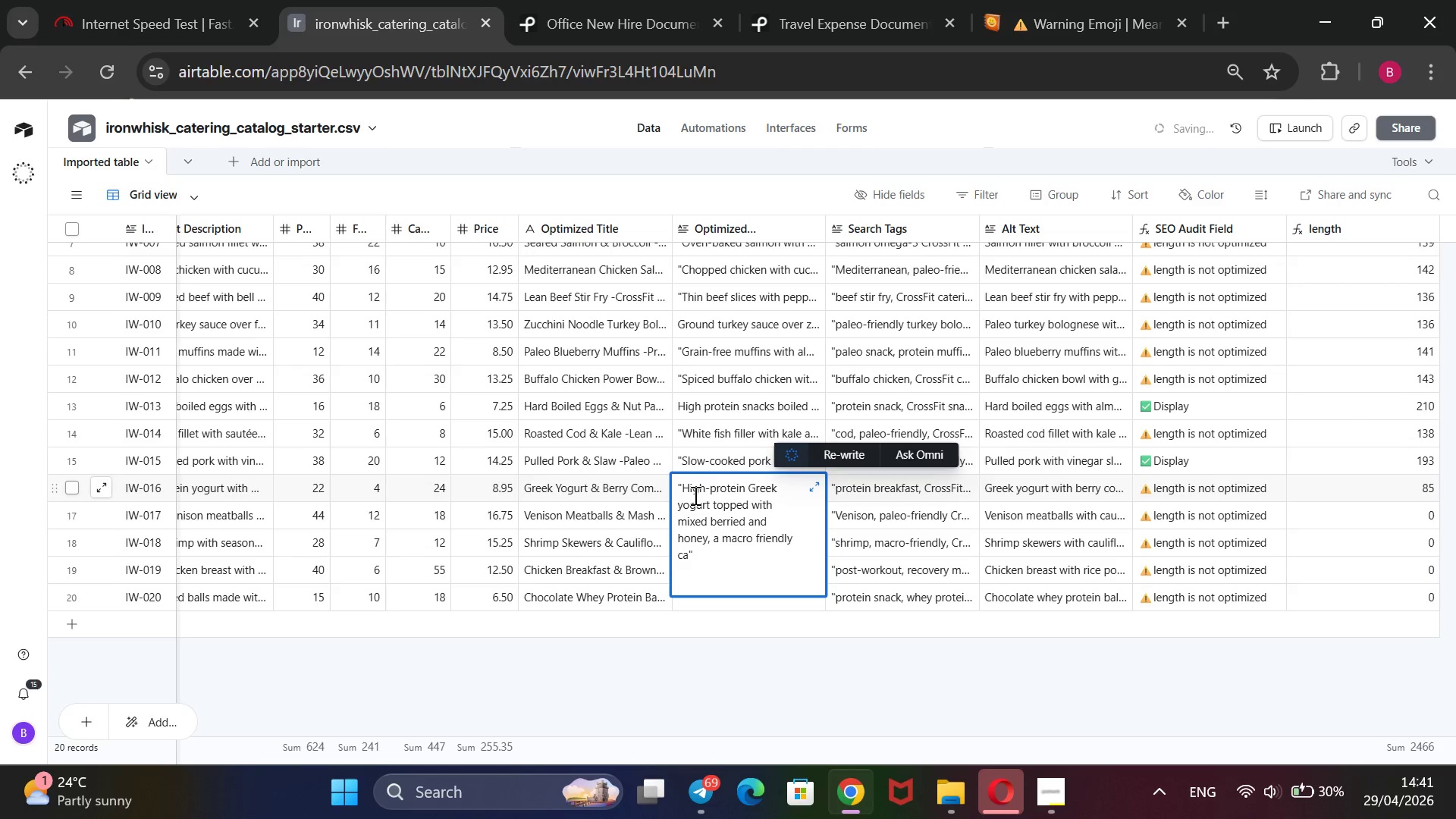 
wait(6.02)
 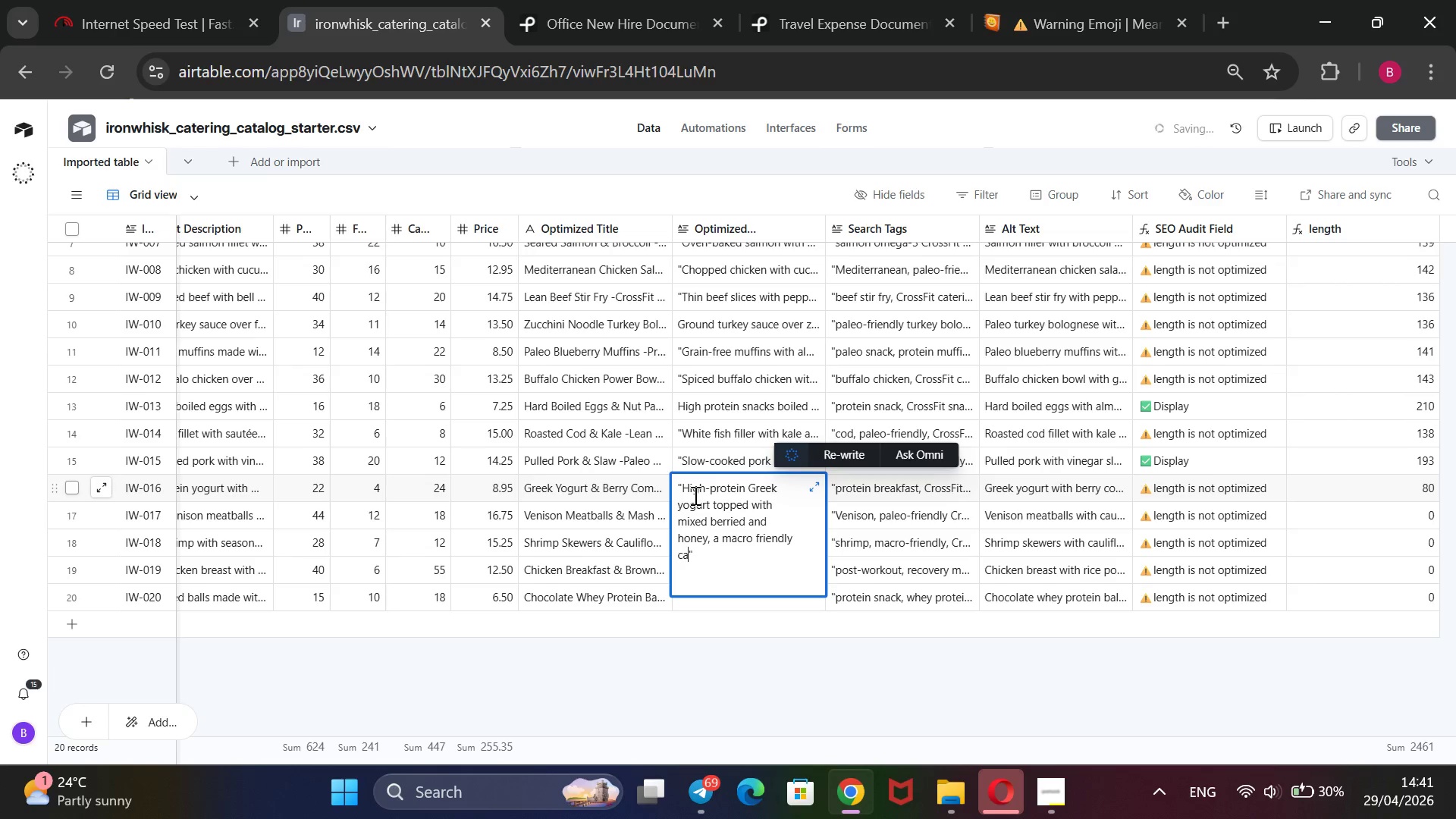 
key(Backspace)
key(Backspace)
type(breakfst )
 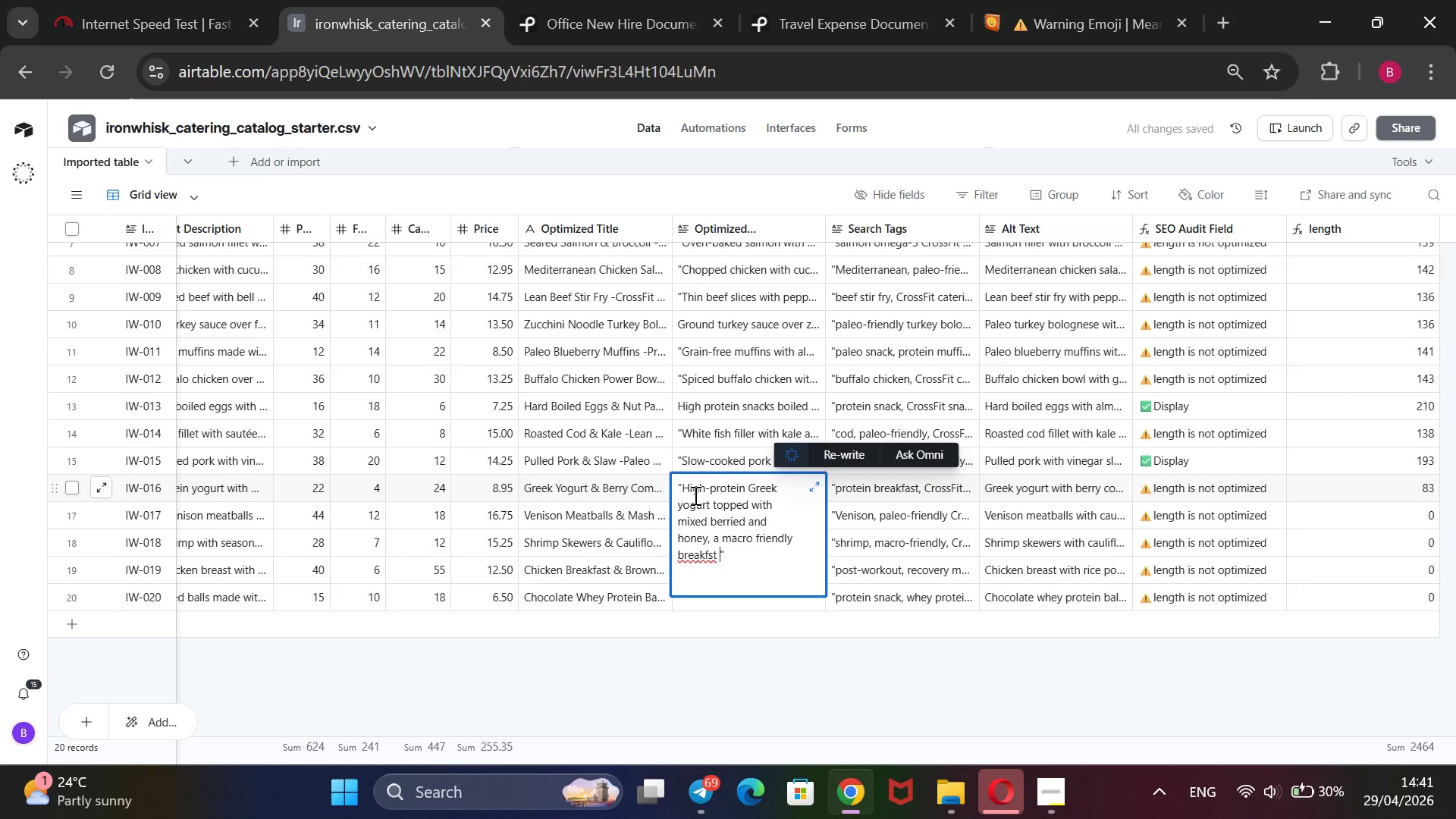 
key(ArrowLeft)
 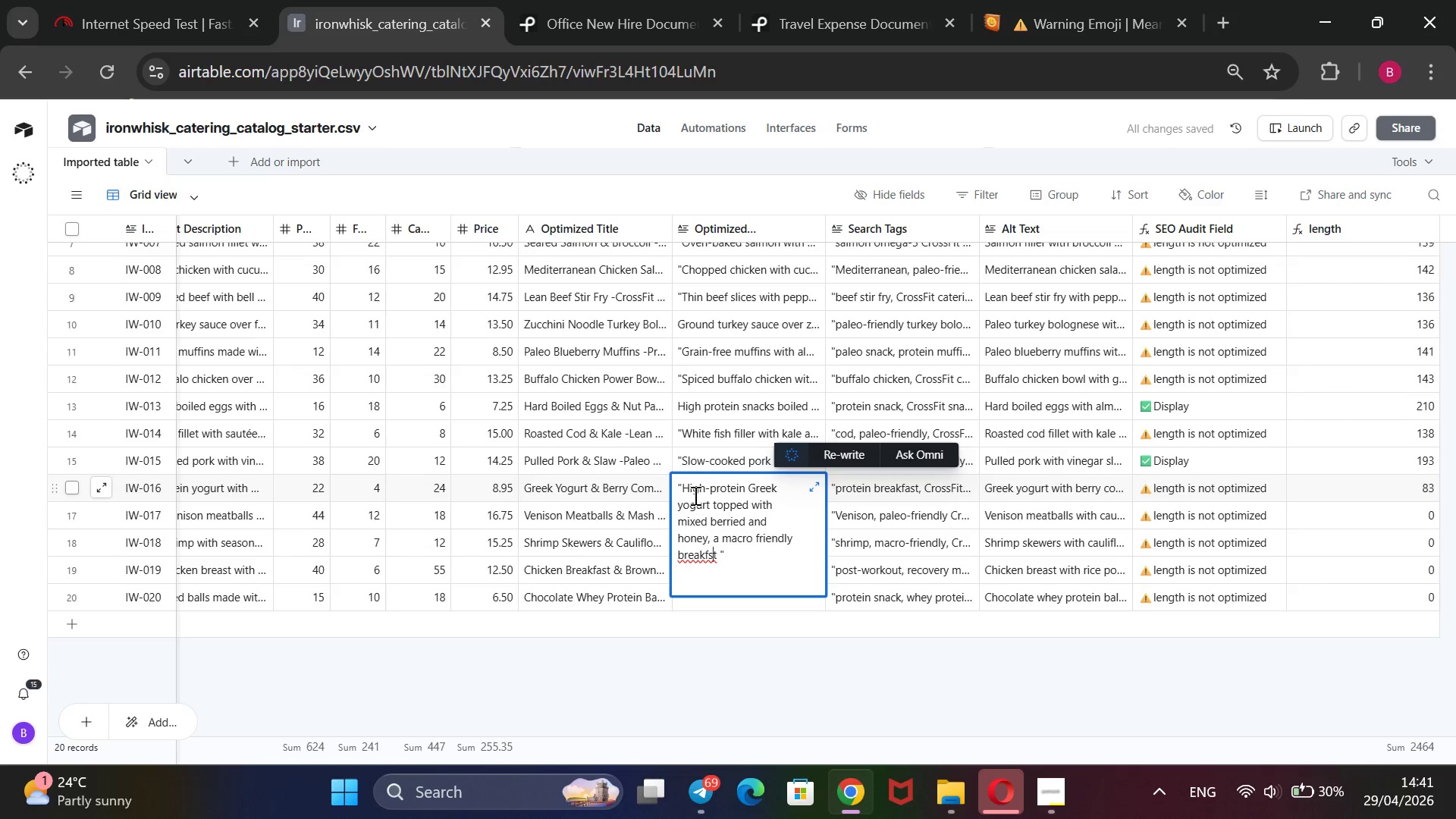 
key(ArrowLeft)
 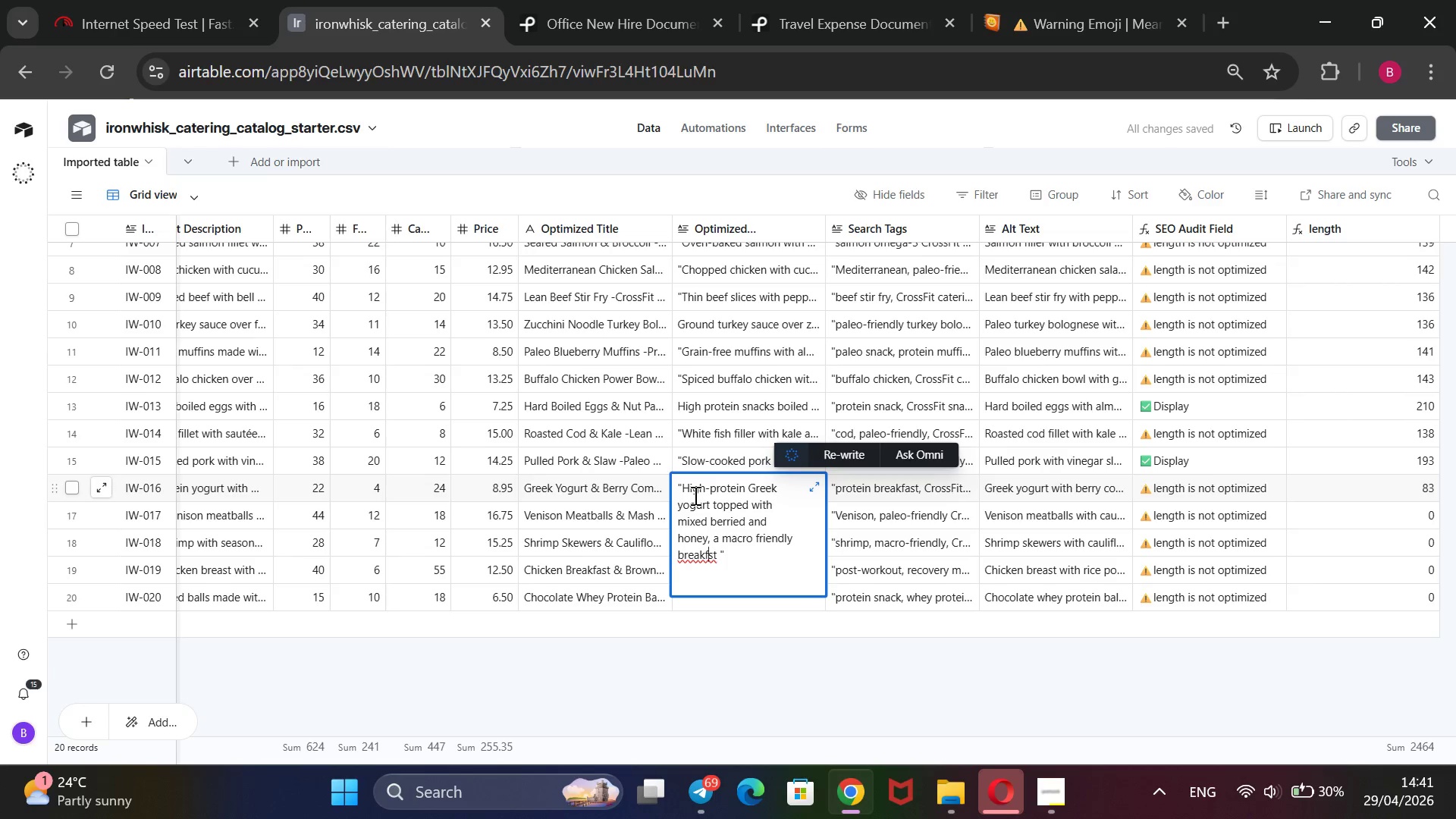 
key(ArrowLeft)
 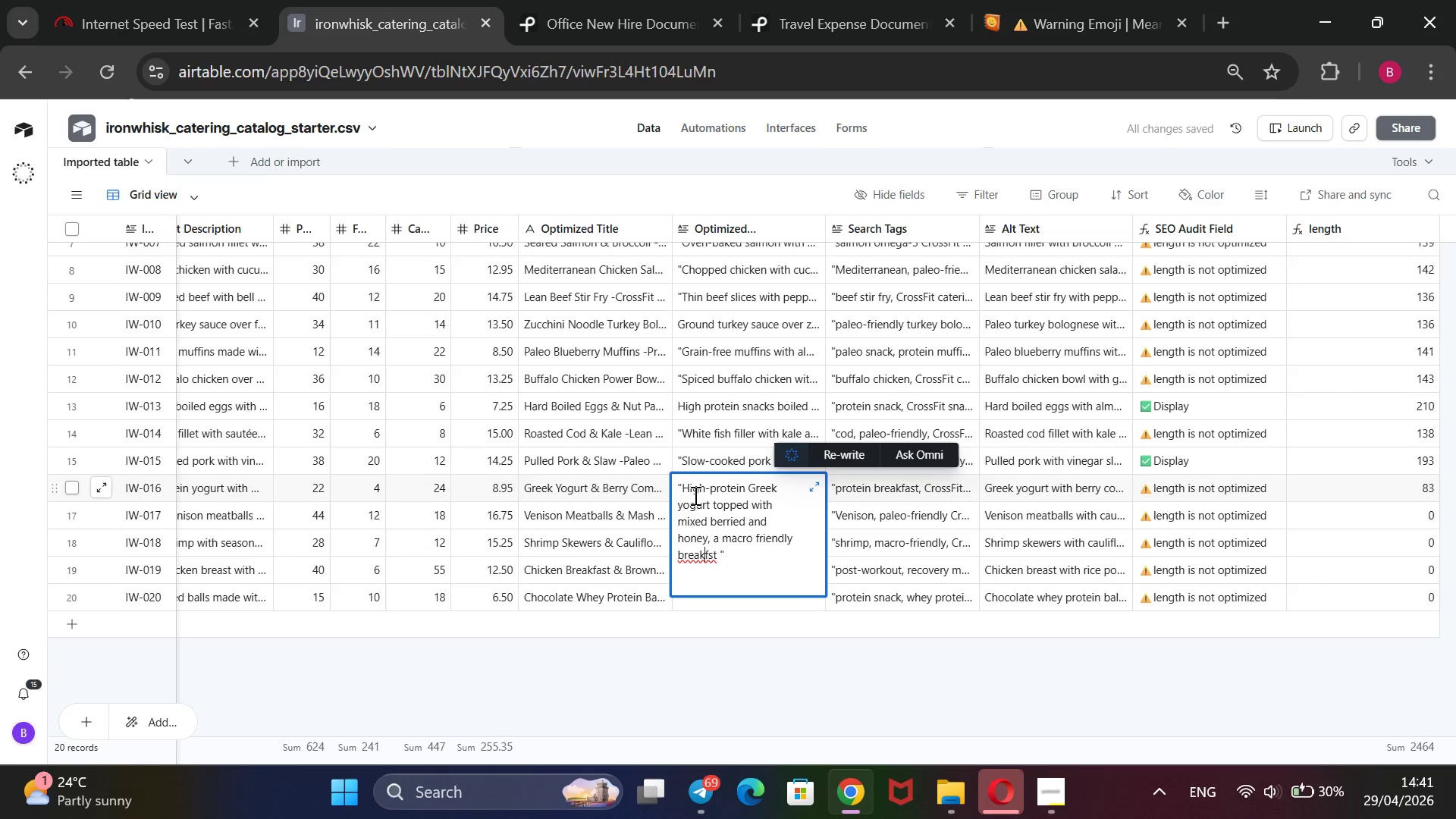 
key(ArrowLeft)
 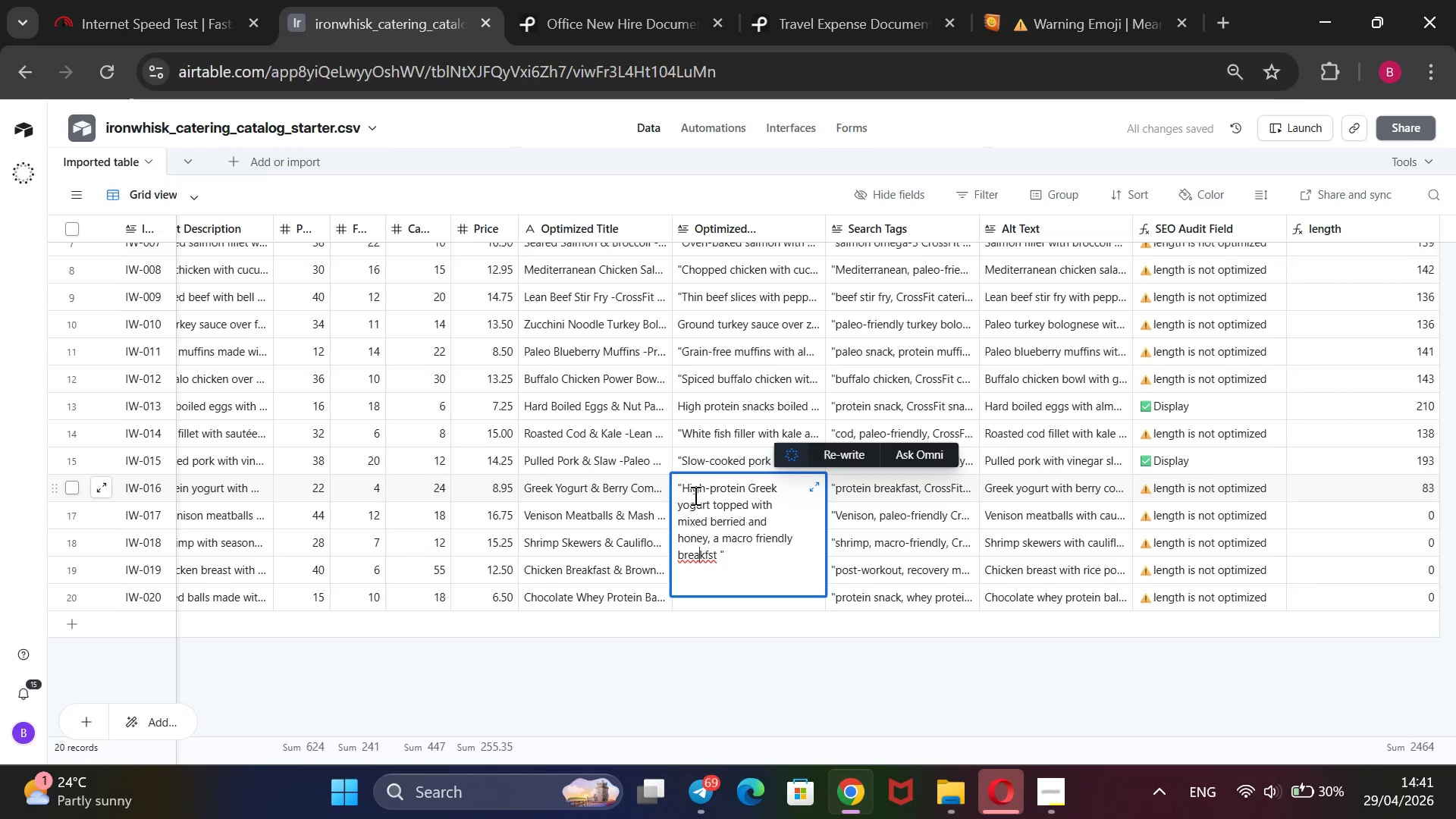 
key(ArrowLeft)
 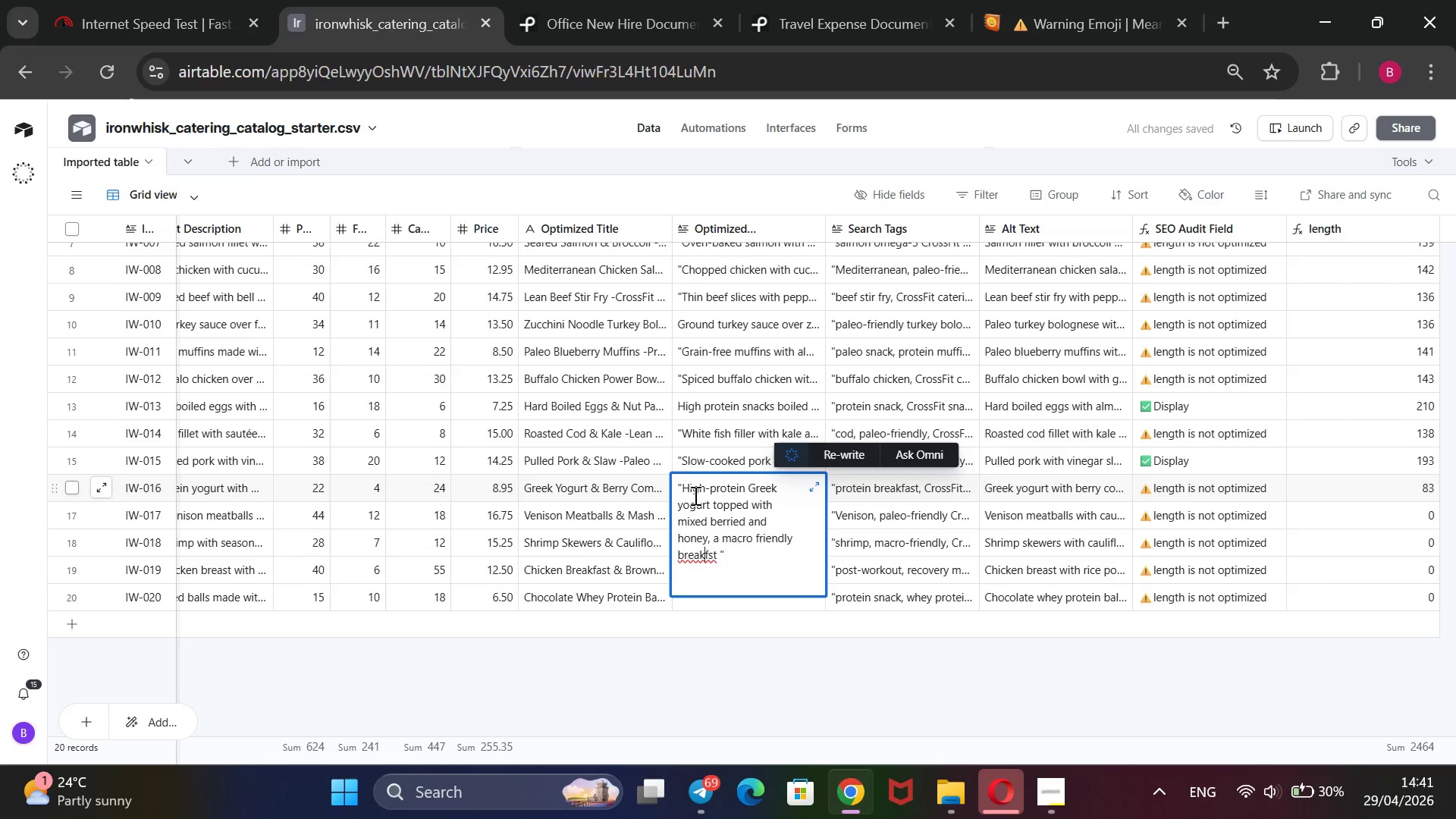 
key(ArrowRight)
 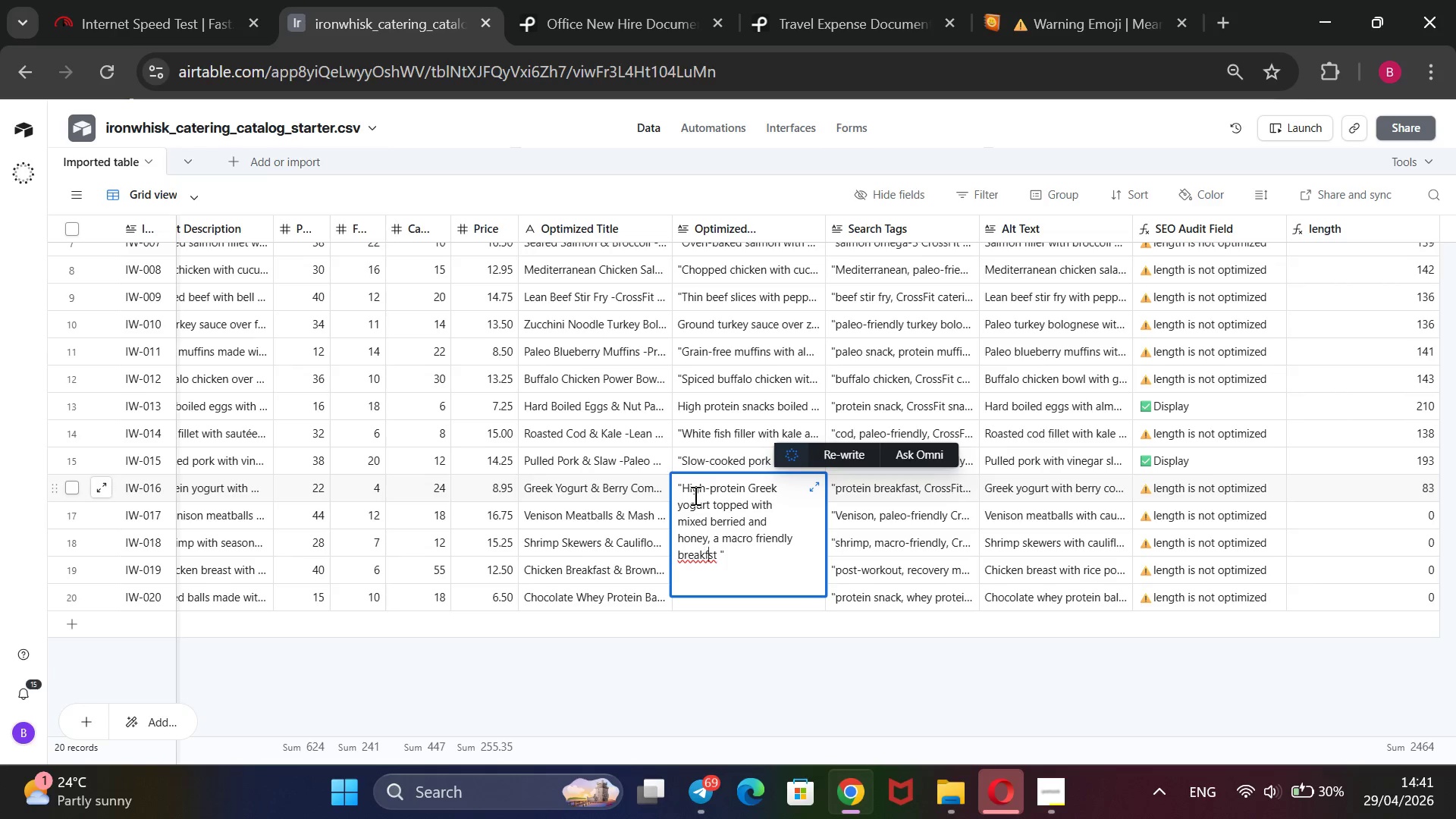 
key(ArrowRight)
 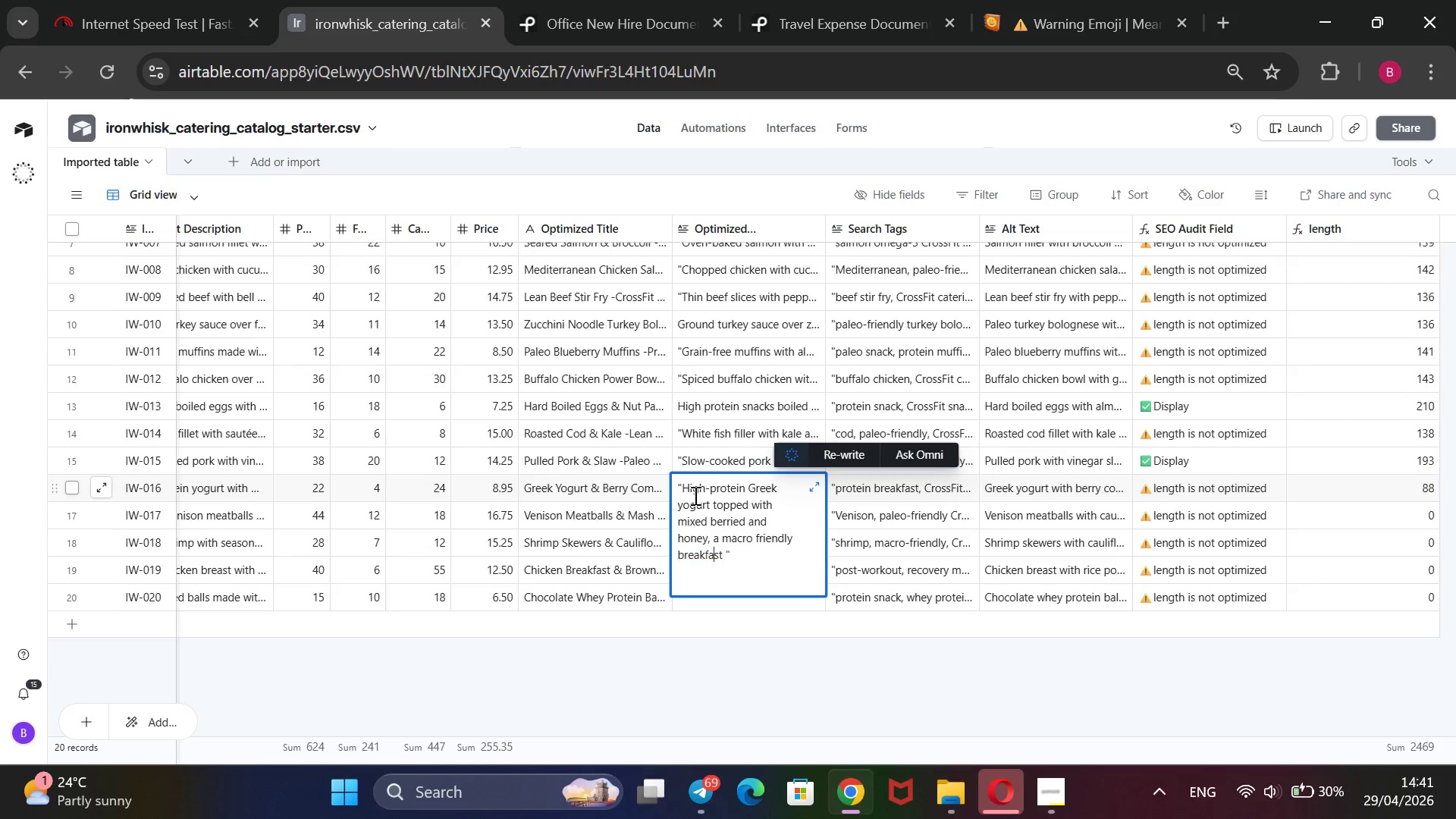 
key(A)
 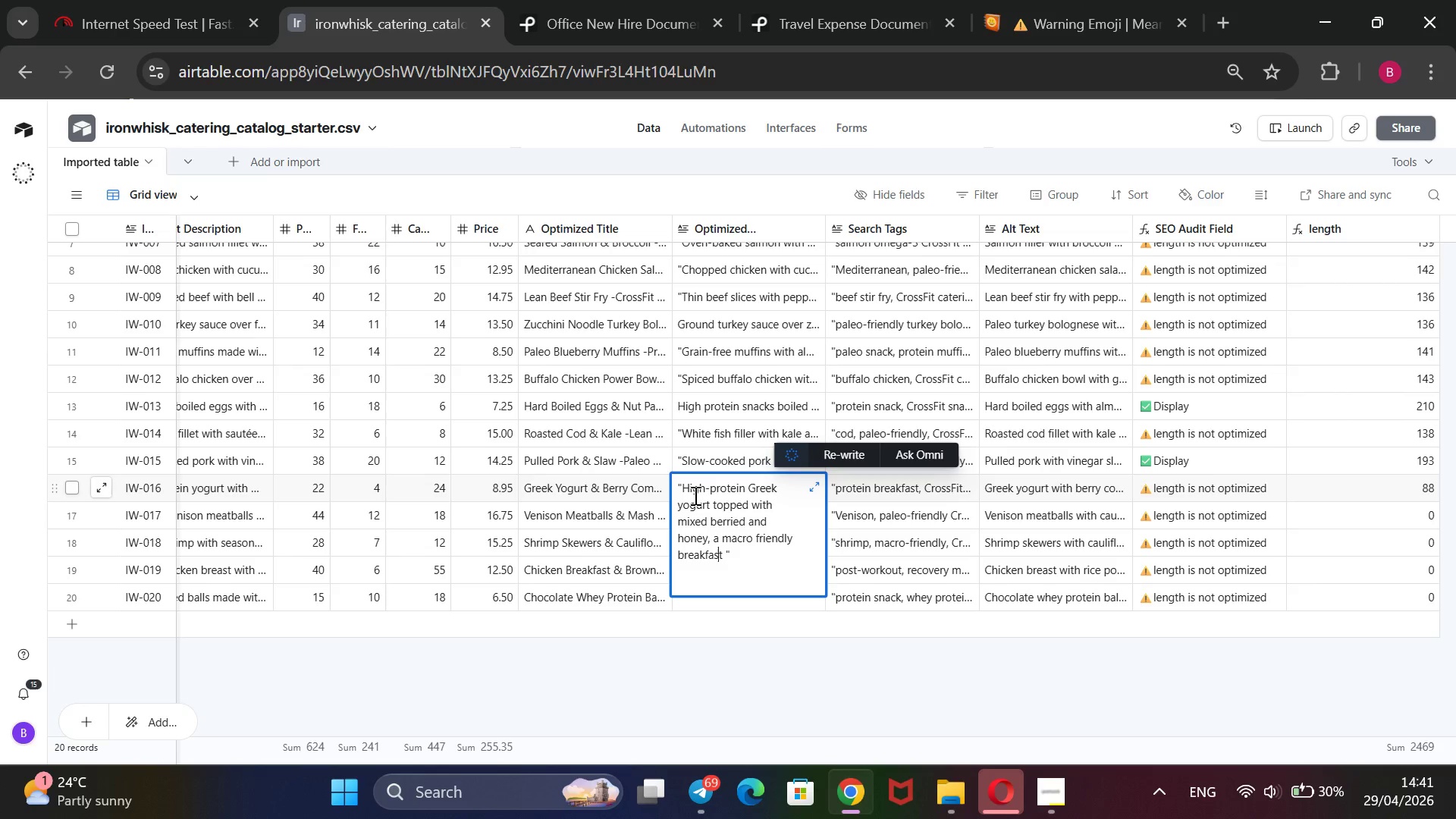 
key(ArrowRight)
 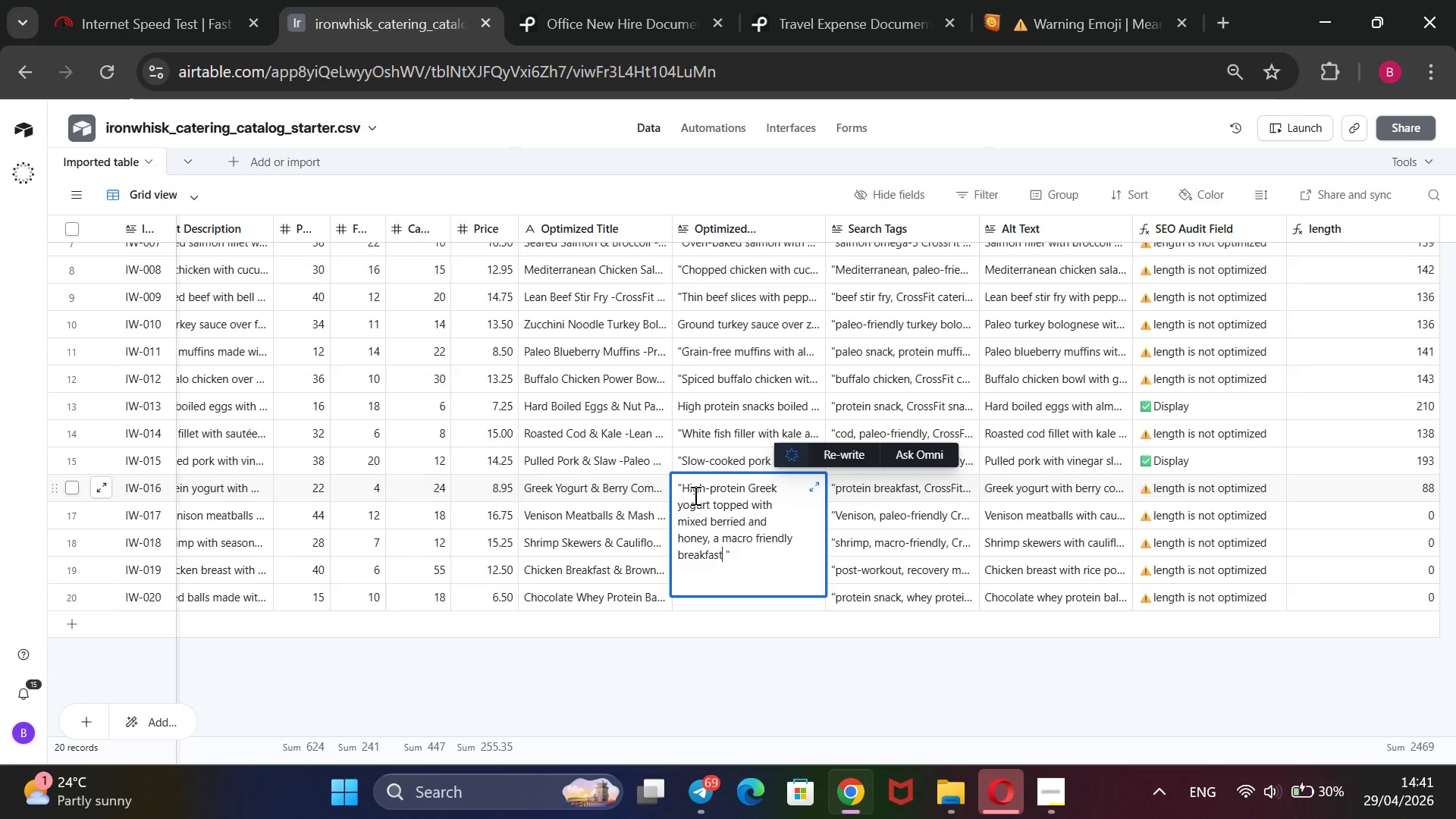 
key(ArrowRight)
 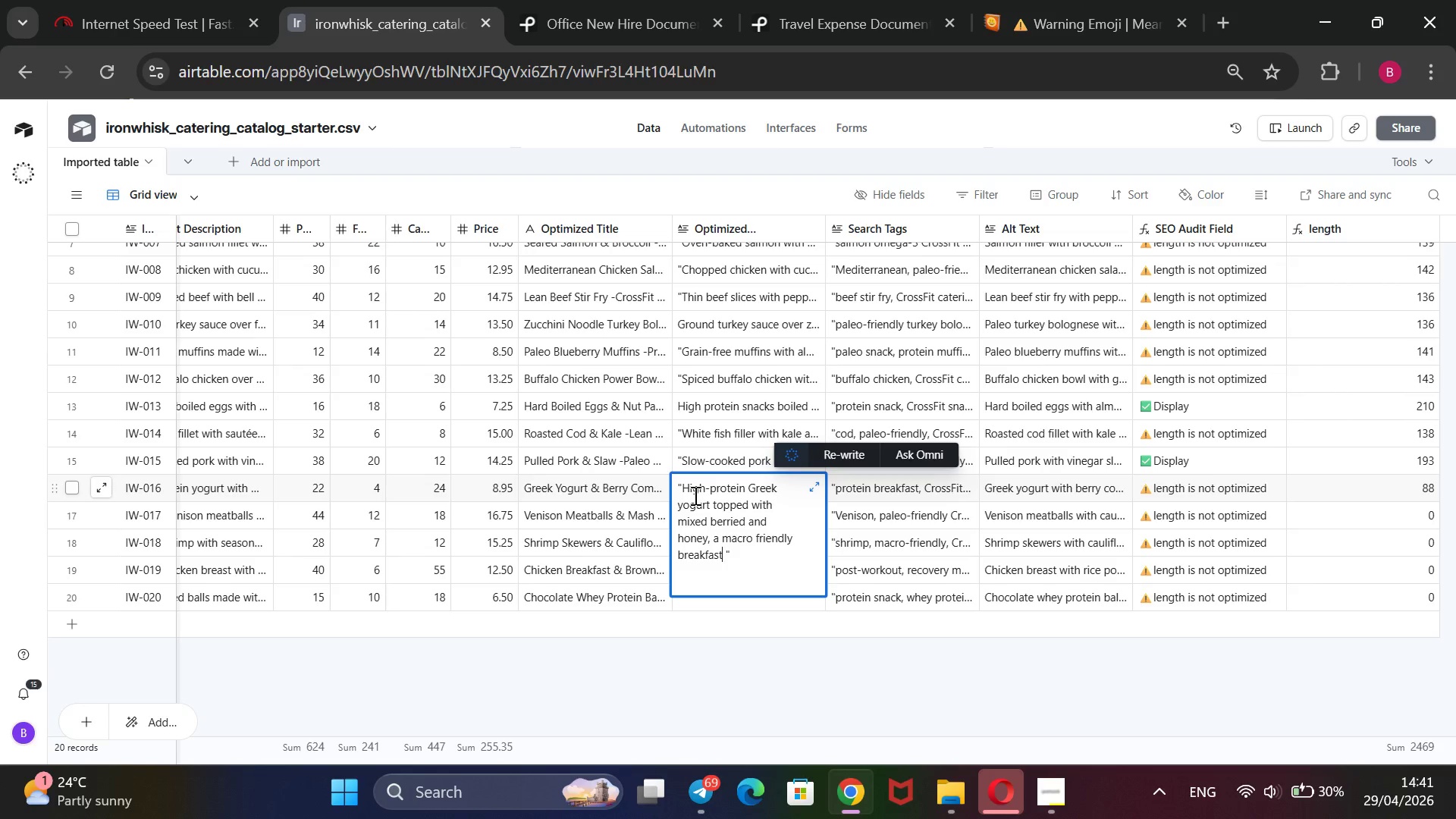 
type( crafted for V)
key(Backspace)
type(CrossFit)
 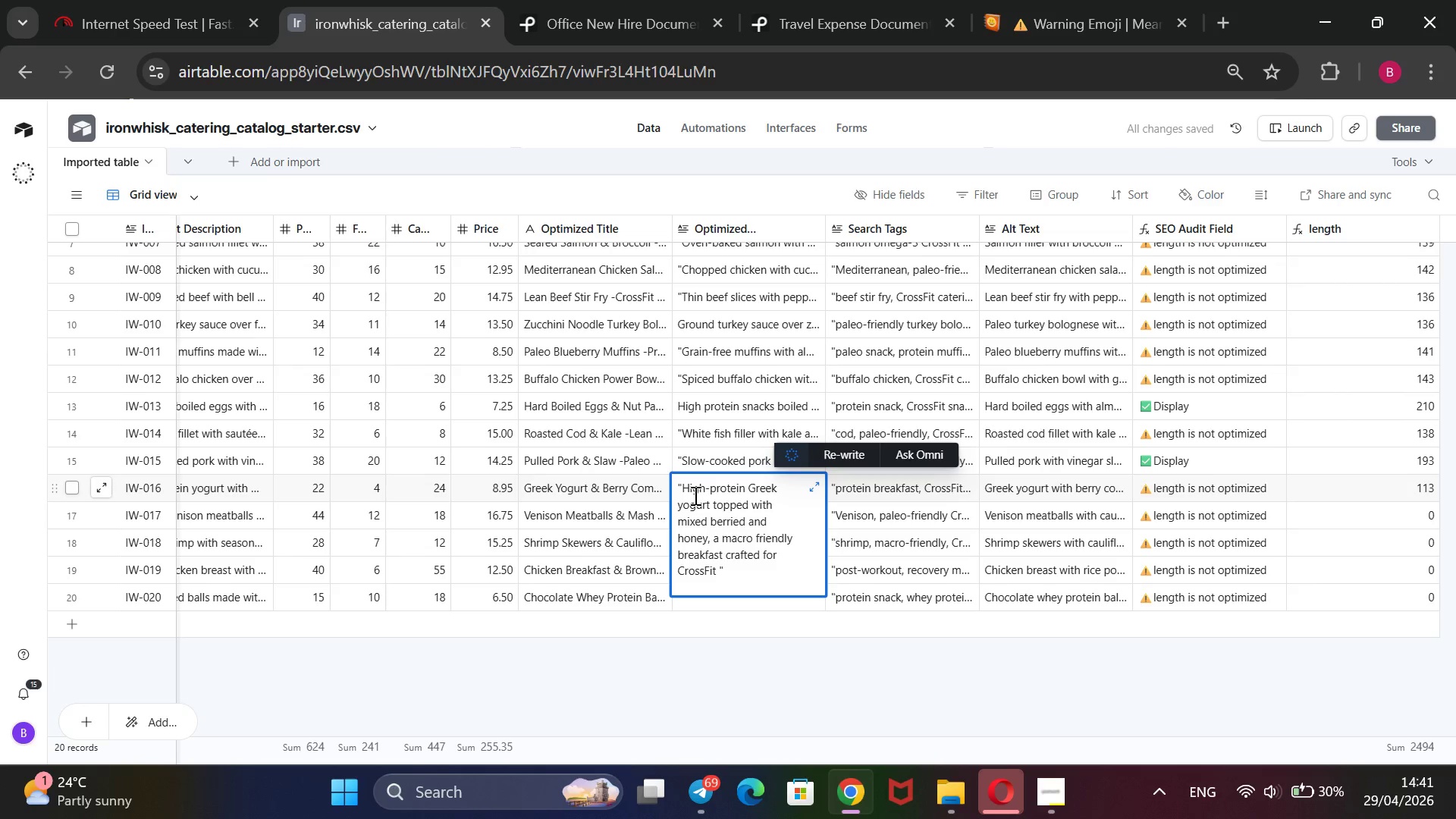 
wait(6.34)
 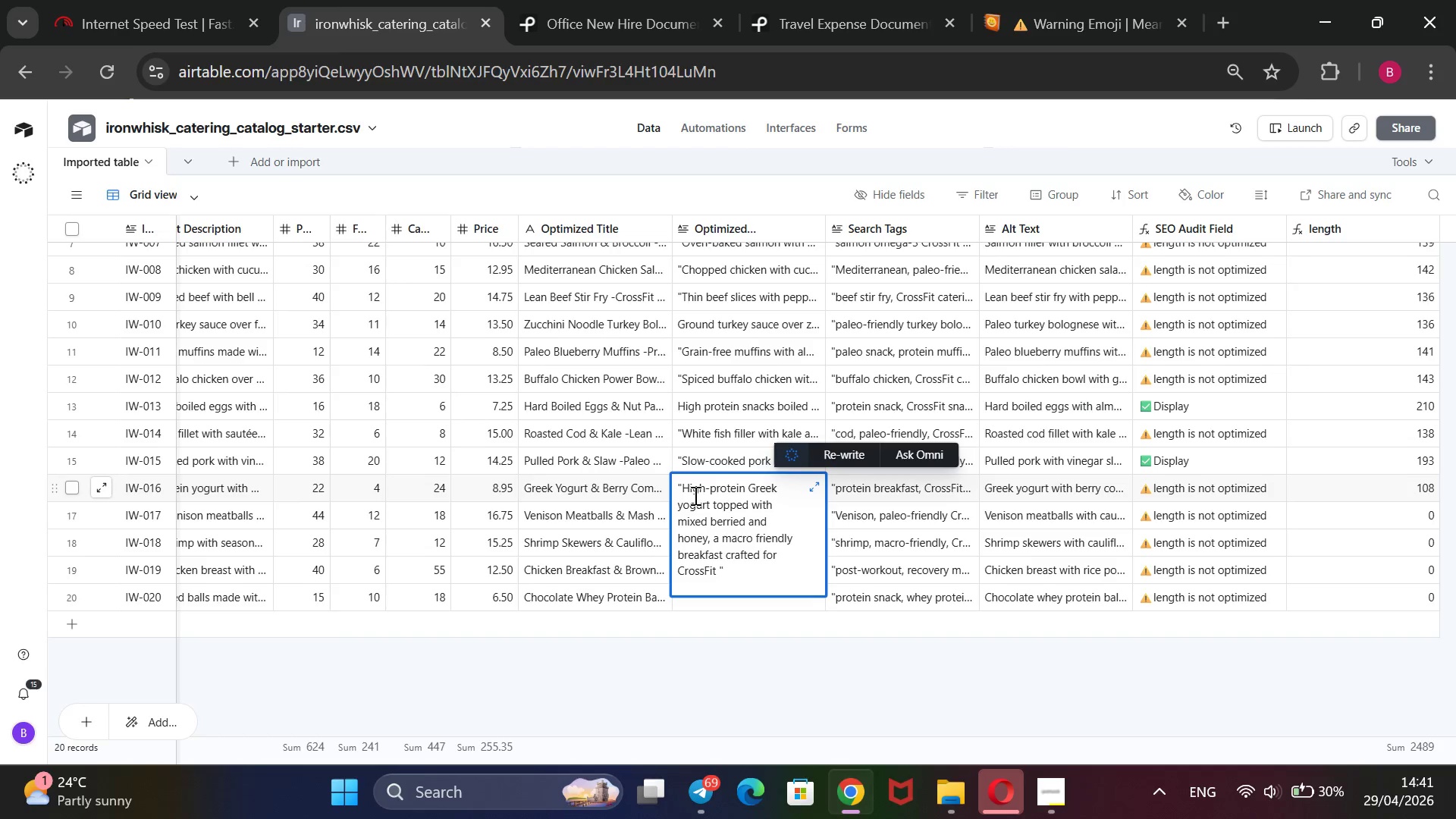 
type( athleted seeki)
 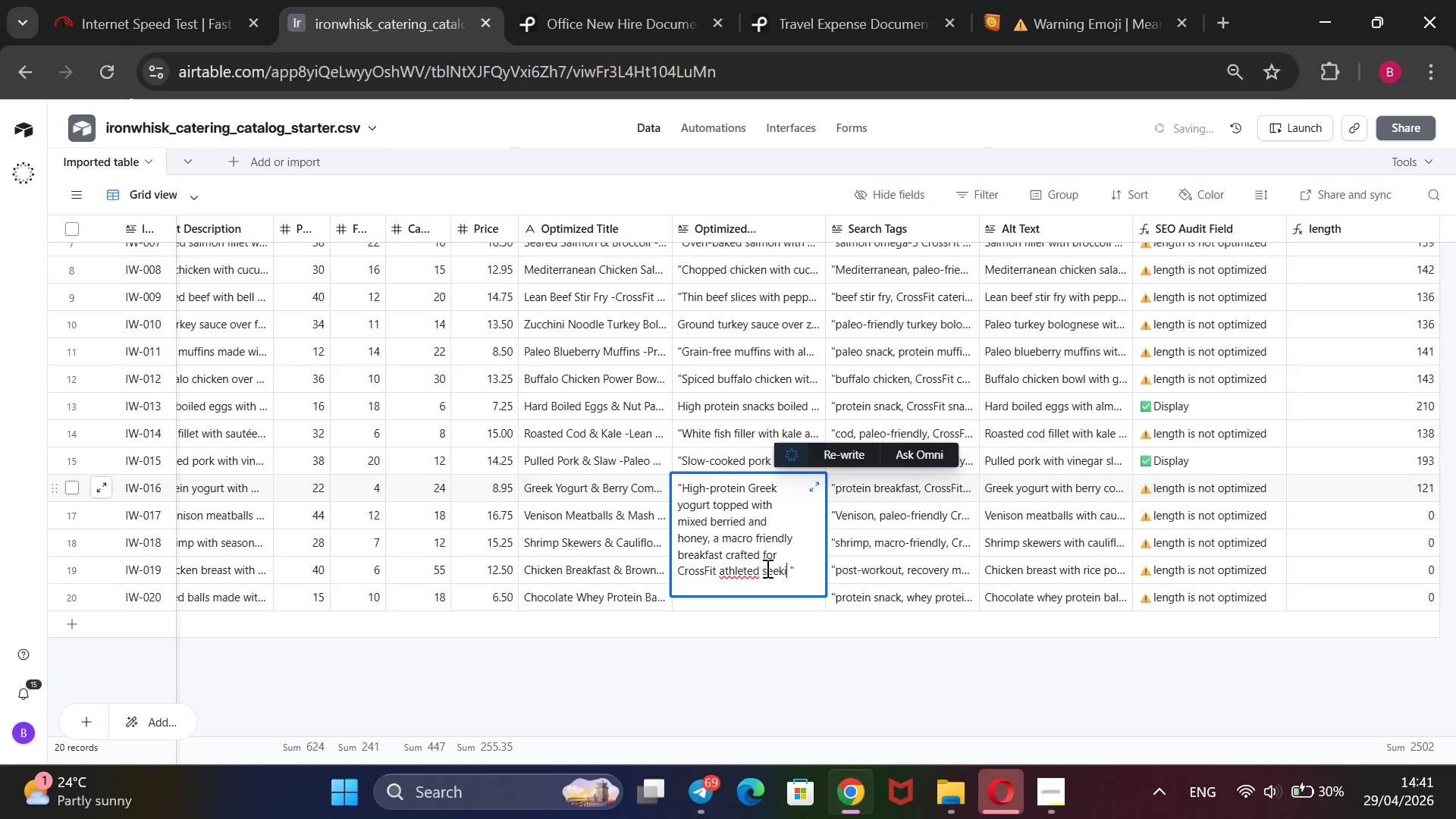 
left_click([762, 570])
 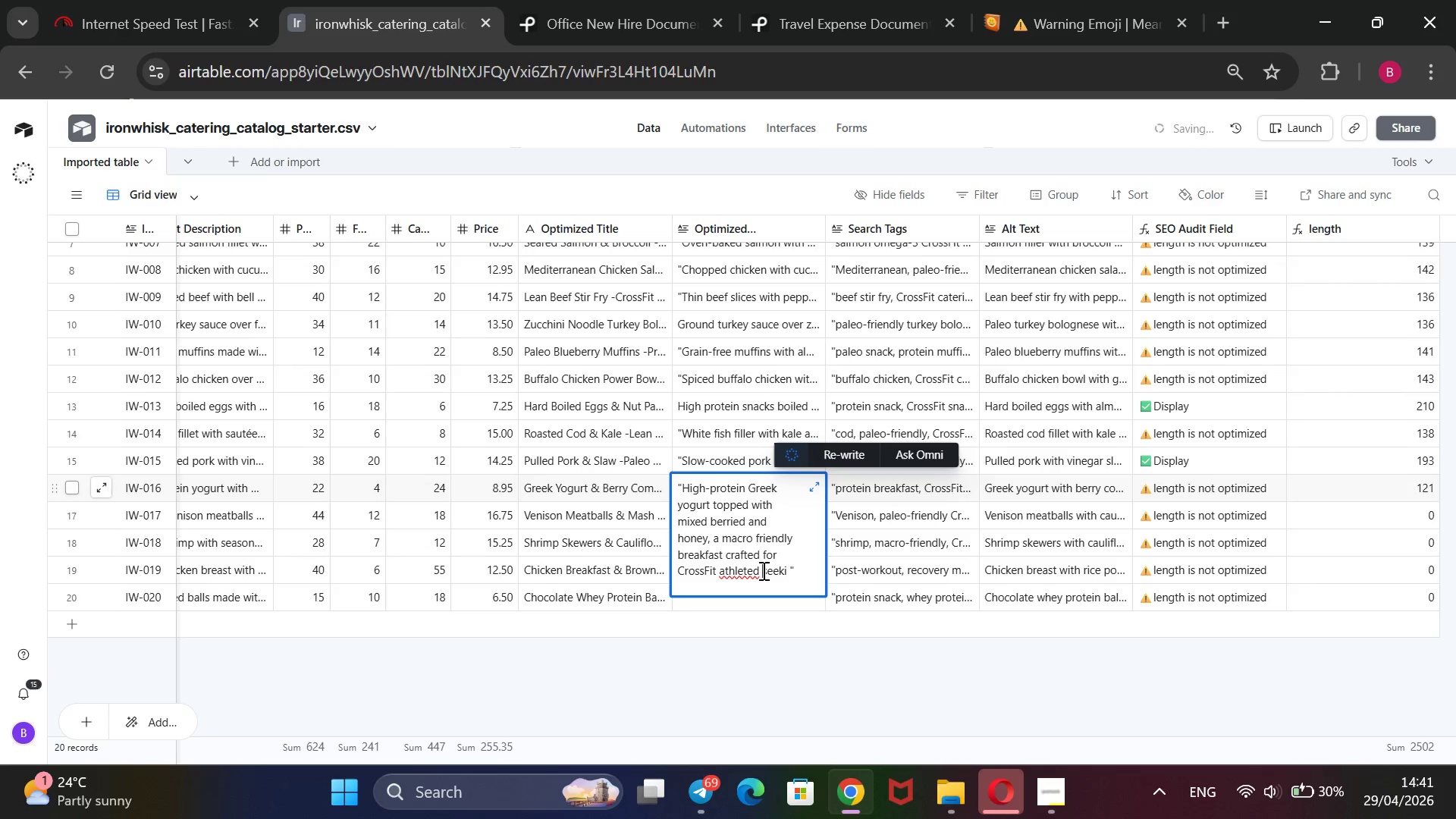 
key(Backspace)
 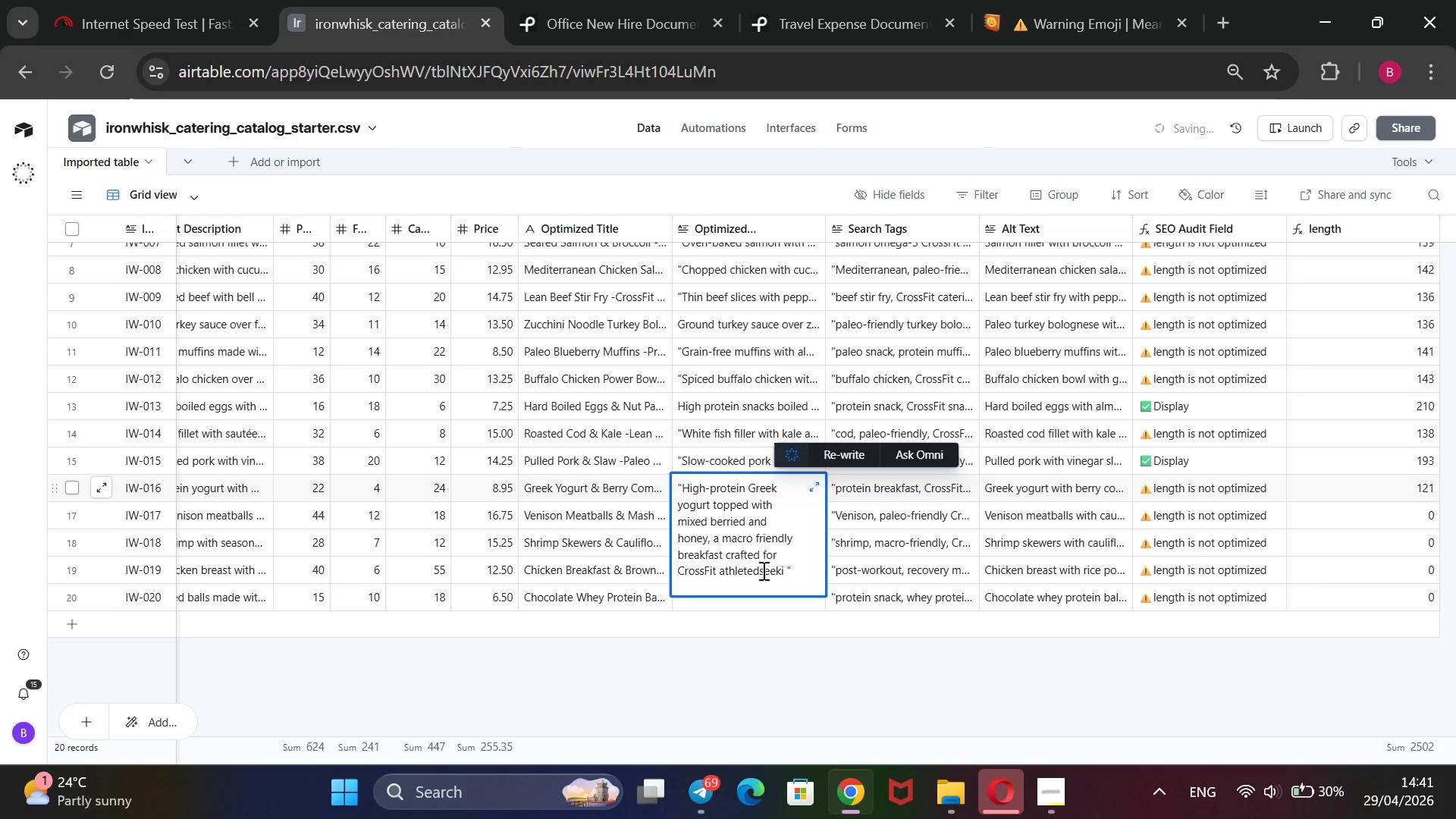 
key(Backspace)
 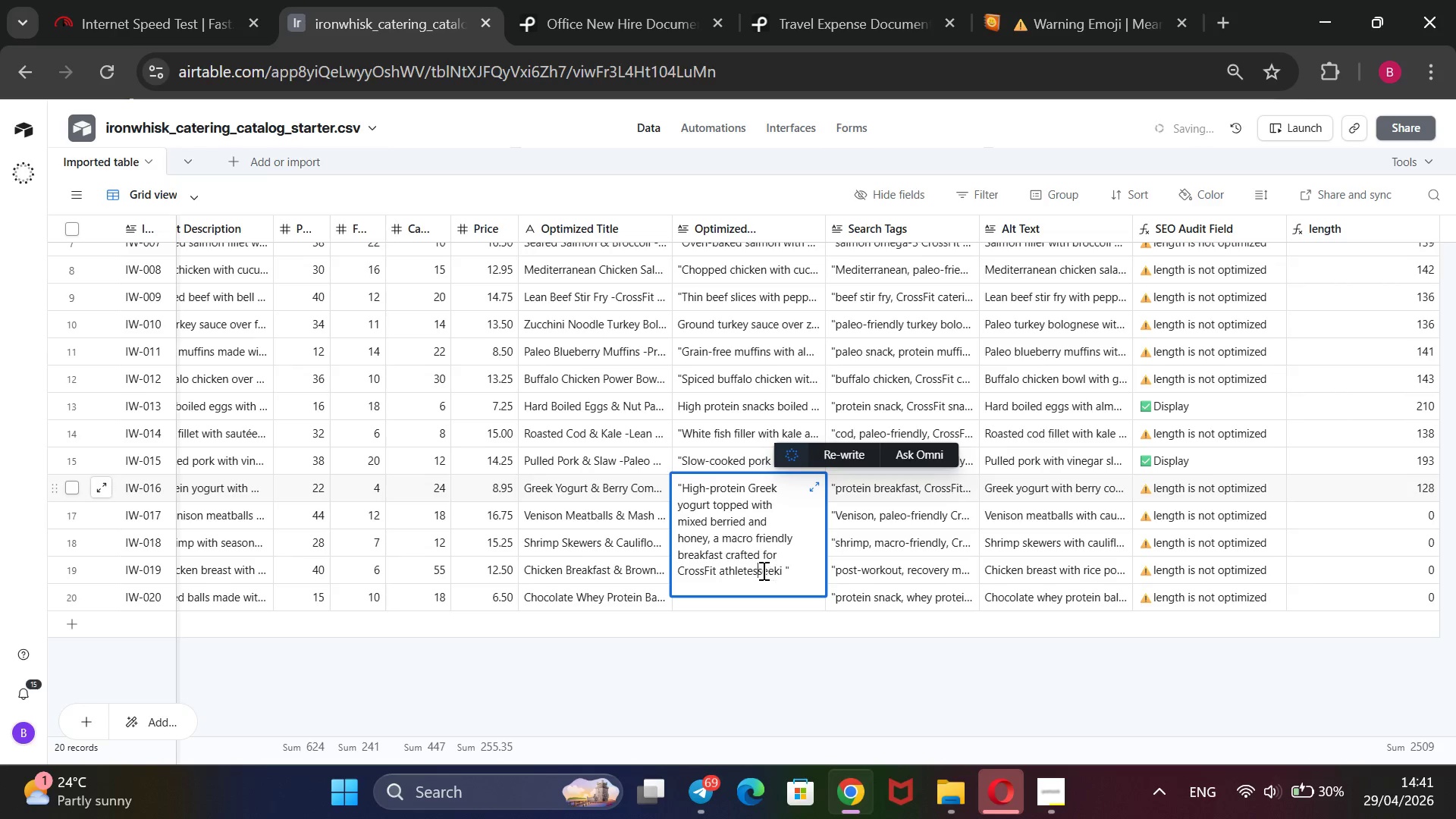 
key(S)
 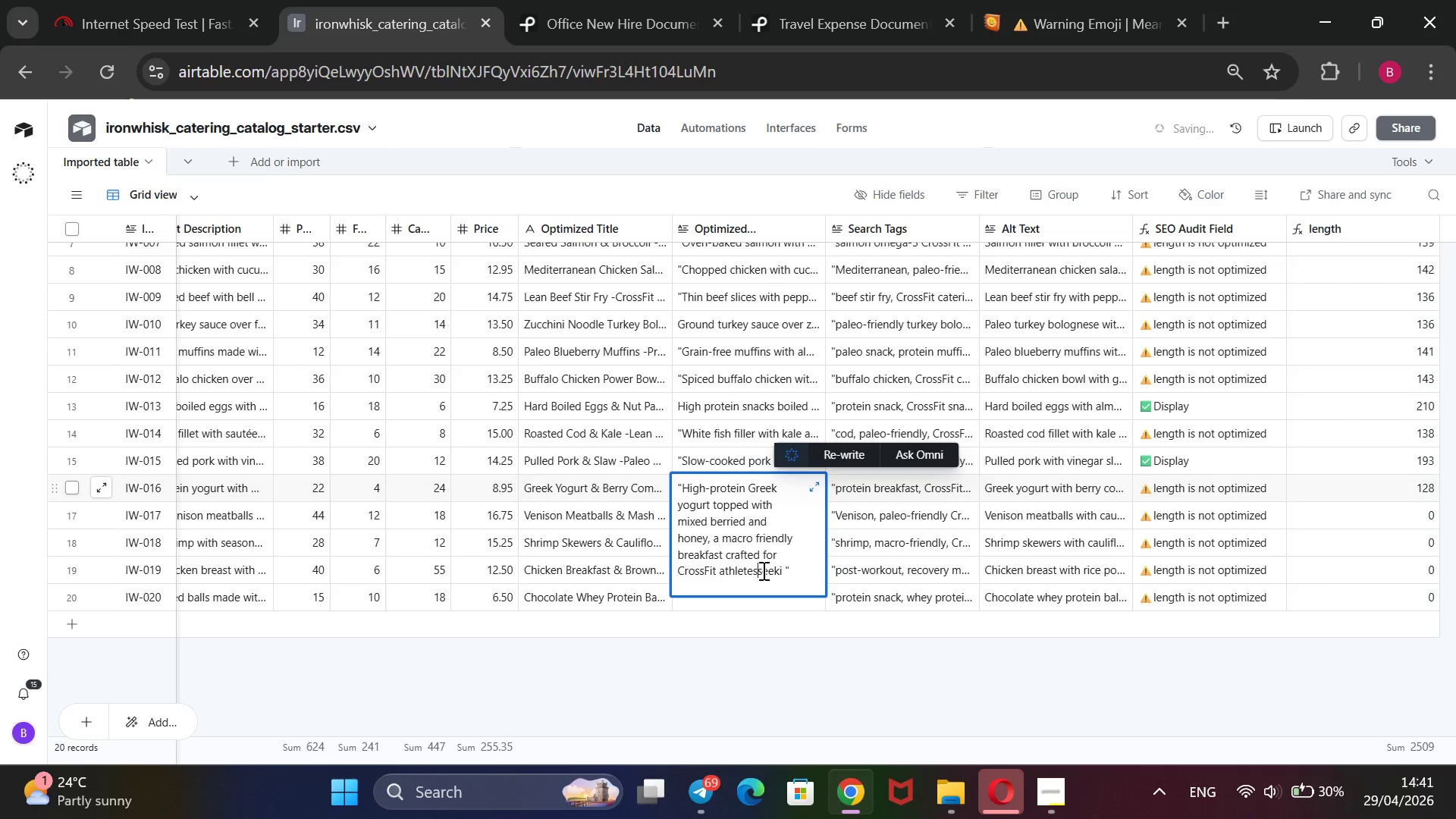 
key(Space)
 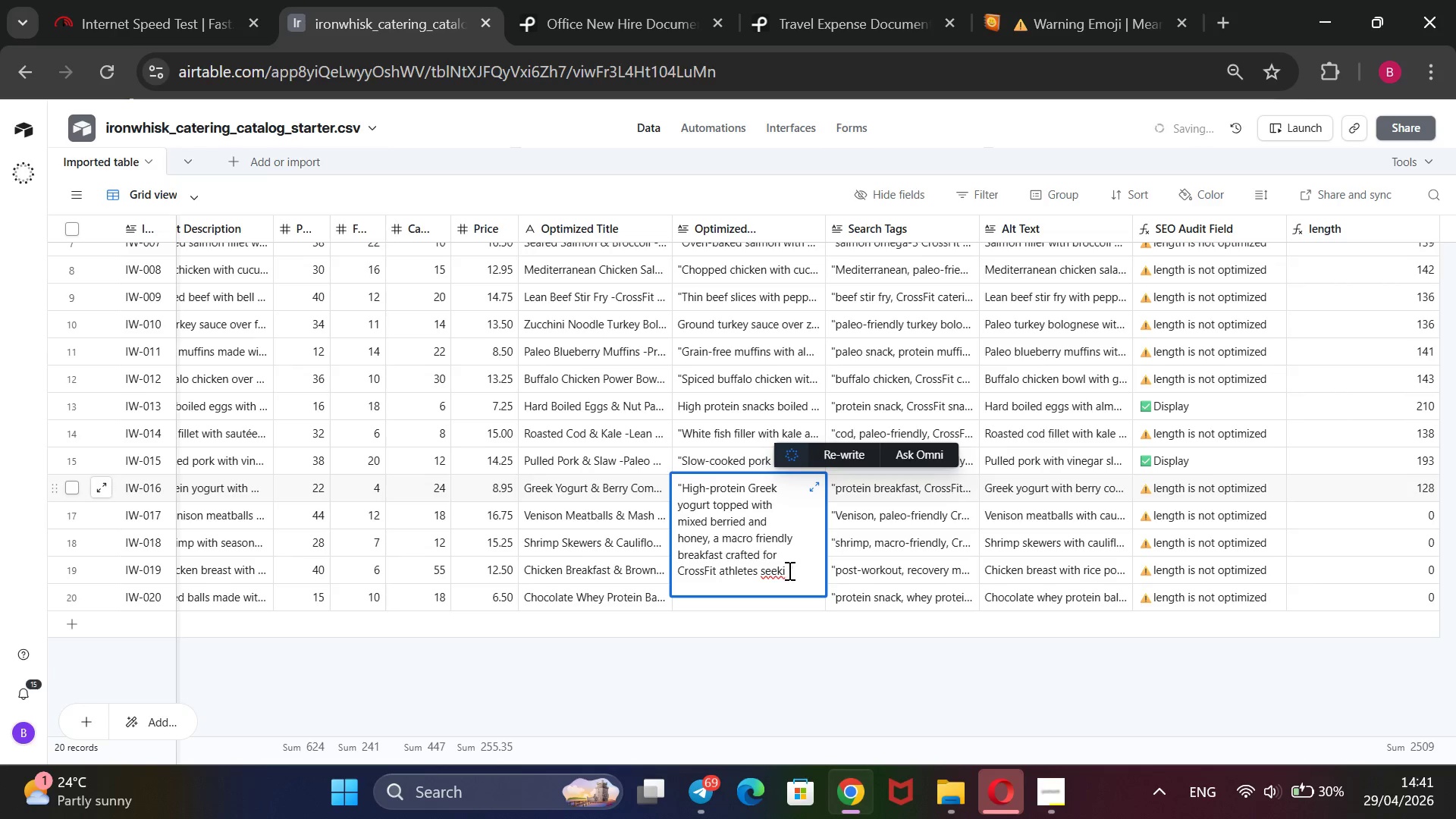 
left_click([788, 570])
 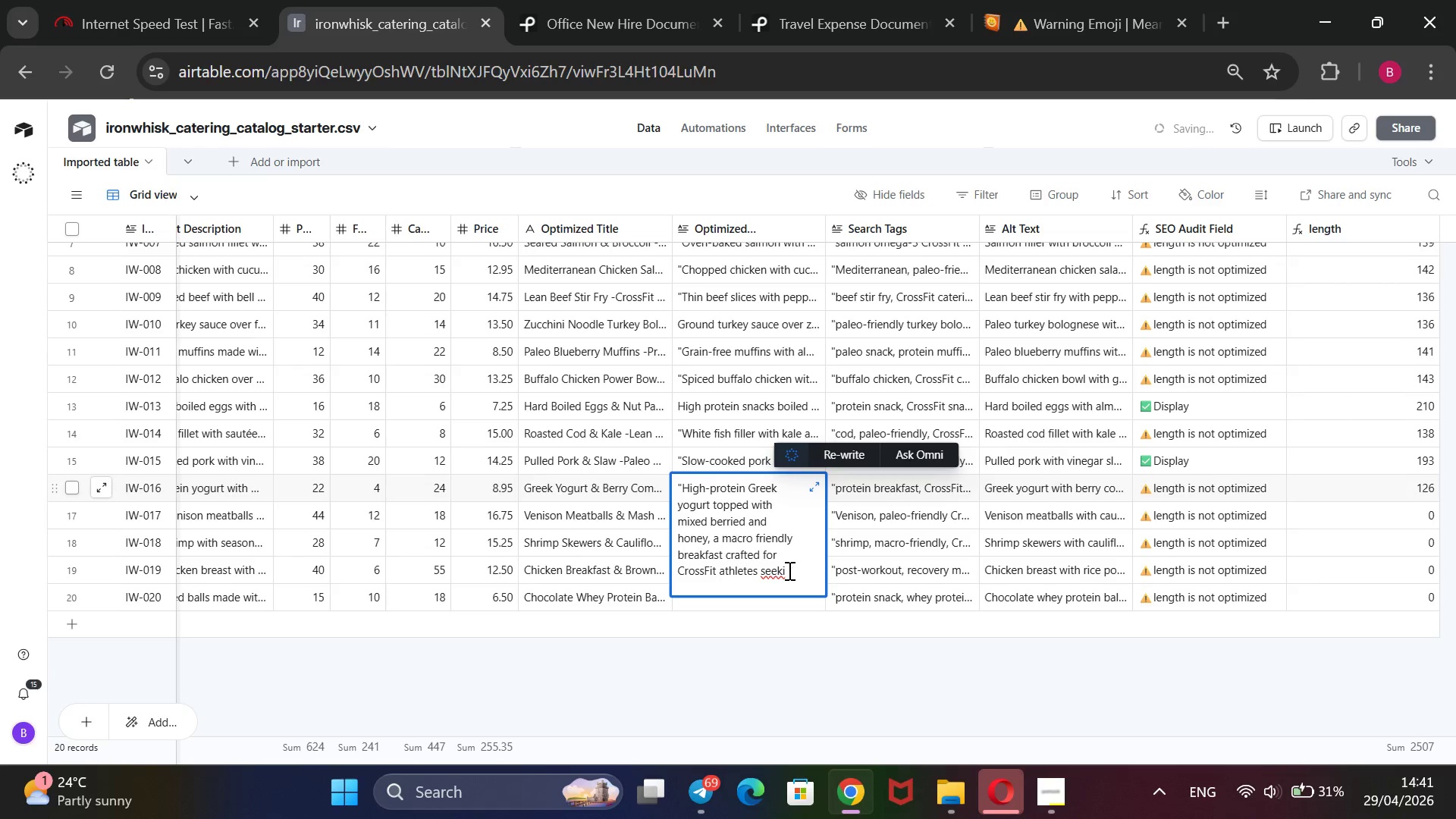 
key(Backspace)
type(ng)
 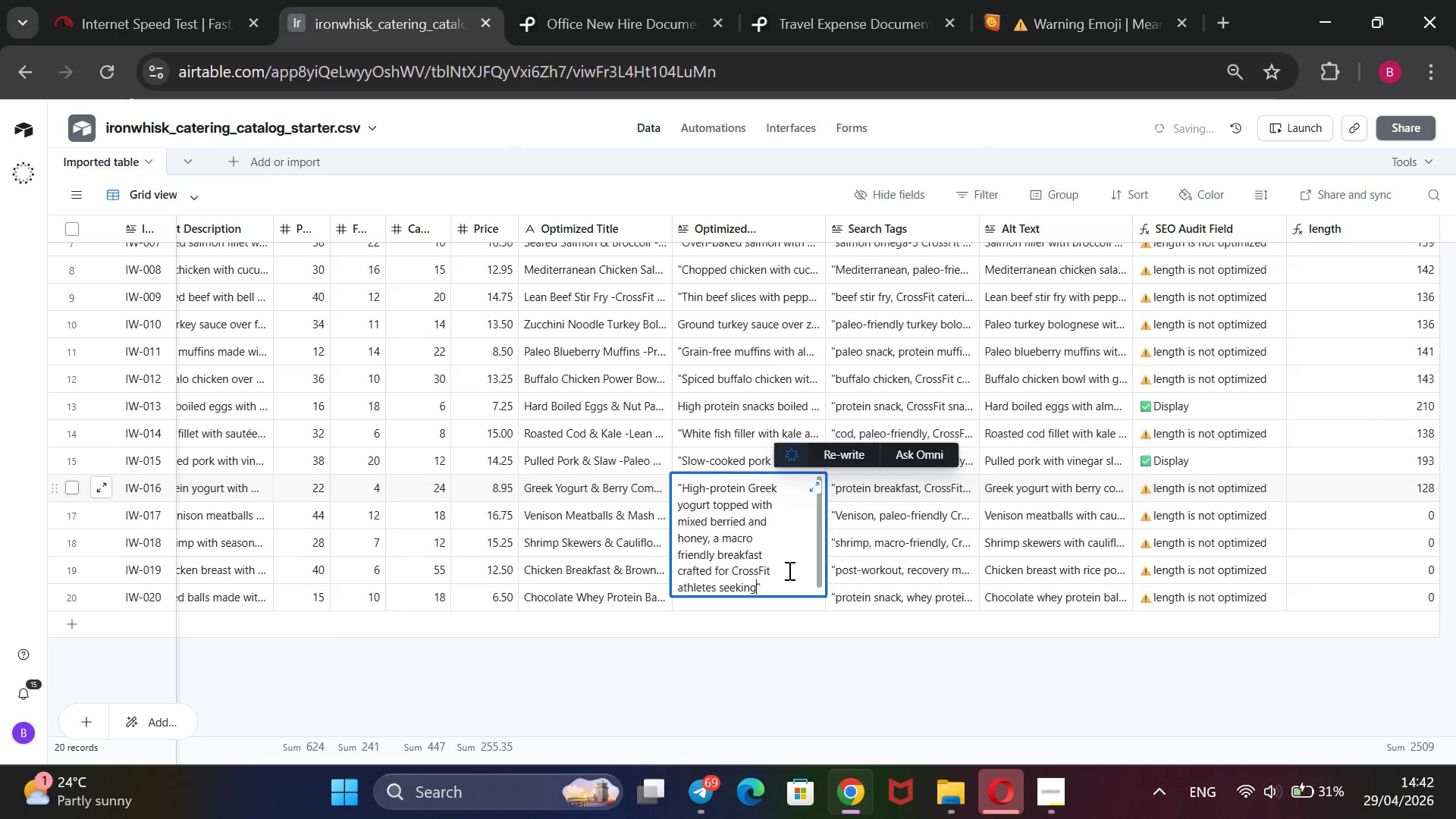 
type( clean ee)
key(Backspace)
type(neg)
key(Backspace)
type(rgy, recovery fuel, and performacne)
key(Backspace)
key(Backspace)
key(Backspace)
type(nce-focused nutrition)
 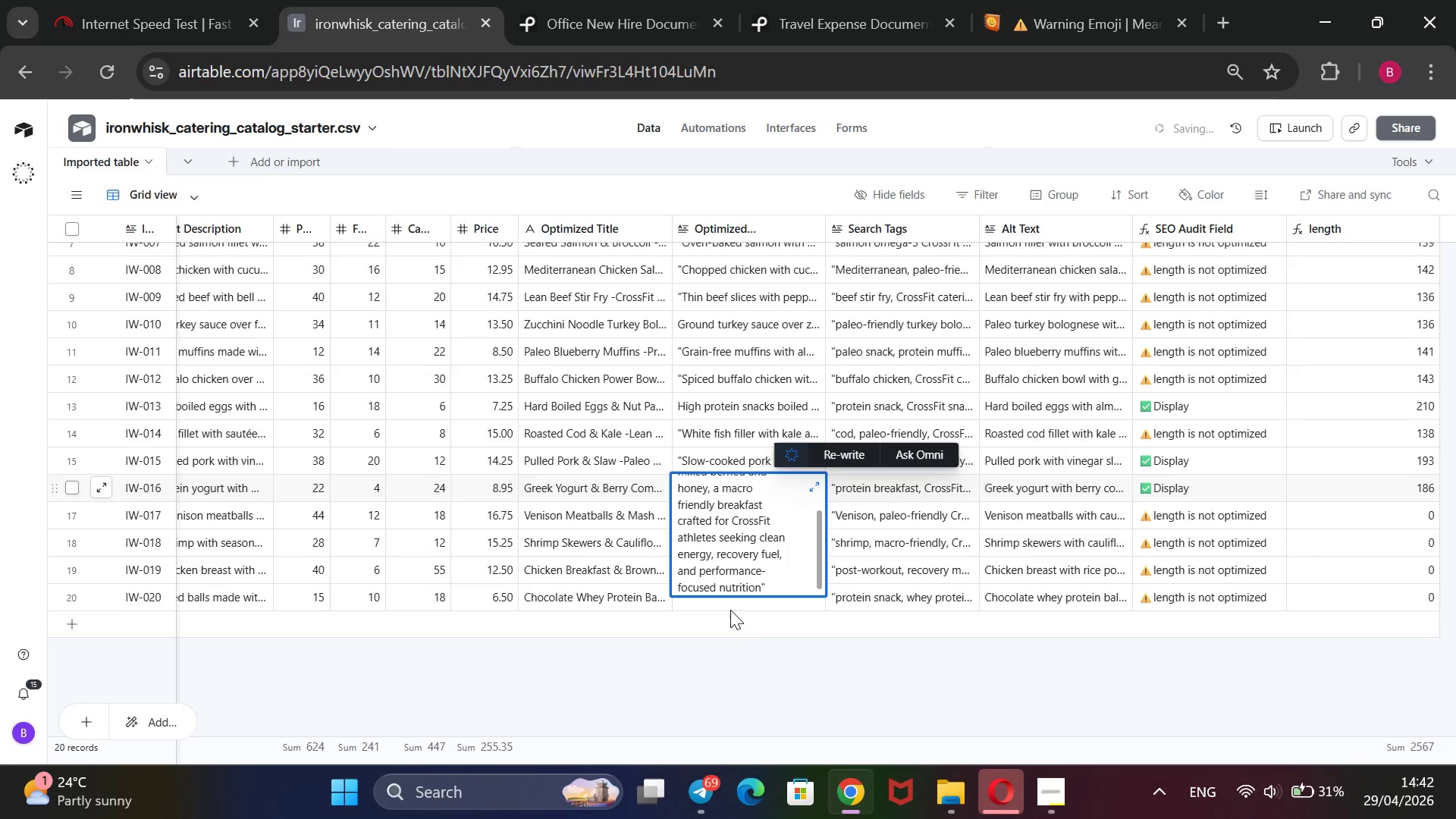 
left_click_drag(start_coordinate=[750, 674], to_coordinate=[757, 678])
 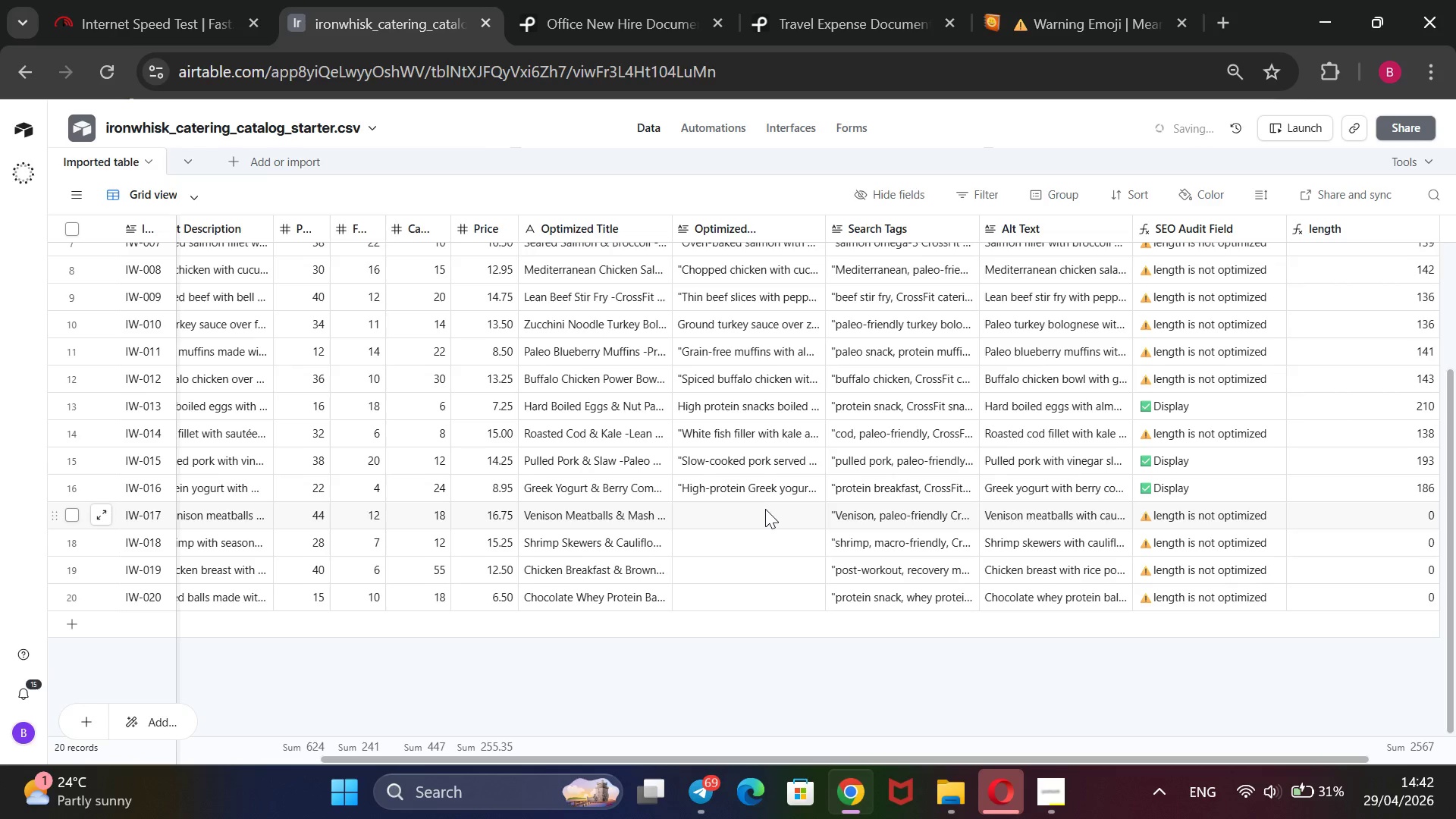 
double_click([765, 509])
 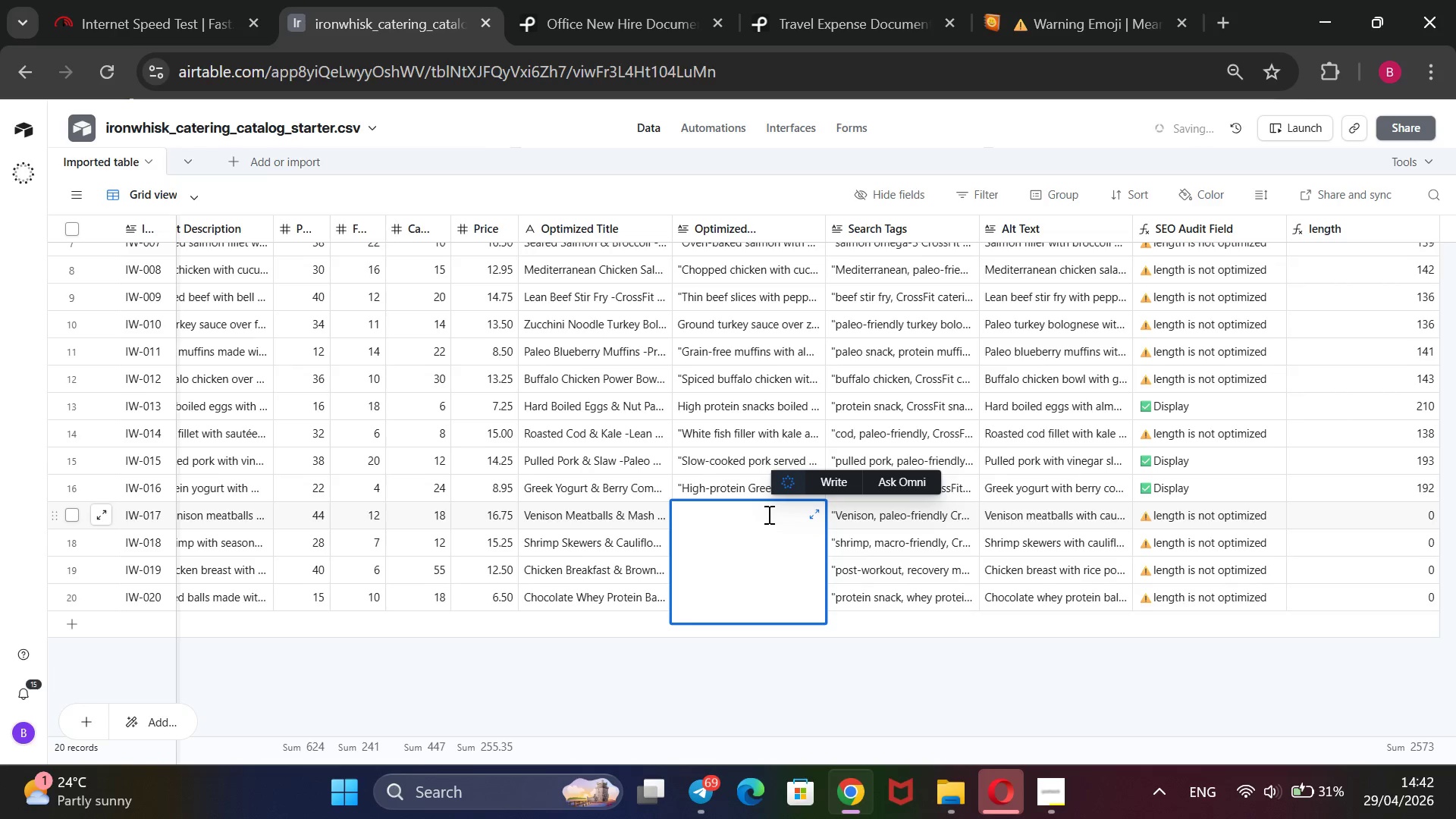 
type(@@)
 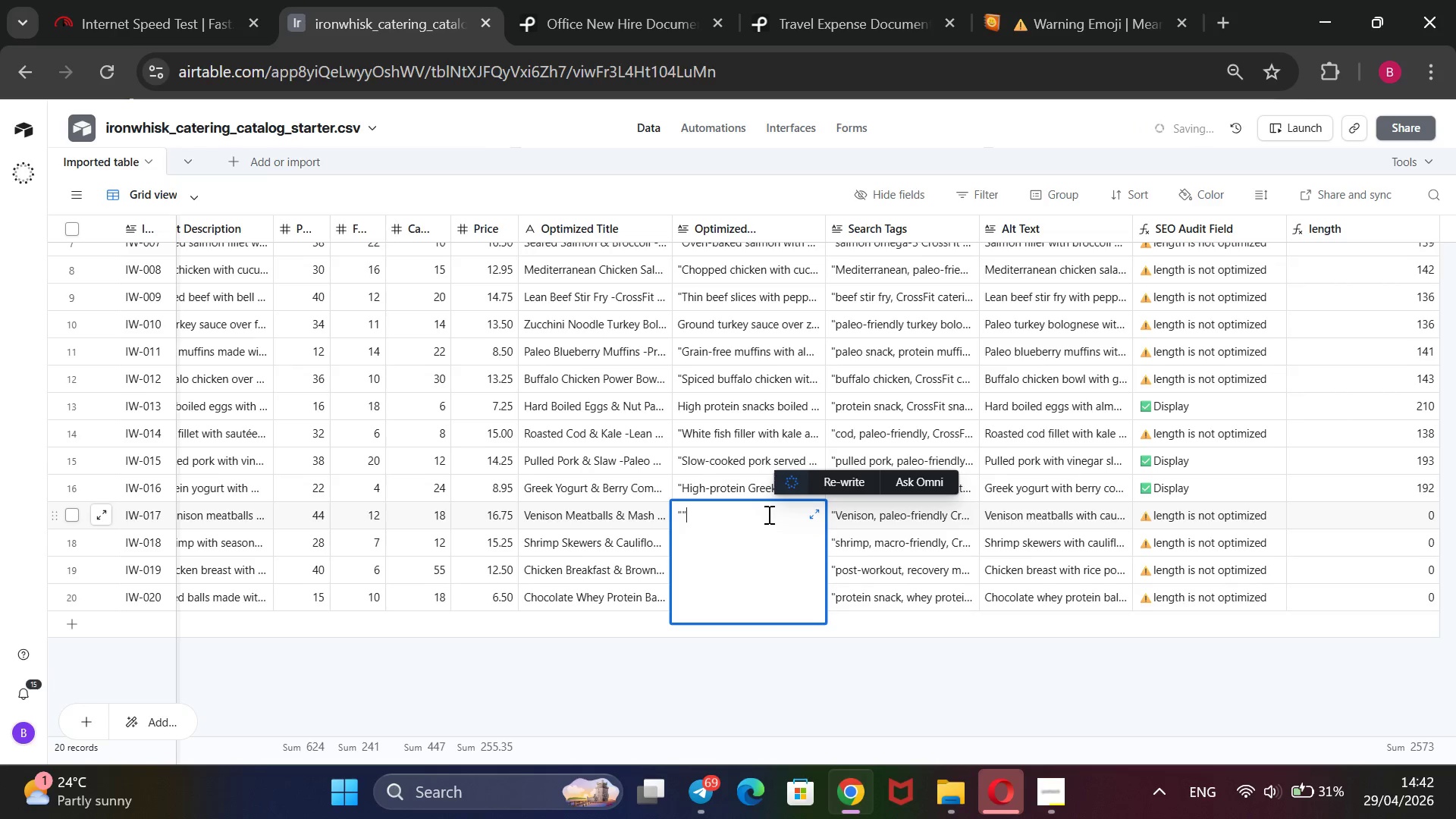 
key(ArrowLeft)
 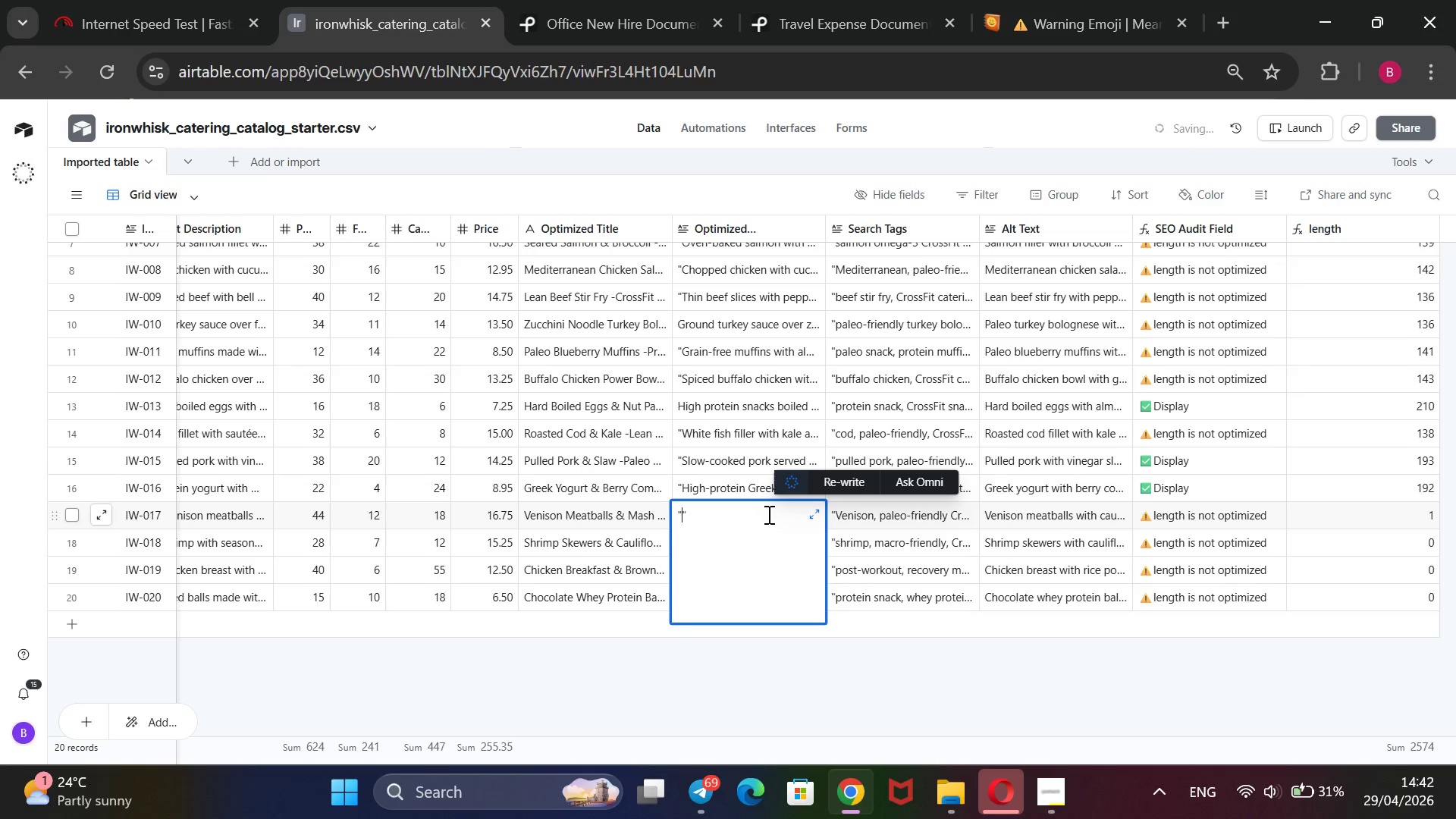 
type(Ground venison meatballs paired with mashed cauliflower, apaleo)
 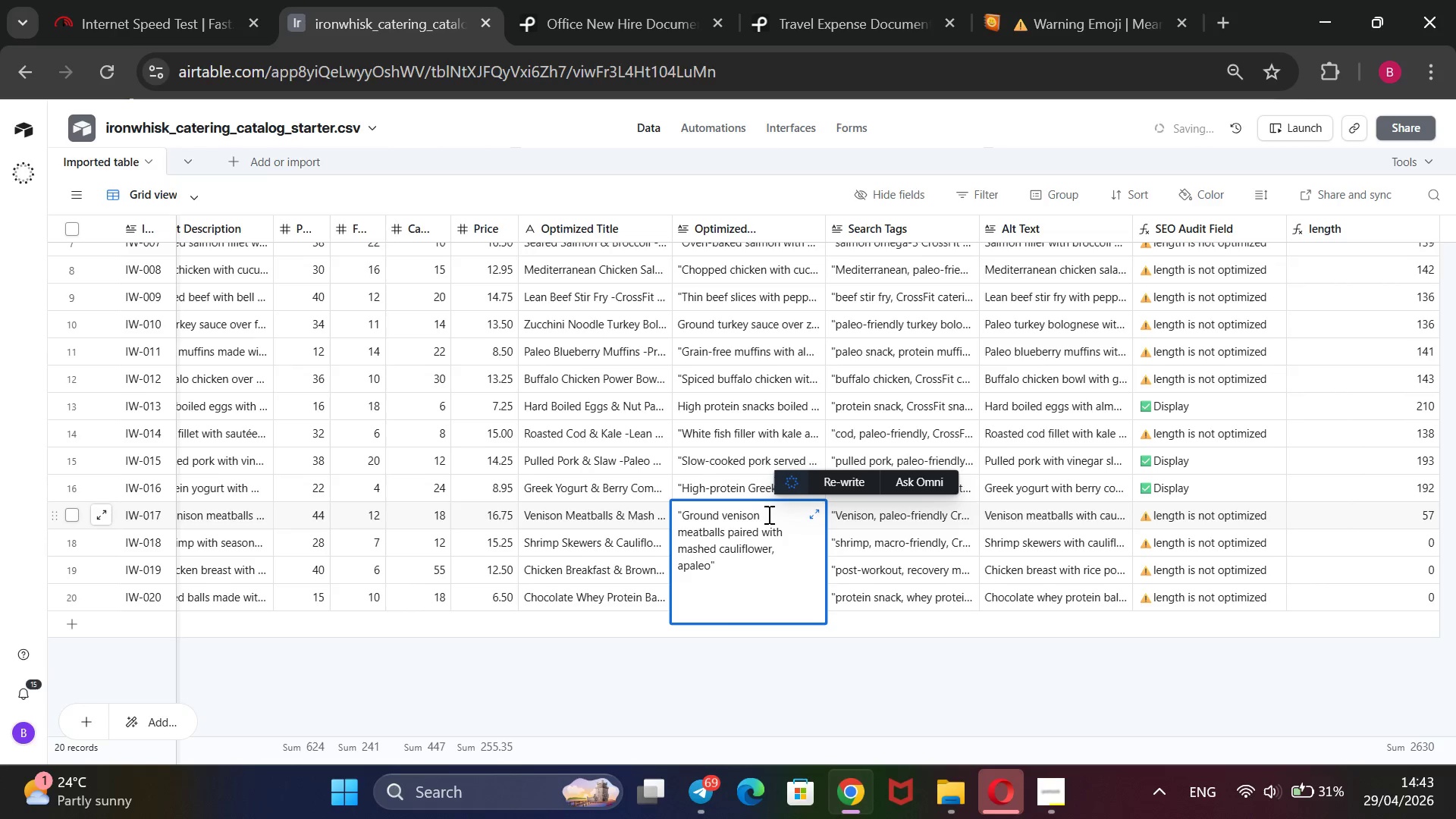 
key(ArrowLeft)
 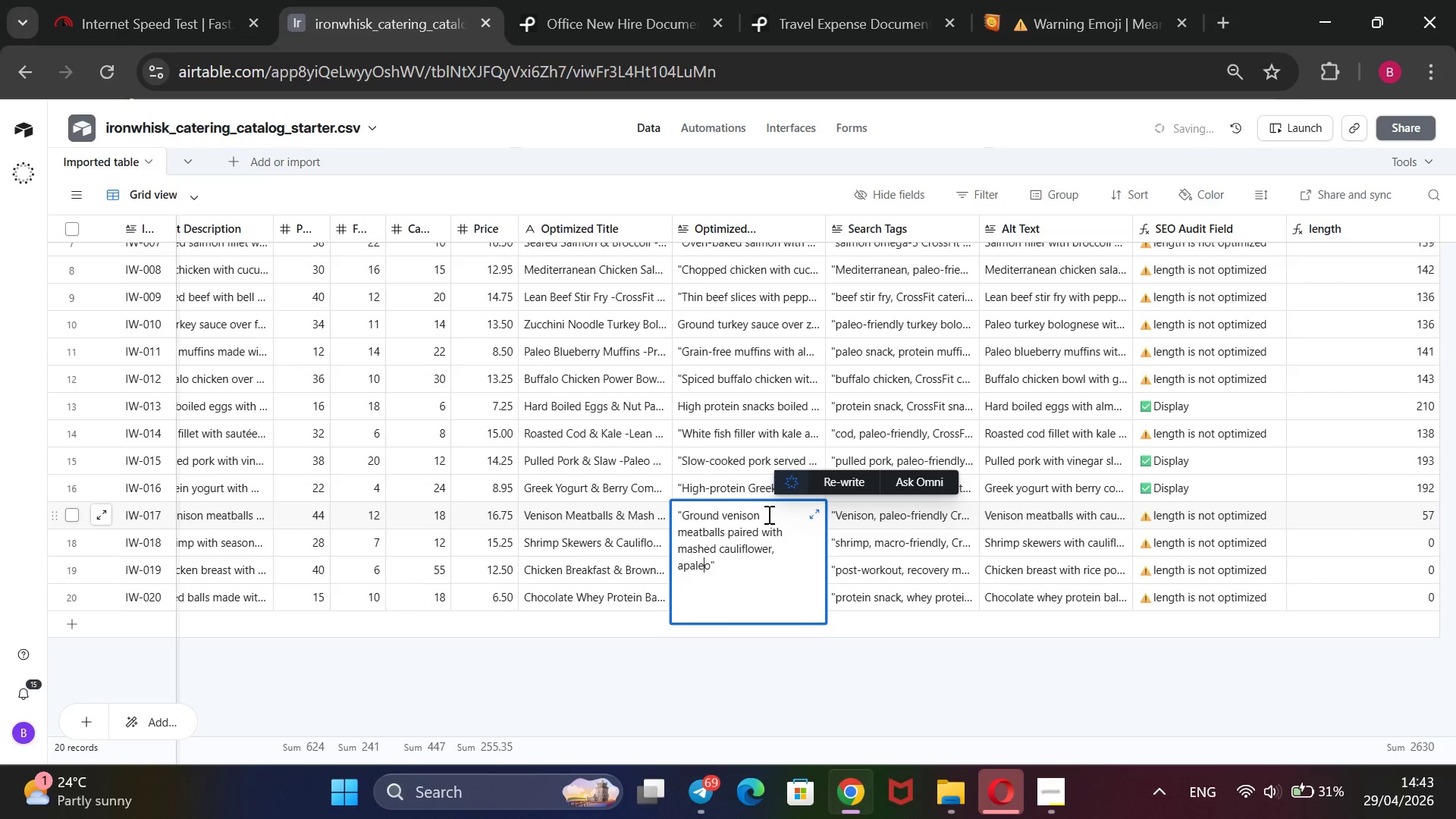 
key(ArrowLeft)
 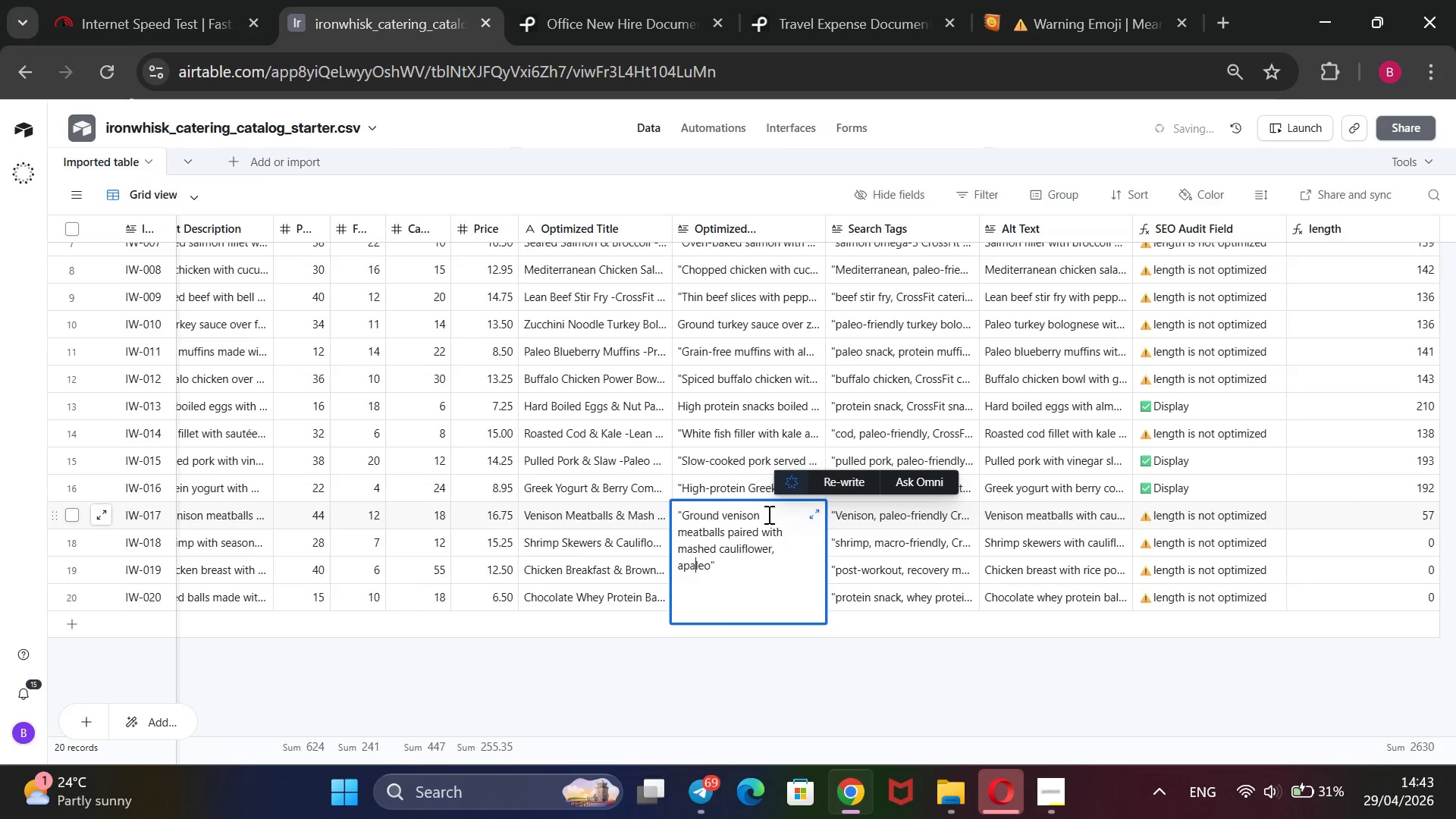 
key(ArrowLeft)
 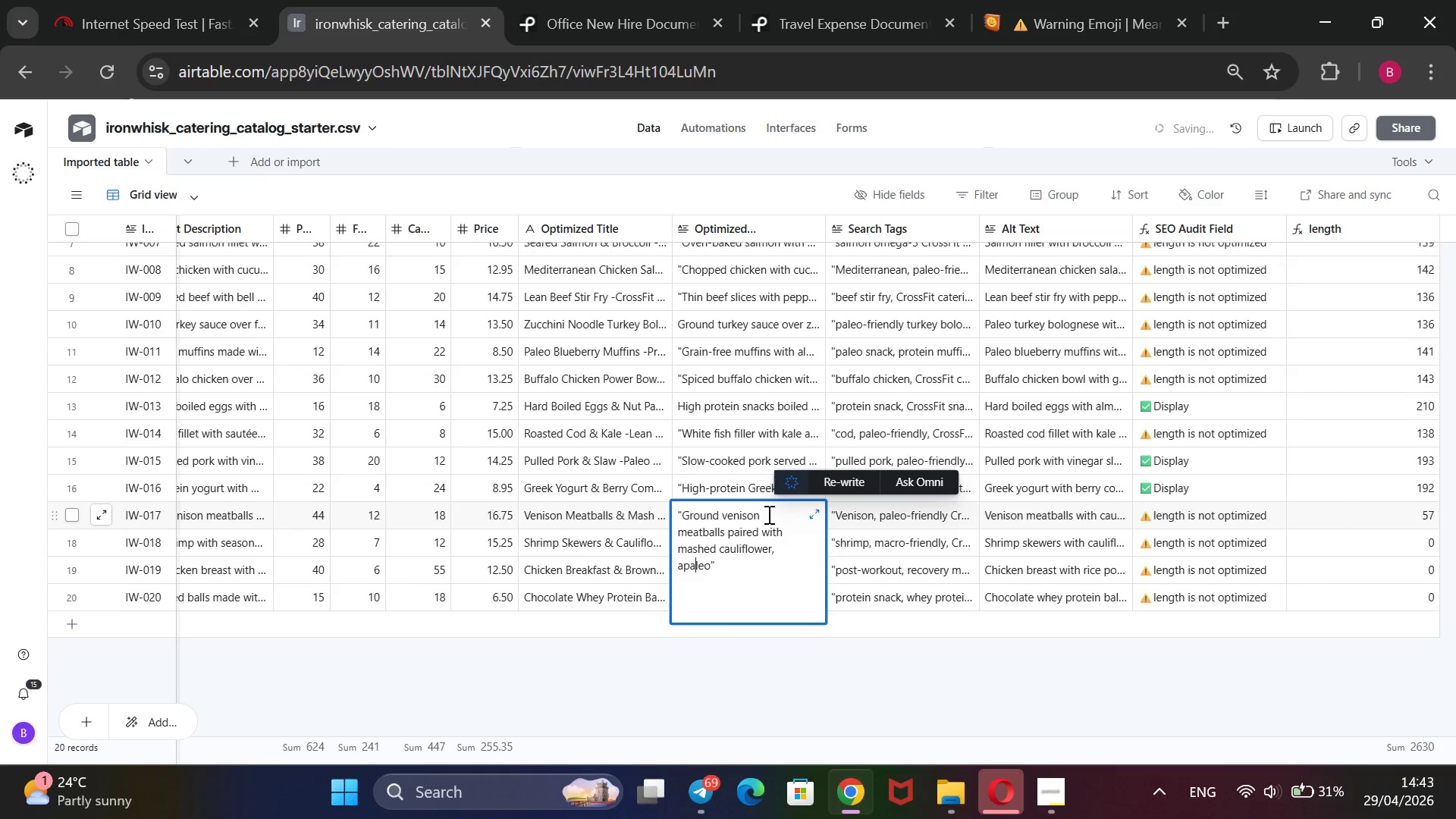 
key(ArrowLeft)
 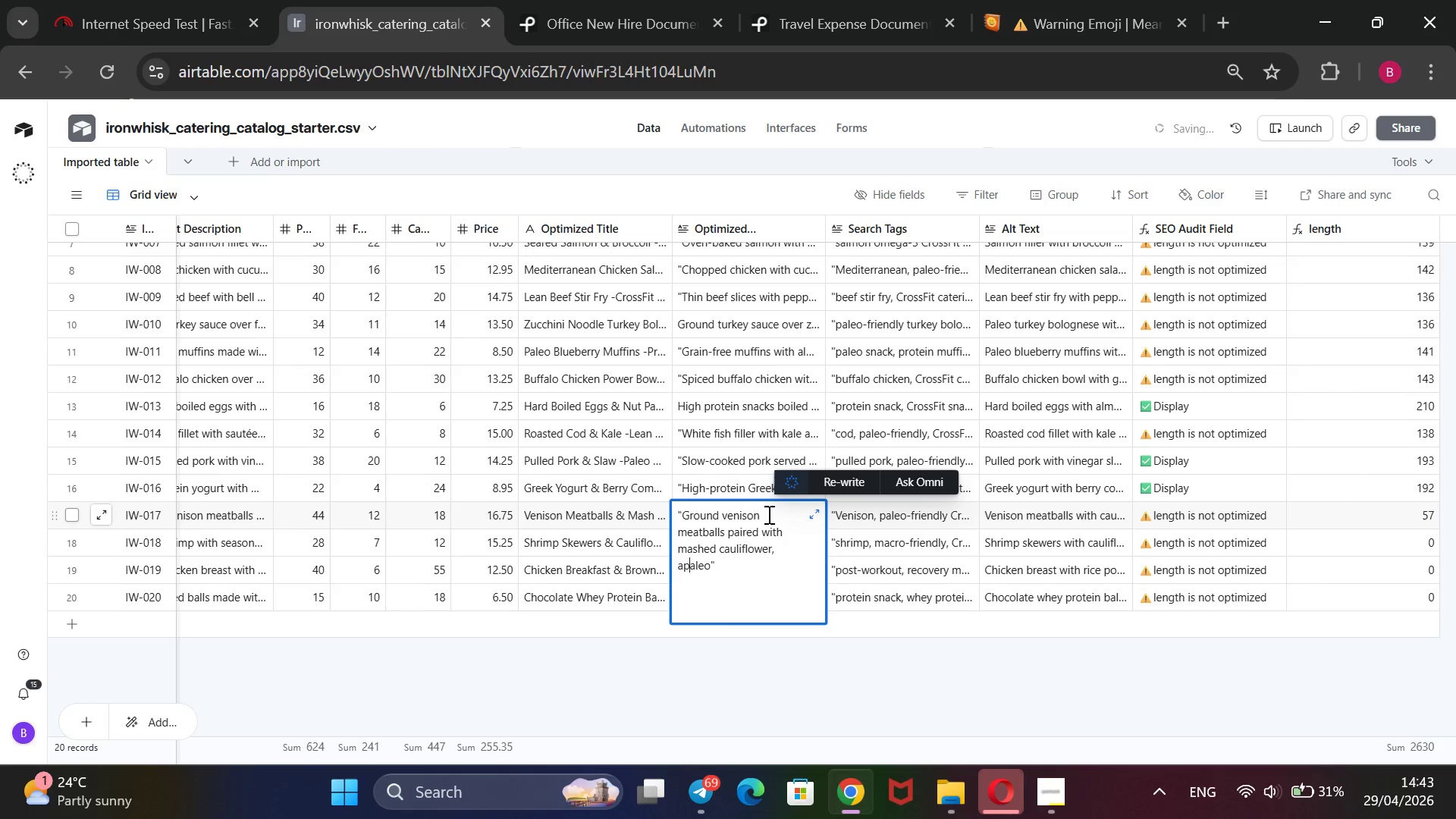 
key(ArrowLeft)
 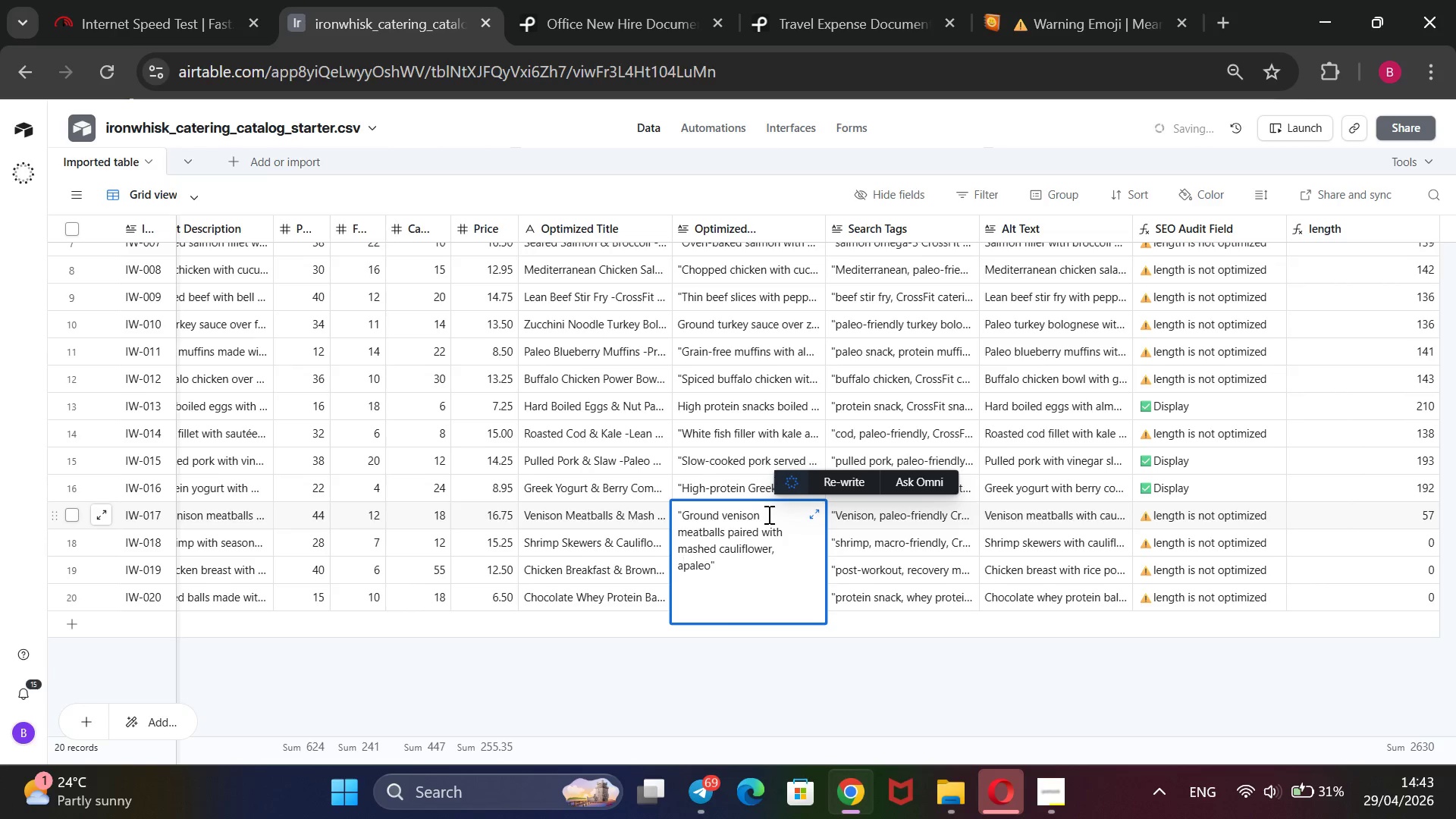 
key(Space)
 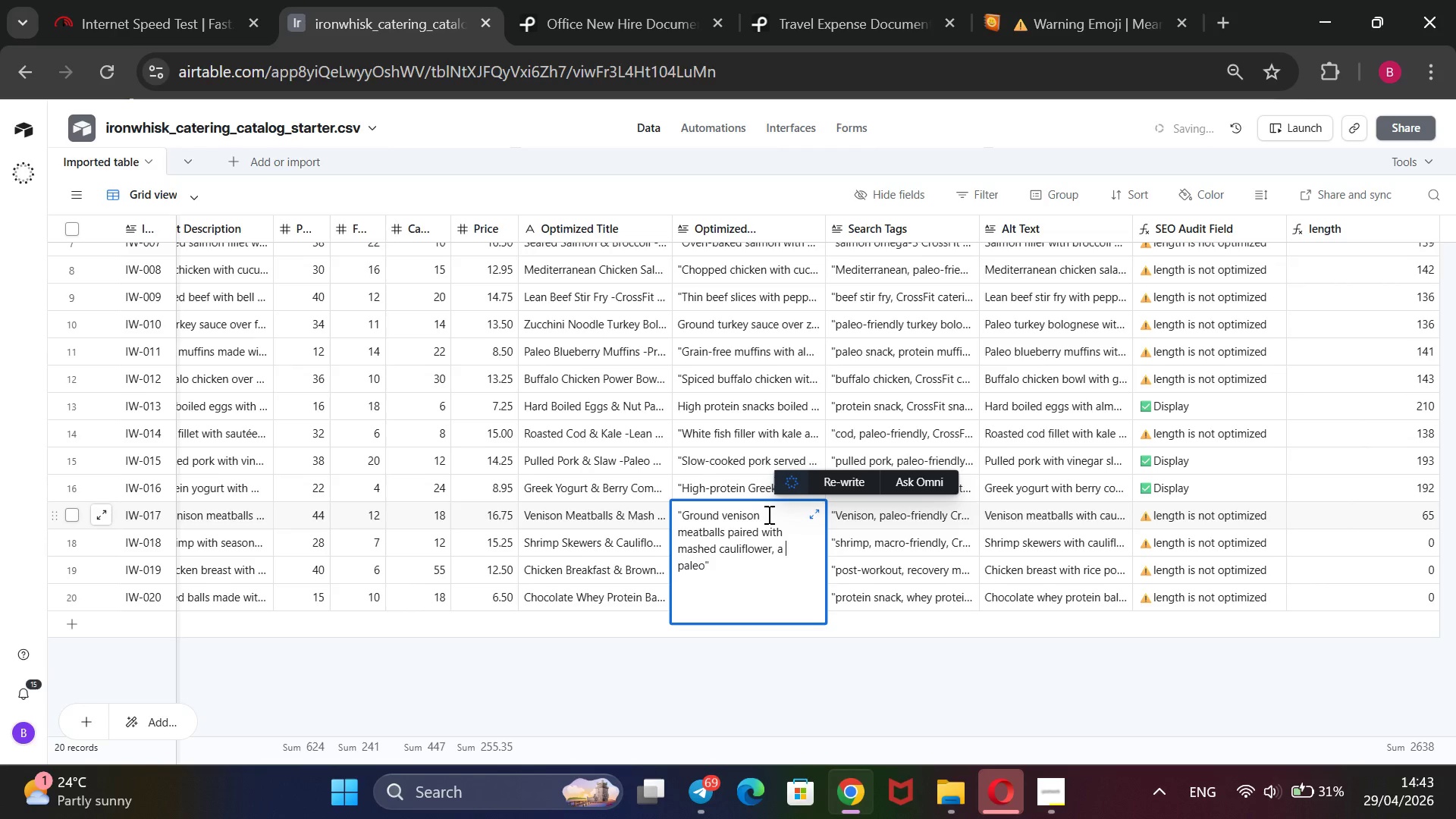 
key(ArrowRight)
 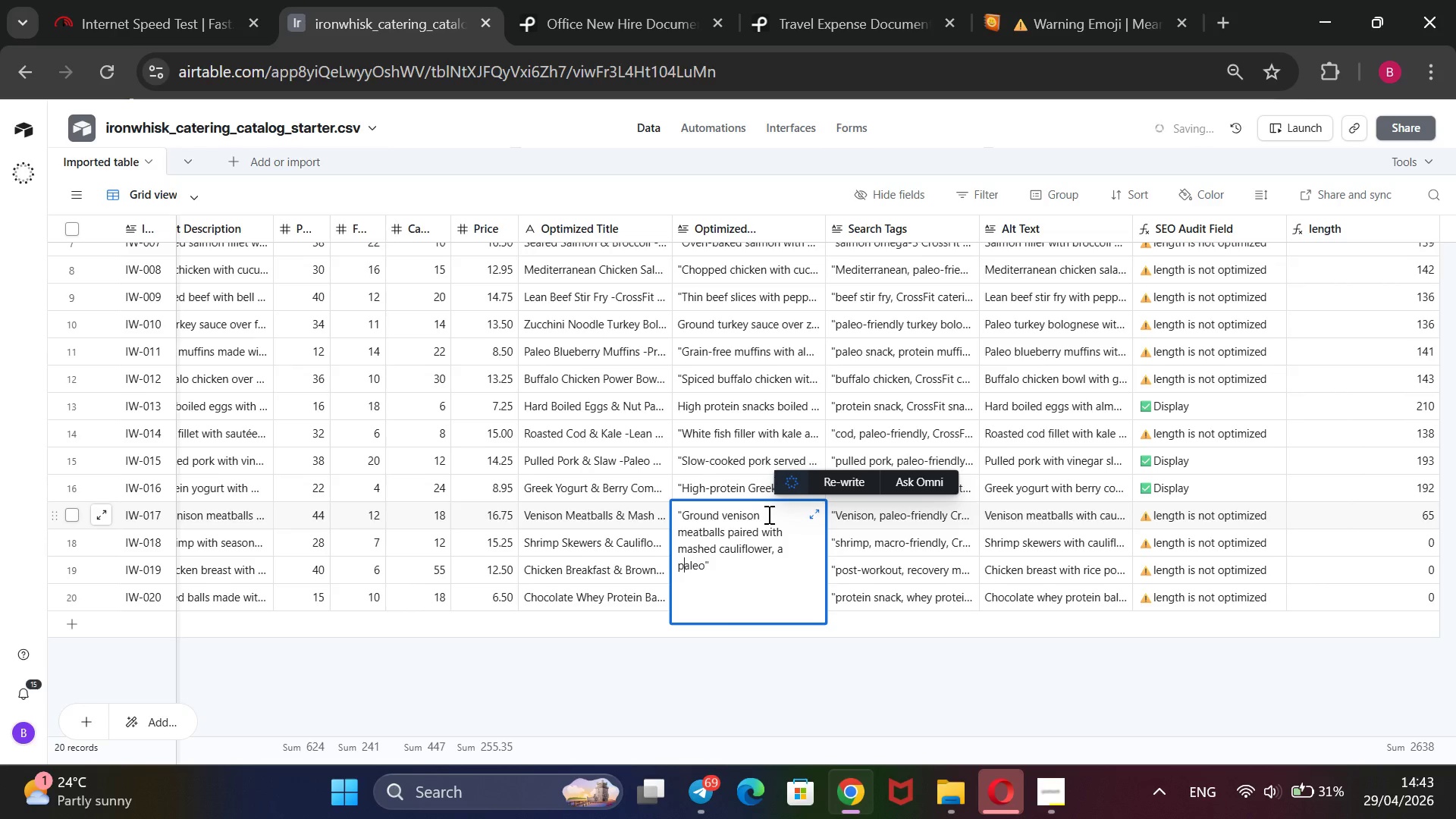 
key(ArrowRight)
 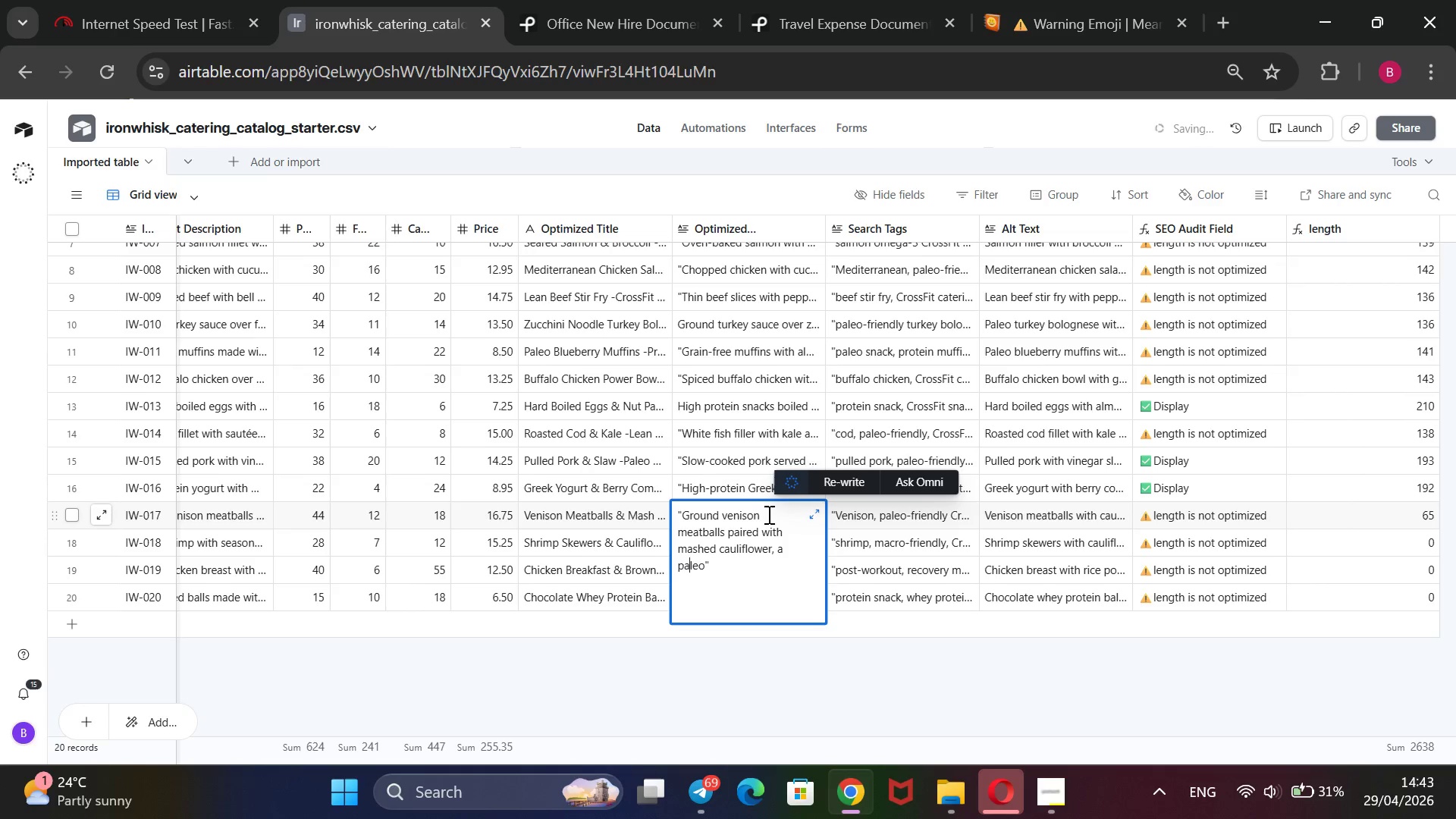 
key(ArrowRight)
 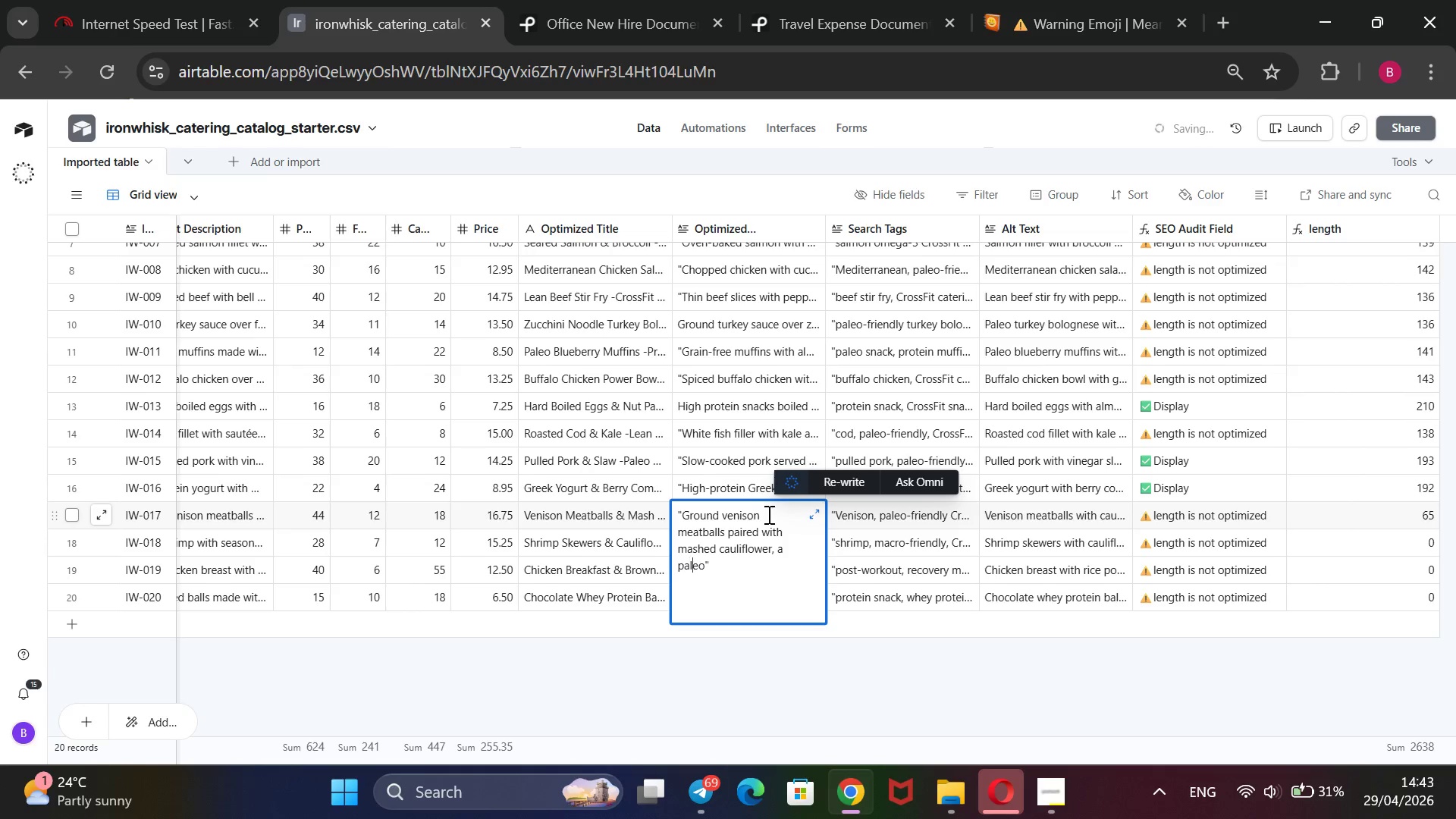 
key(ArrowRight)
 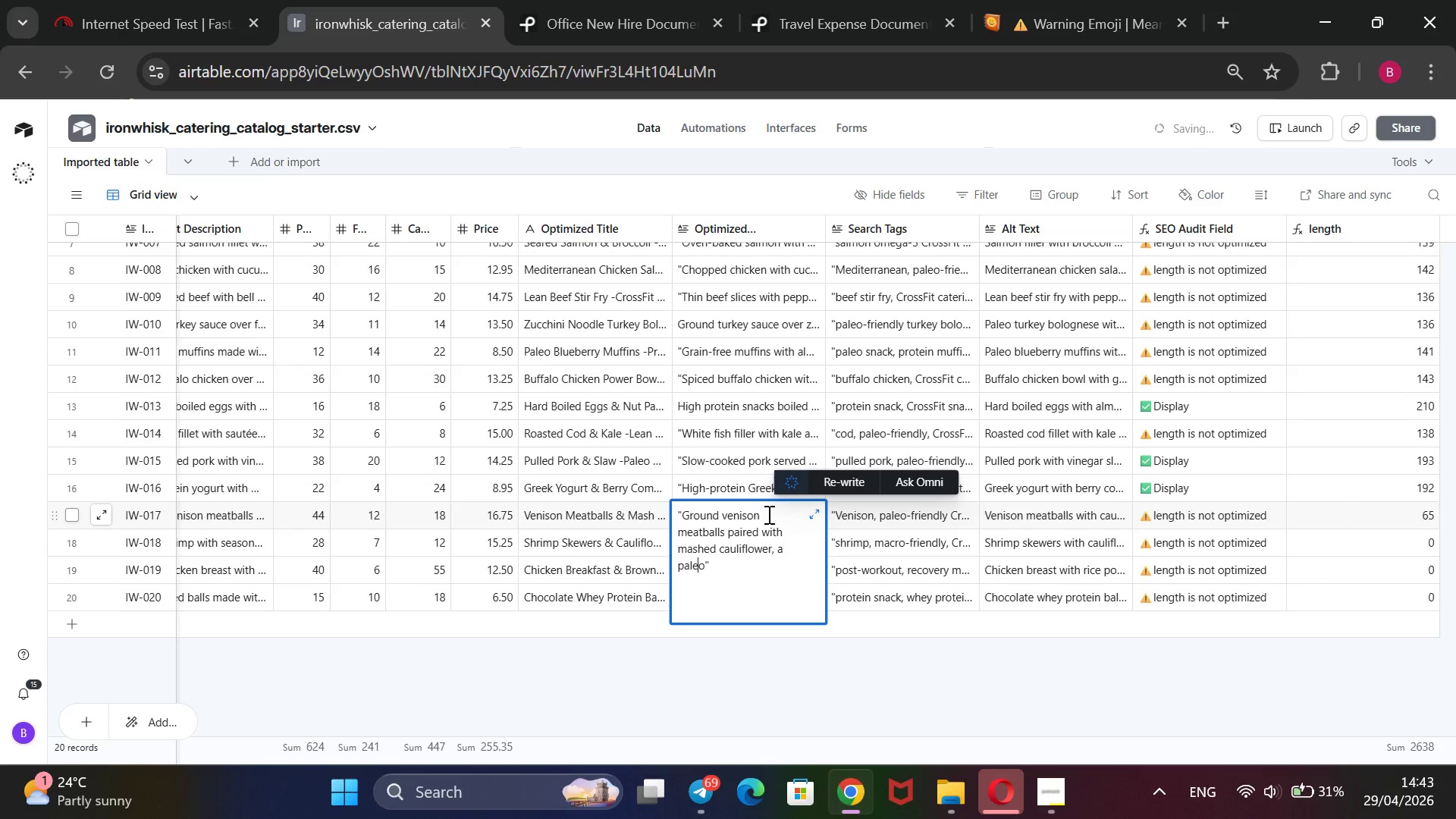 
key(ArrowRight)
 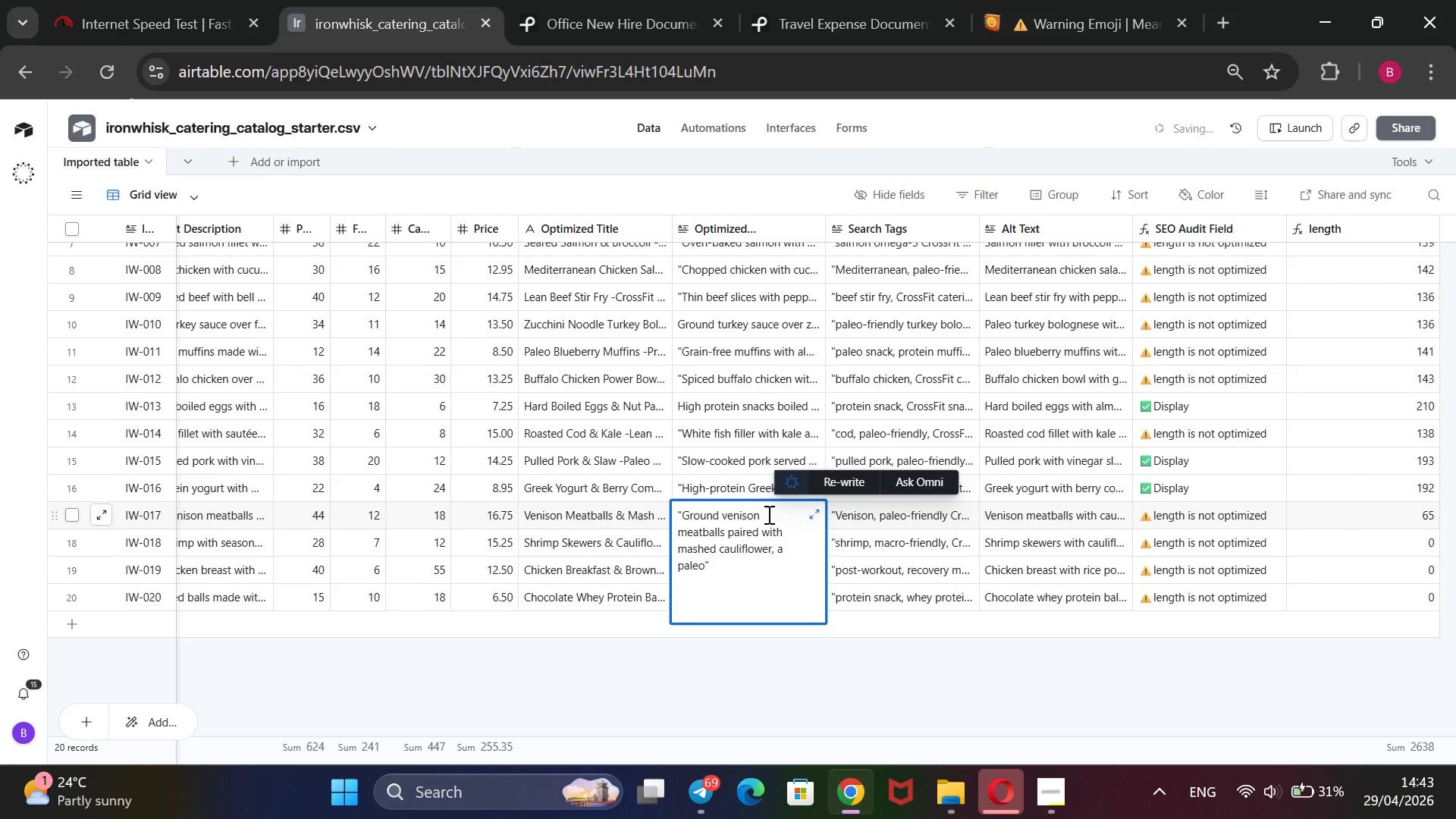 
type(-friendly catering option designed do)
key(Backspace)
key(Backspace)
type(for athletes seeking high-protein performance meal prep, cleab)
key(Backspace)
type(n bulk, and ste)
key(Backspace)
type(renght)
key(Backspace)
key(Backspace)
type(th-fc)
key(Backspace)
type(ocused fuel)
 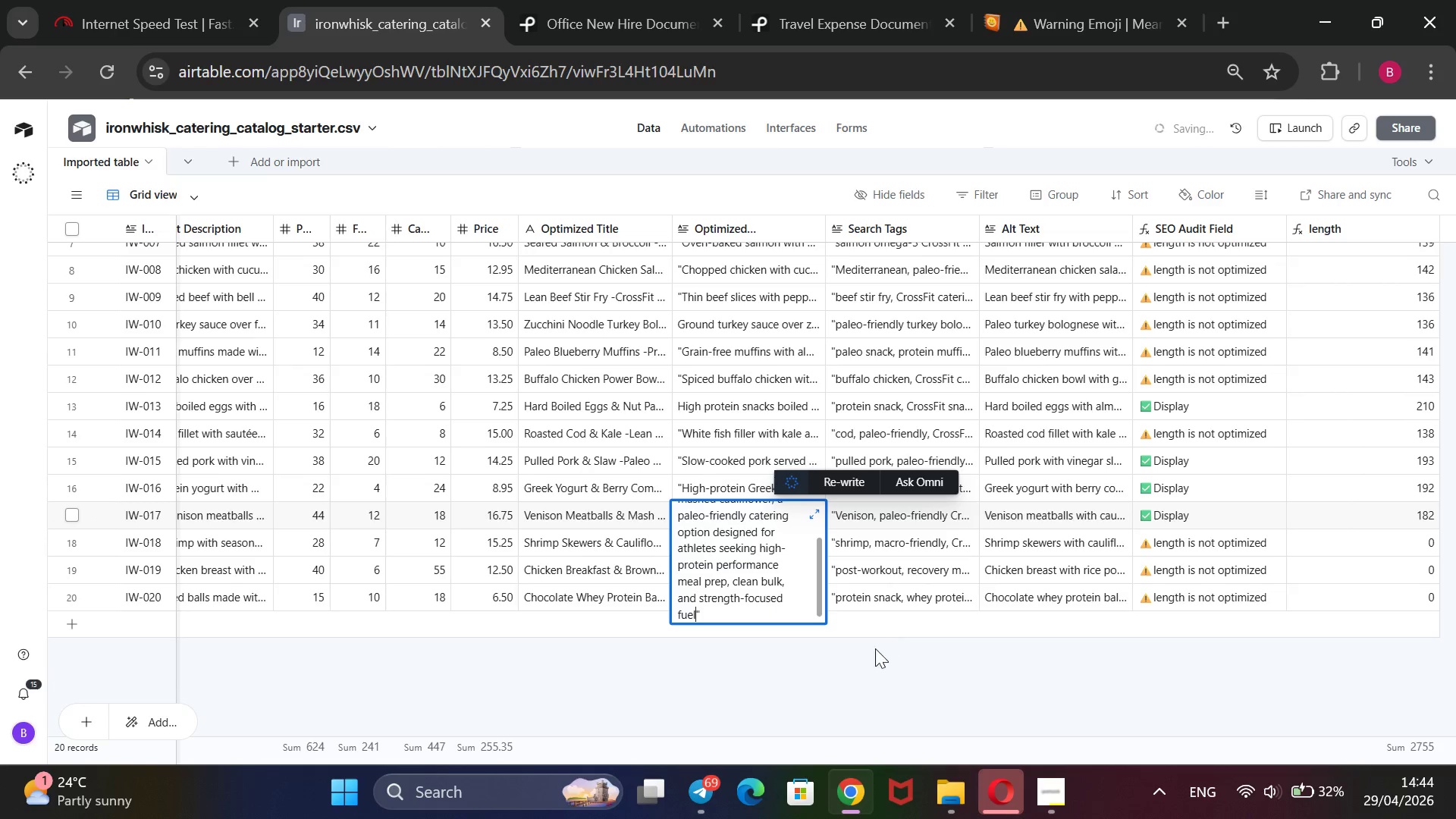 
left_click([858, 668])
 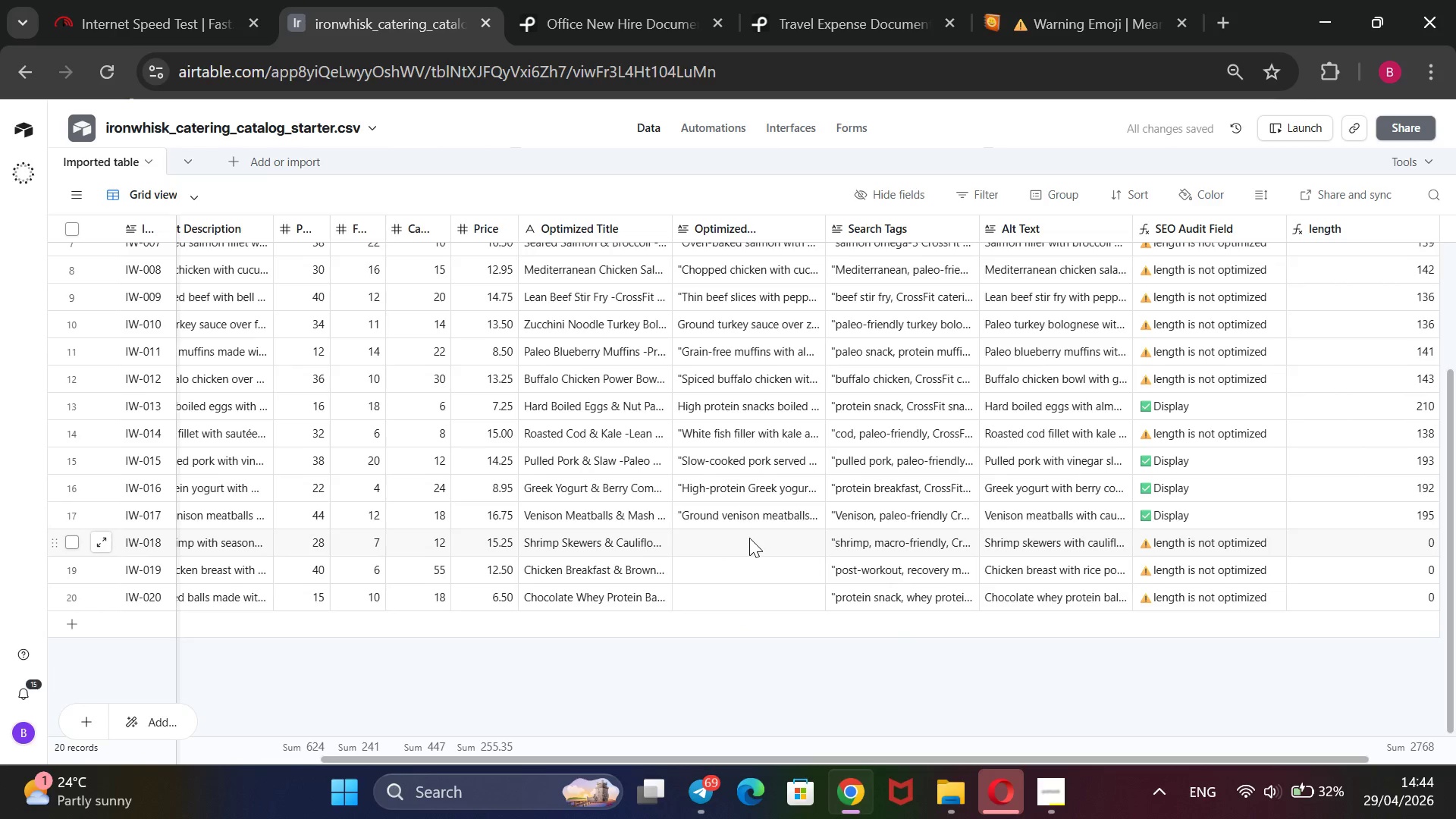 
double_click([749, 538])
 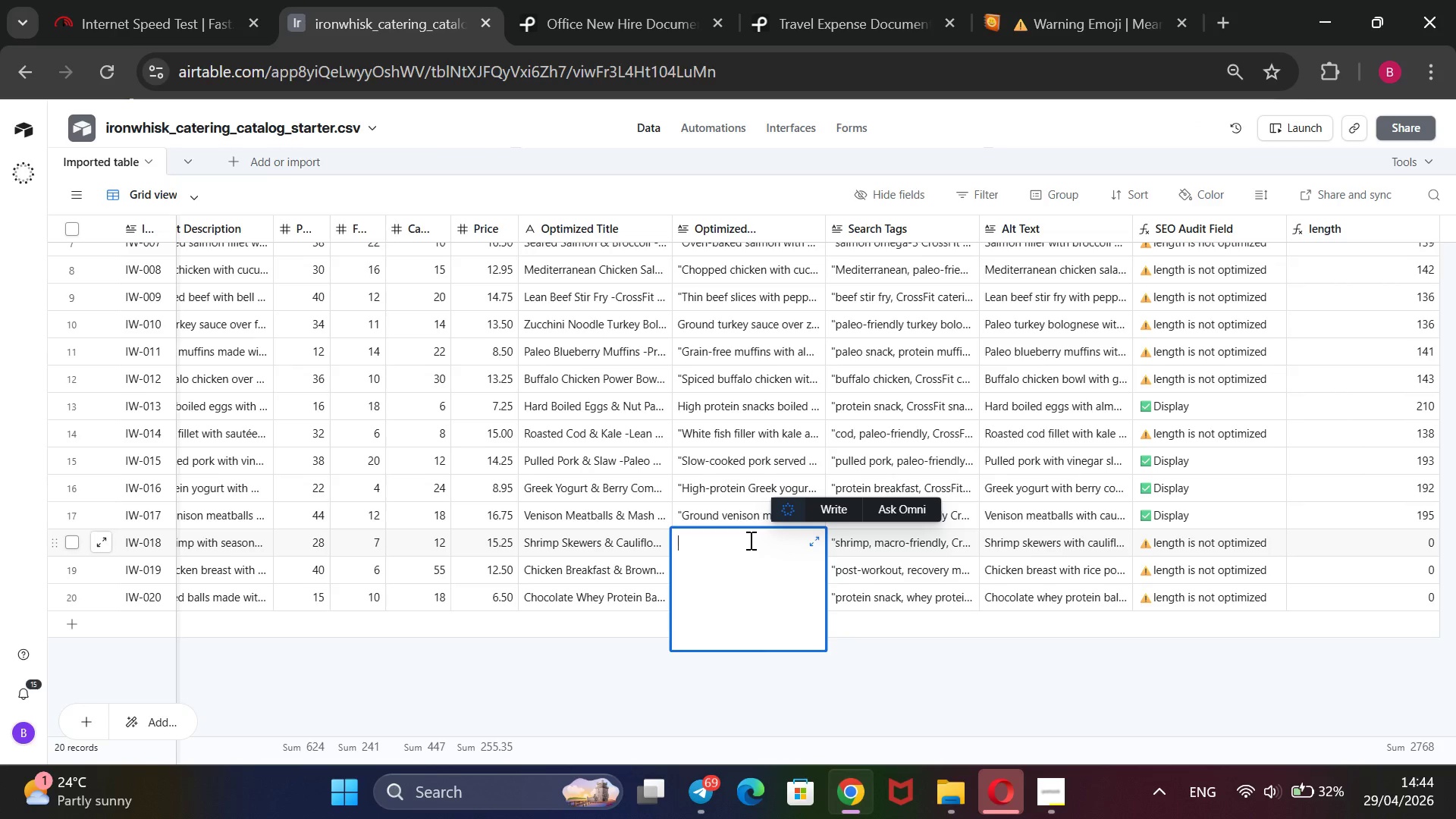 
wait(7.95)
 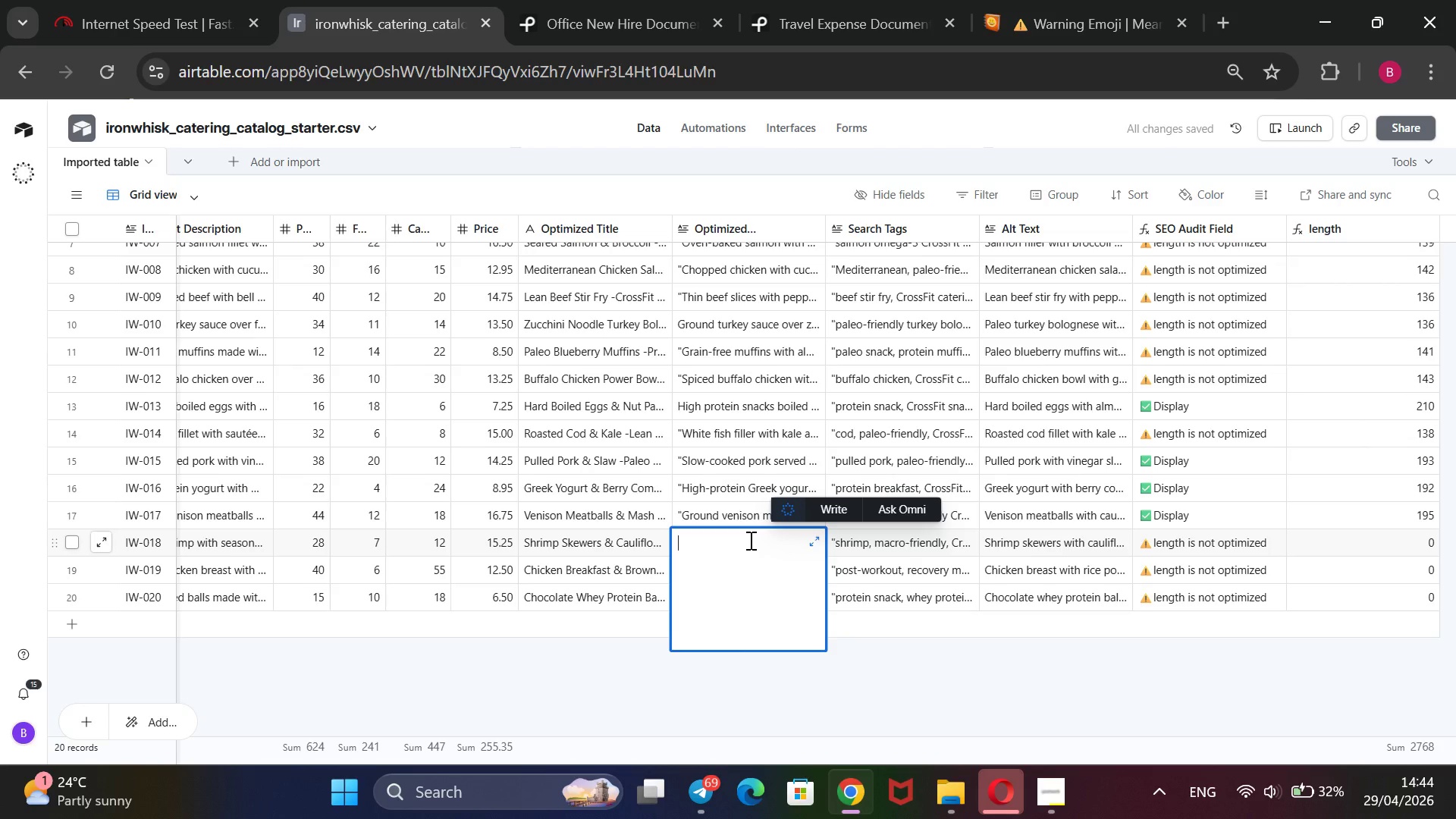 
type(@@)
 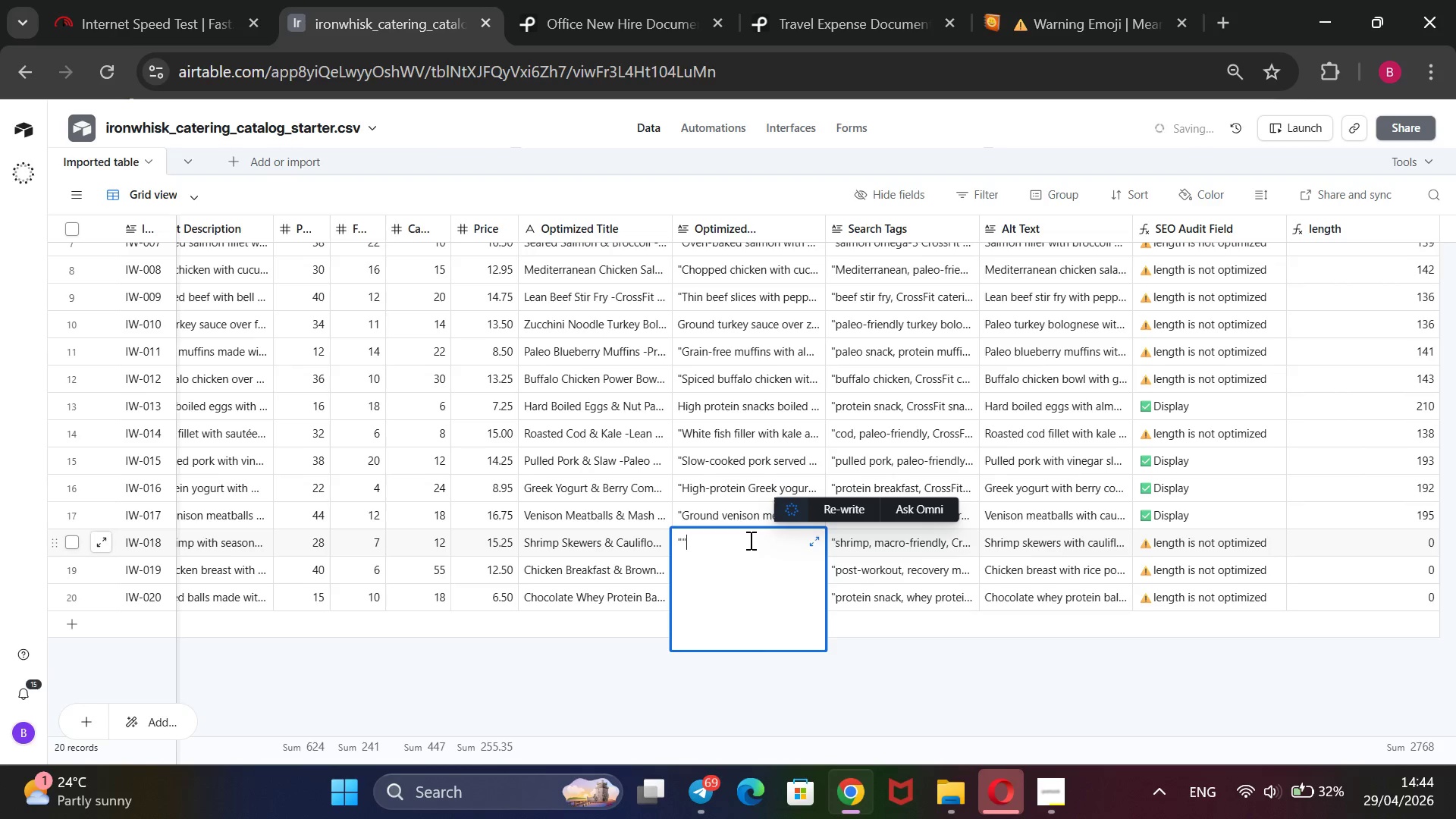 
key(ArrowLeft)
 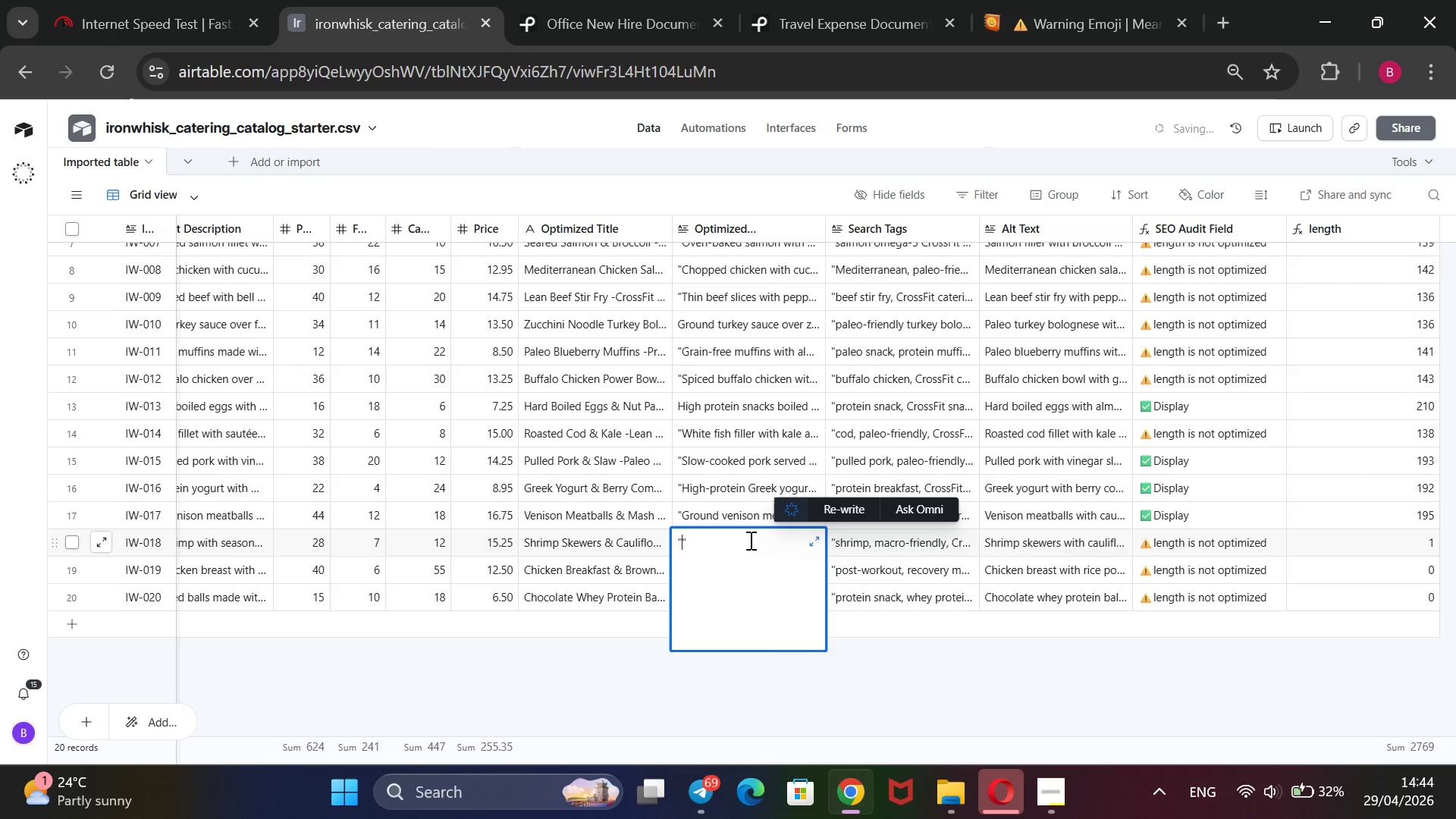 
type(Grilled ve)
 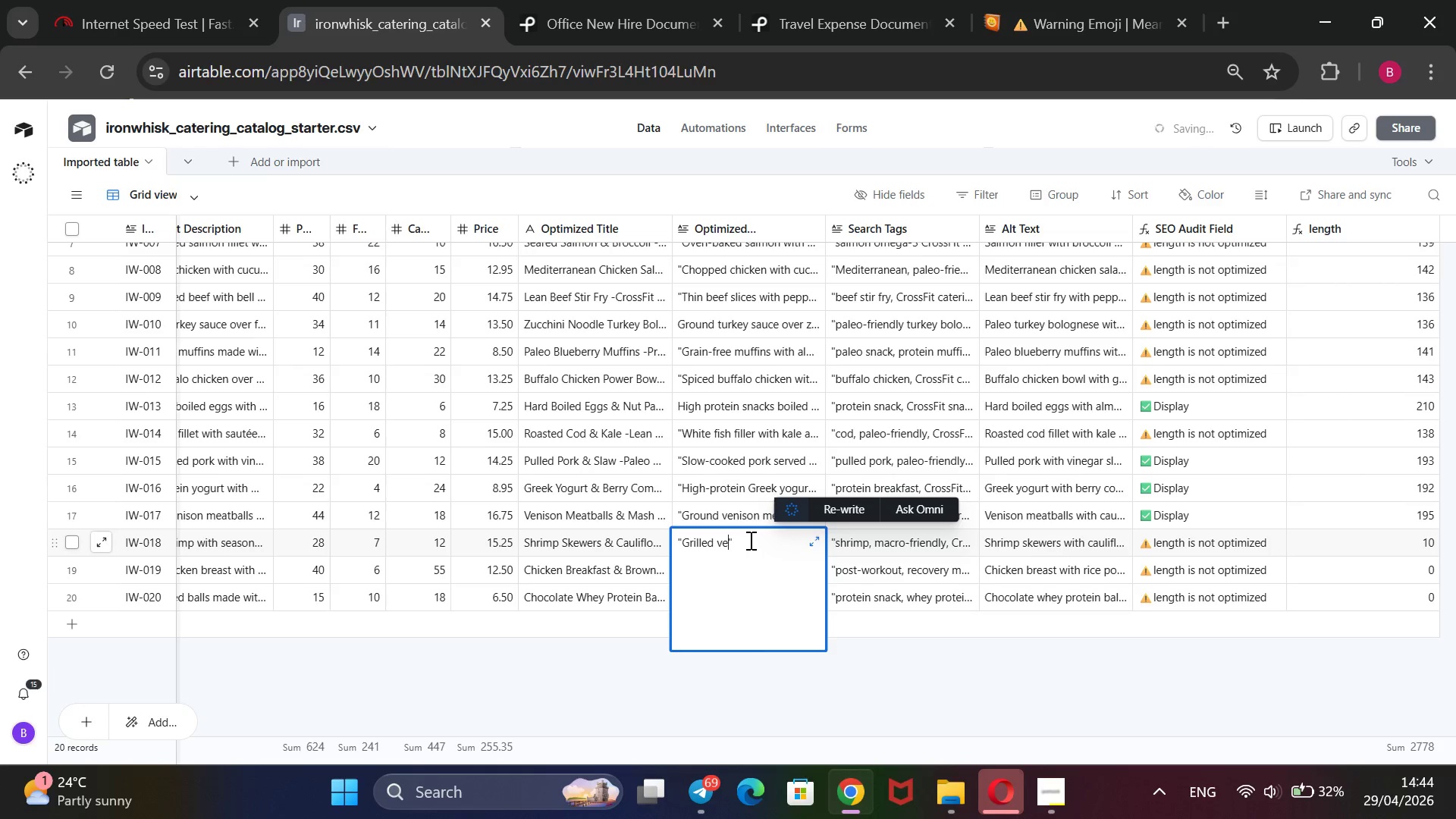 
key(Backspace)
key(Backspace)
type(shrimp skewers served with seasoned cauliflower, a paleo-friendly catering op)
 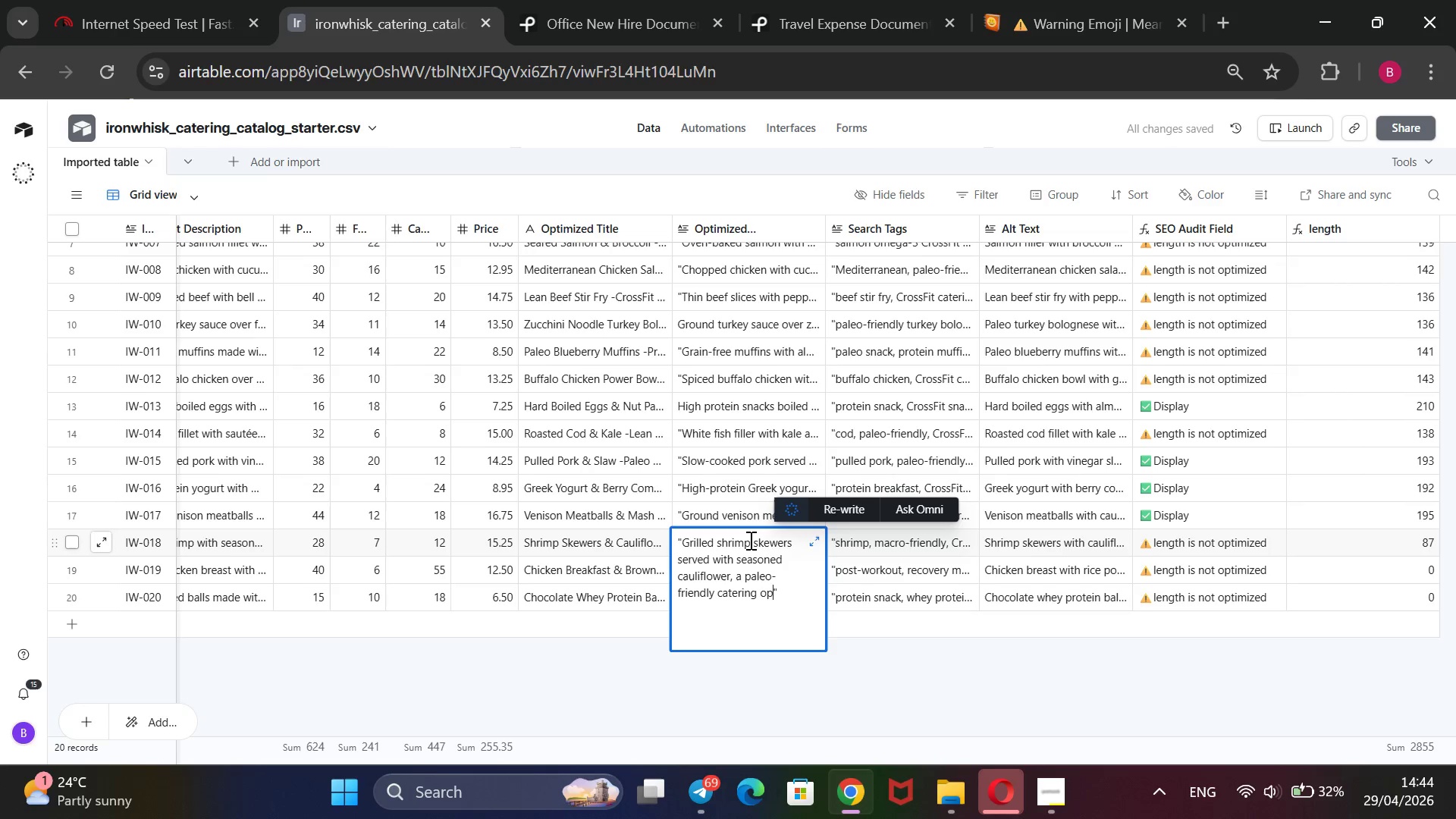 
wait(6.88)
 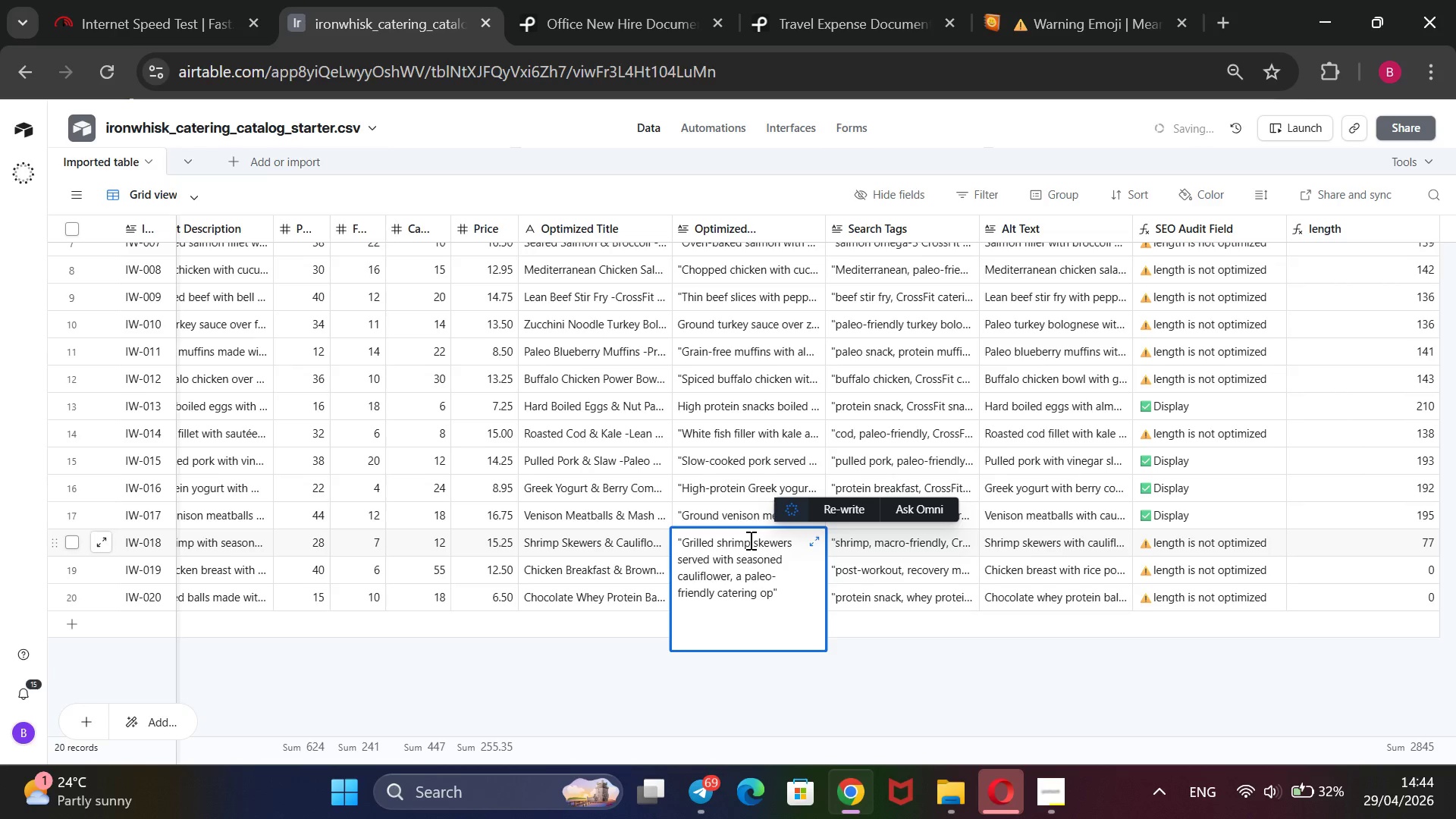 
hold_key(key=Backspace, duration=0.98)
 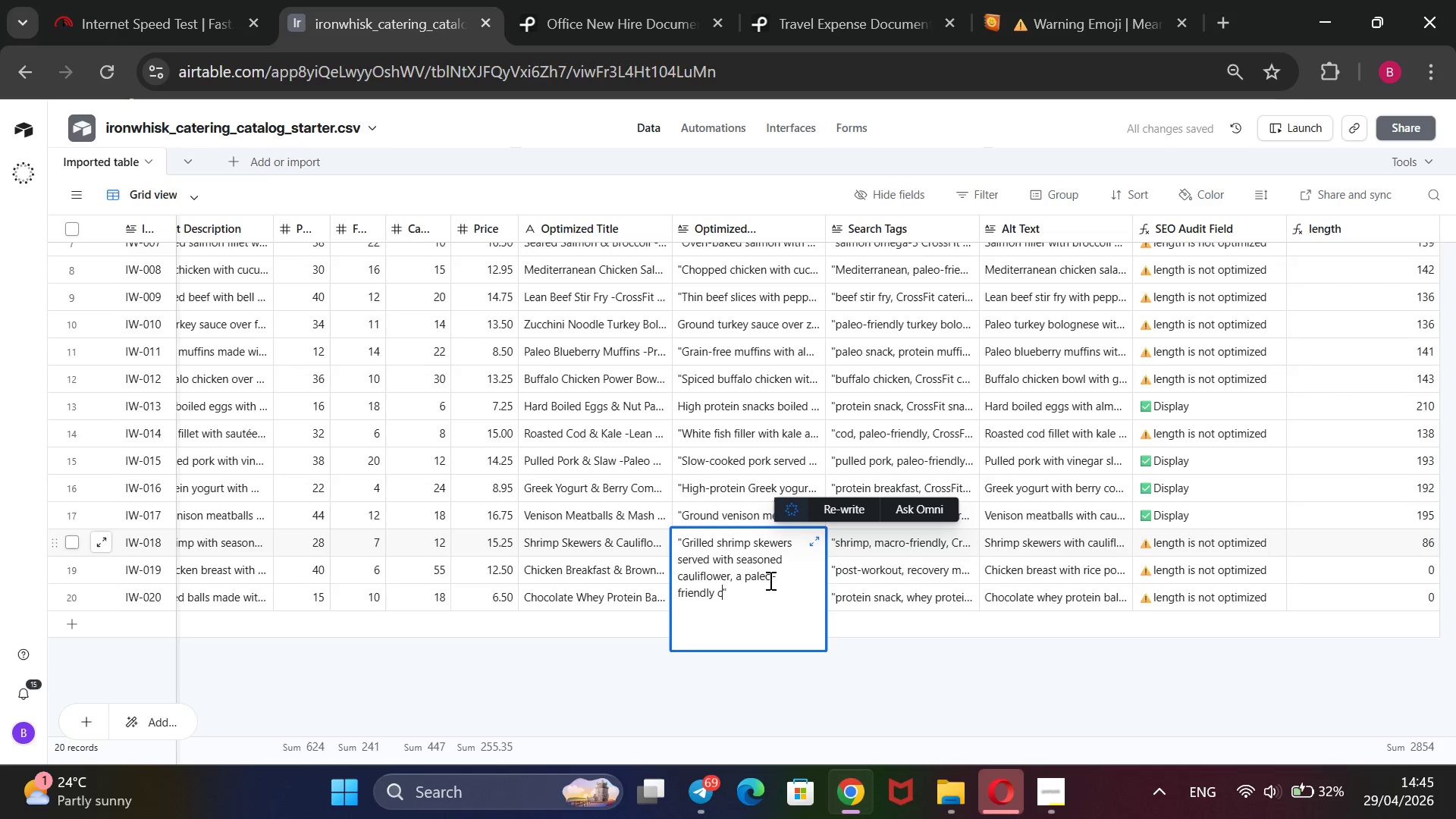 
left_click_drag(start_coordinate=[771, 580], to_coordinate=[747, 579])
 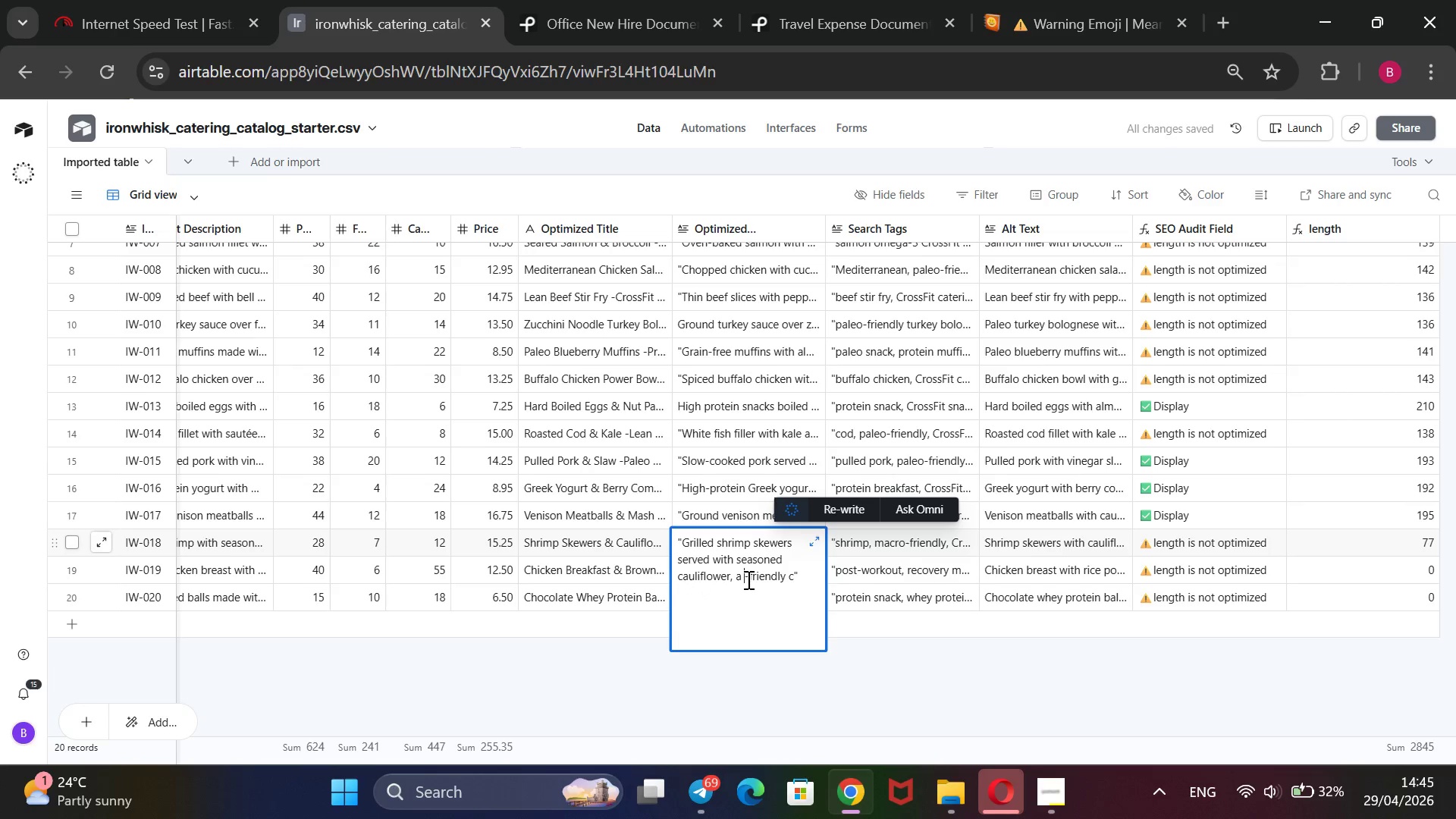 
key(Backspace)
type(macro)
 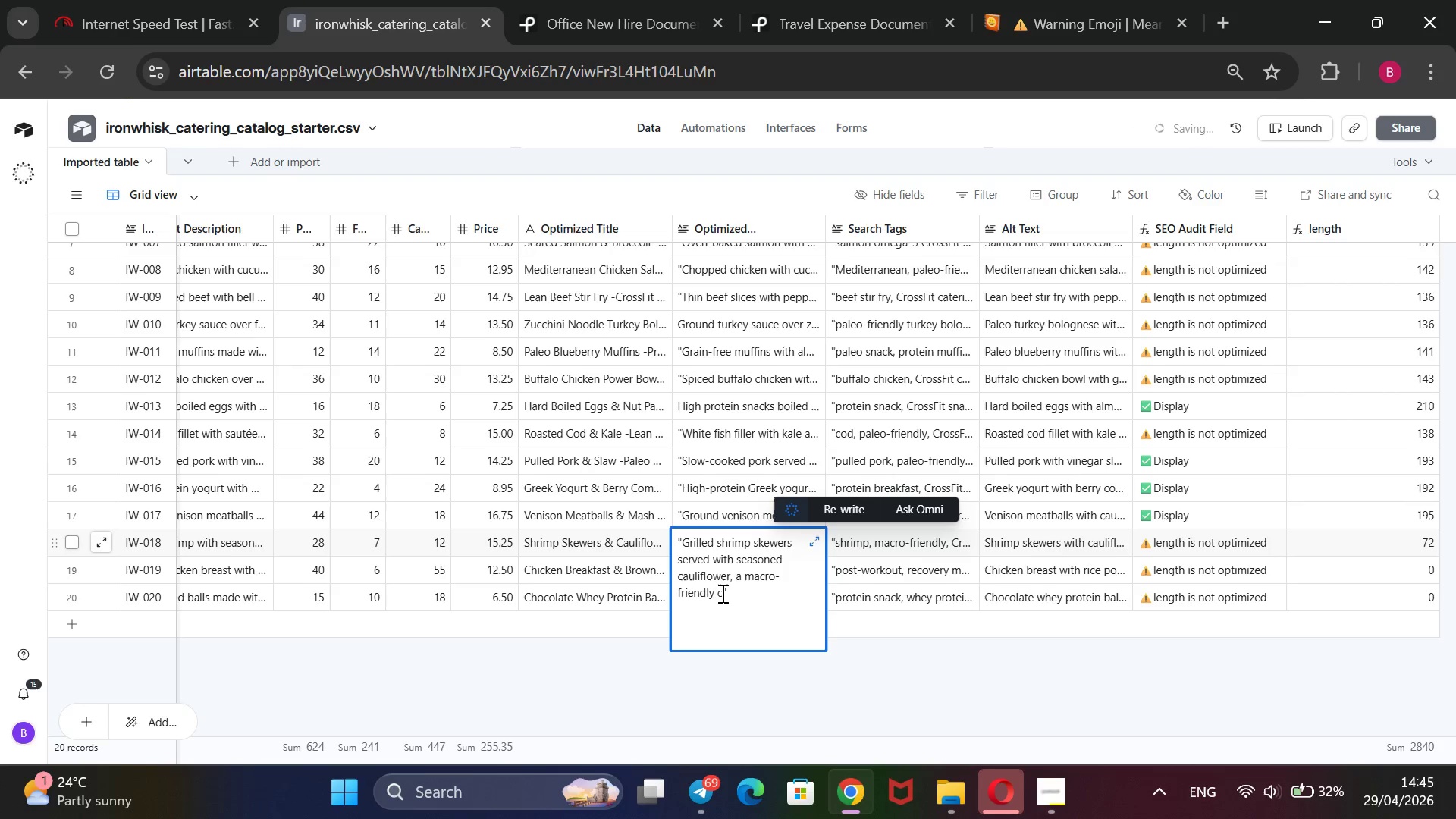 
left_click([721, 593])
 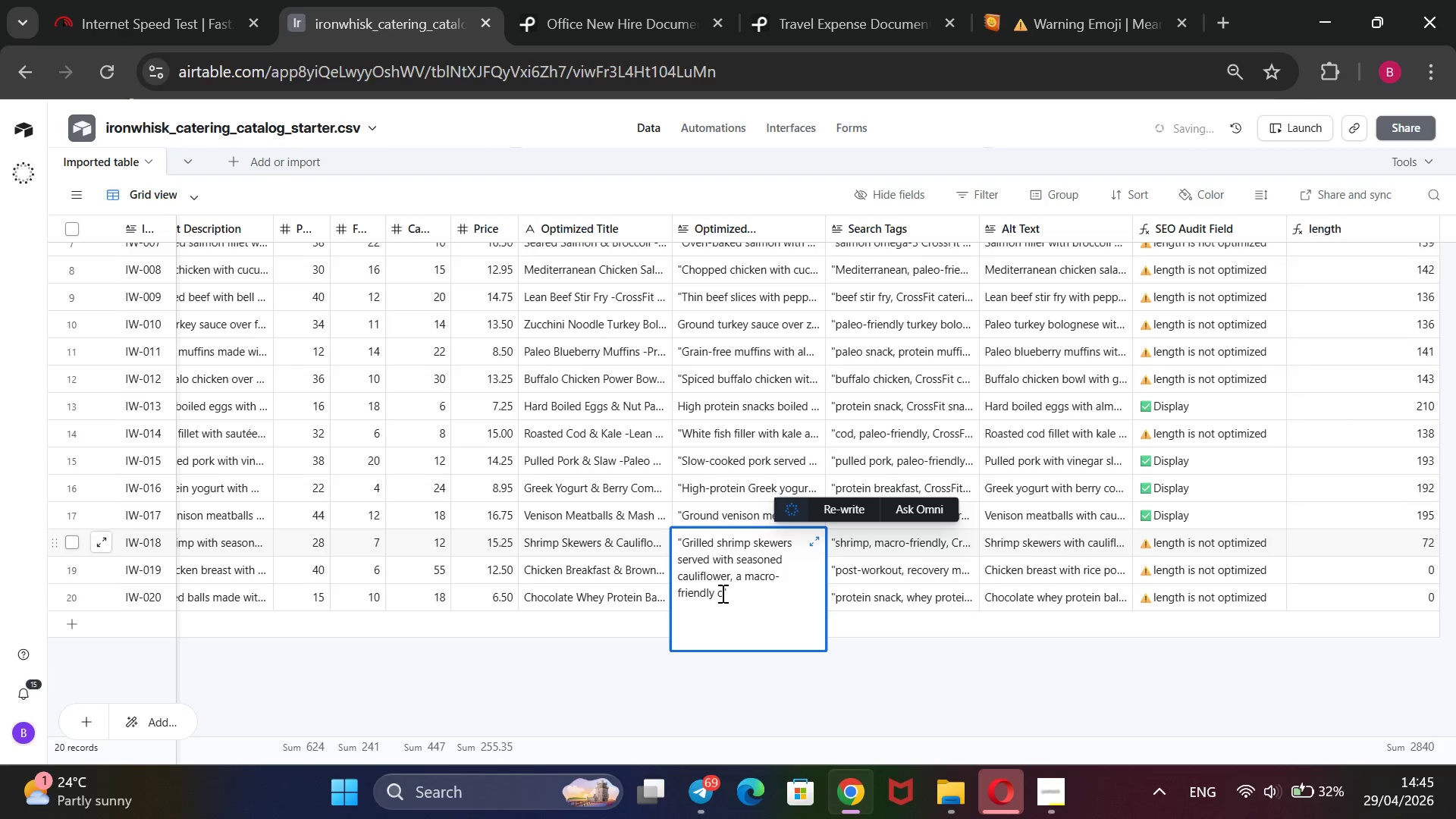 
key(Backspace)
type(dish crafted for CrossFit ah)
key(Backspace)
type(thlere)
key(Backspace)
key(Backspace)
type(tes)
 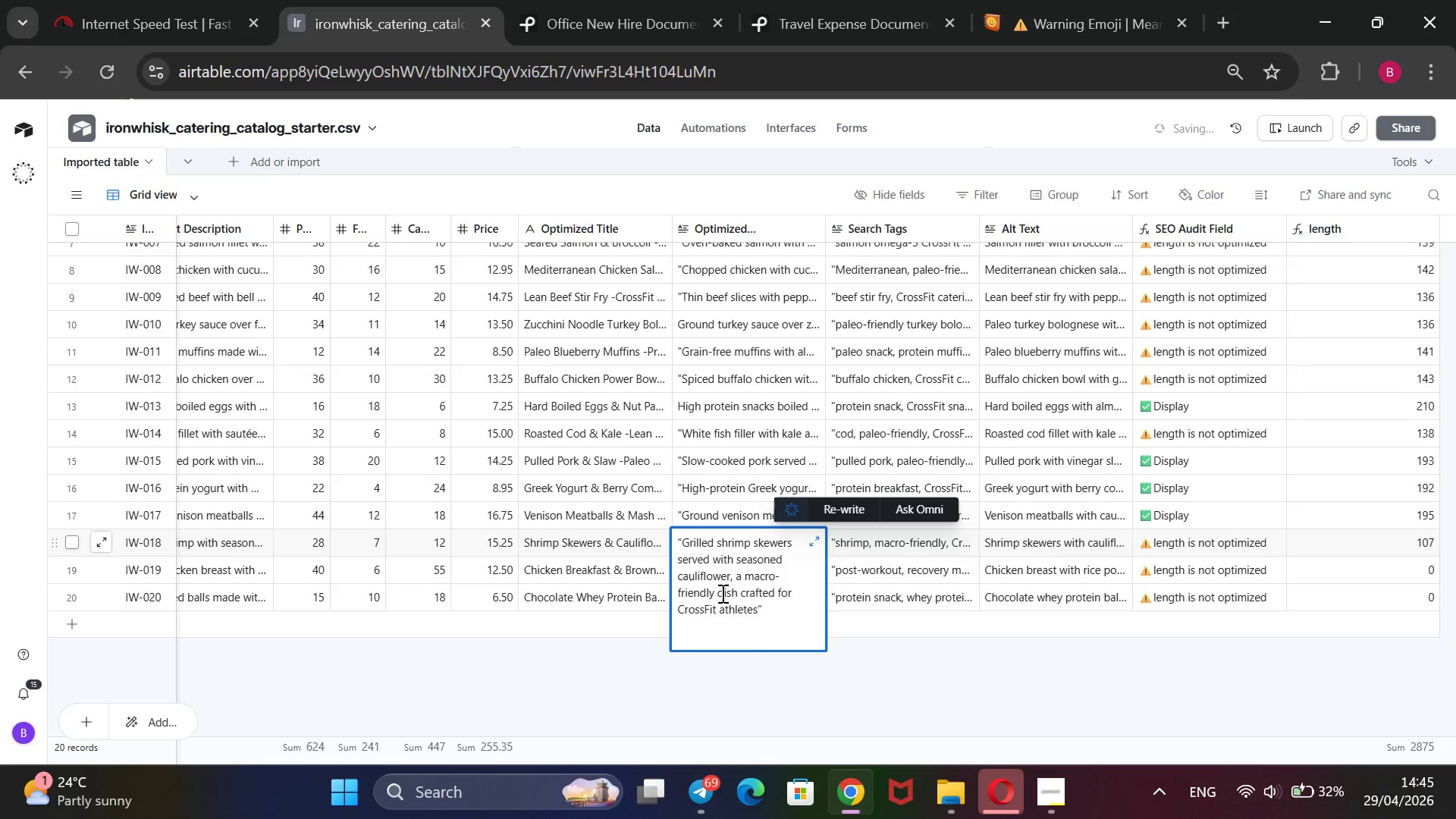 
key(Control+ControlRight)
 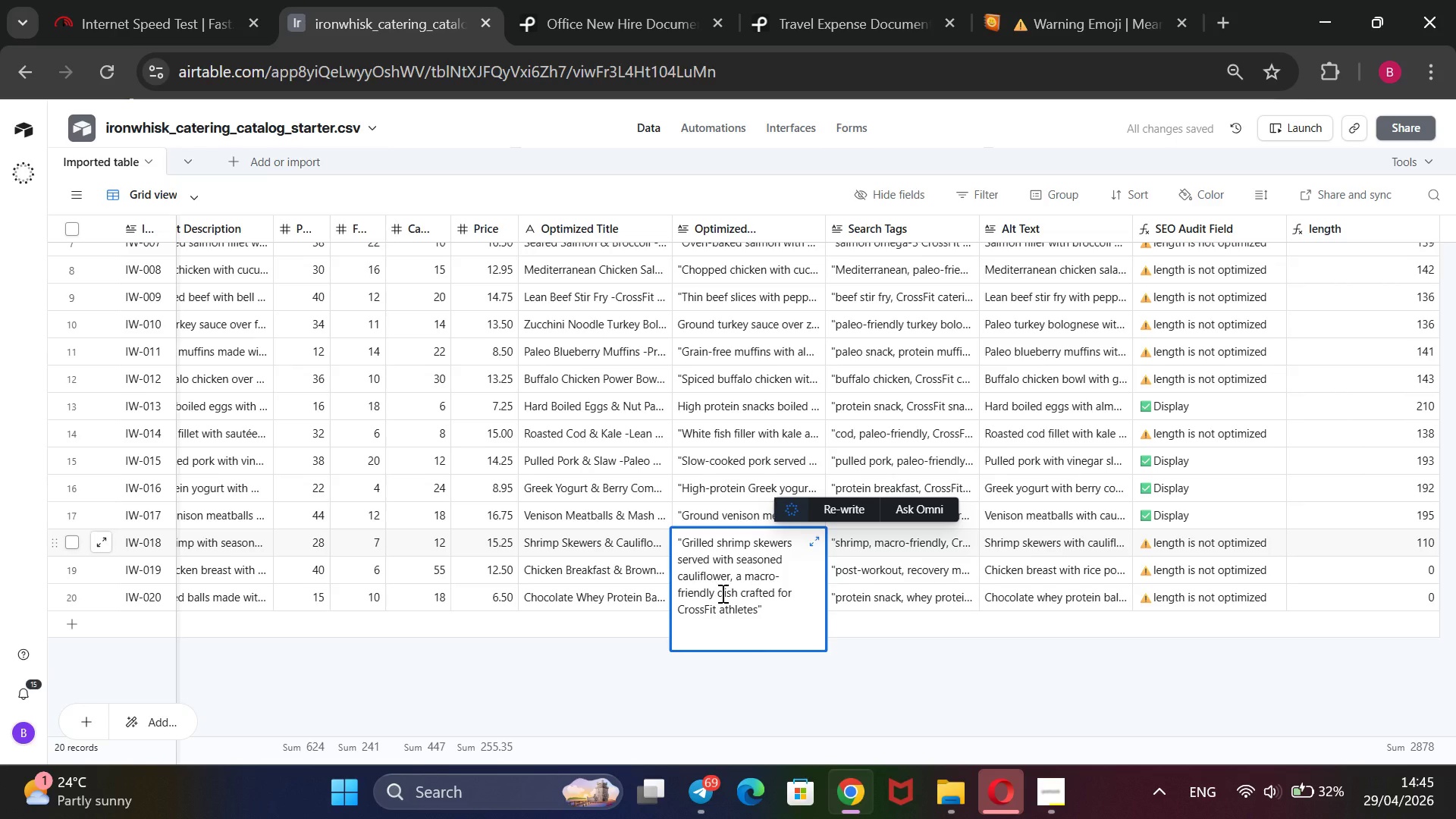 
wait(7.06)
 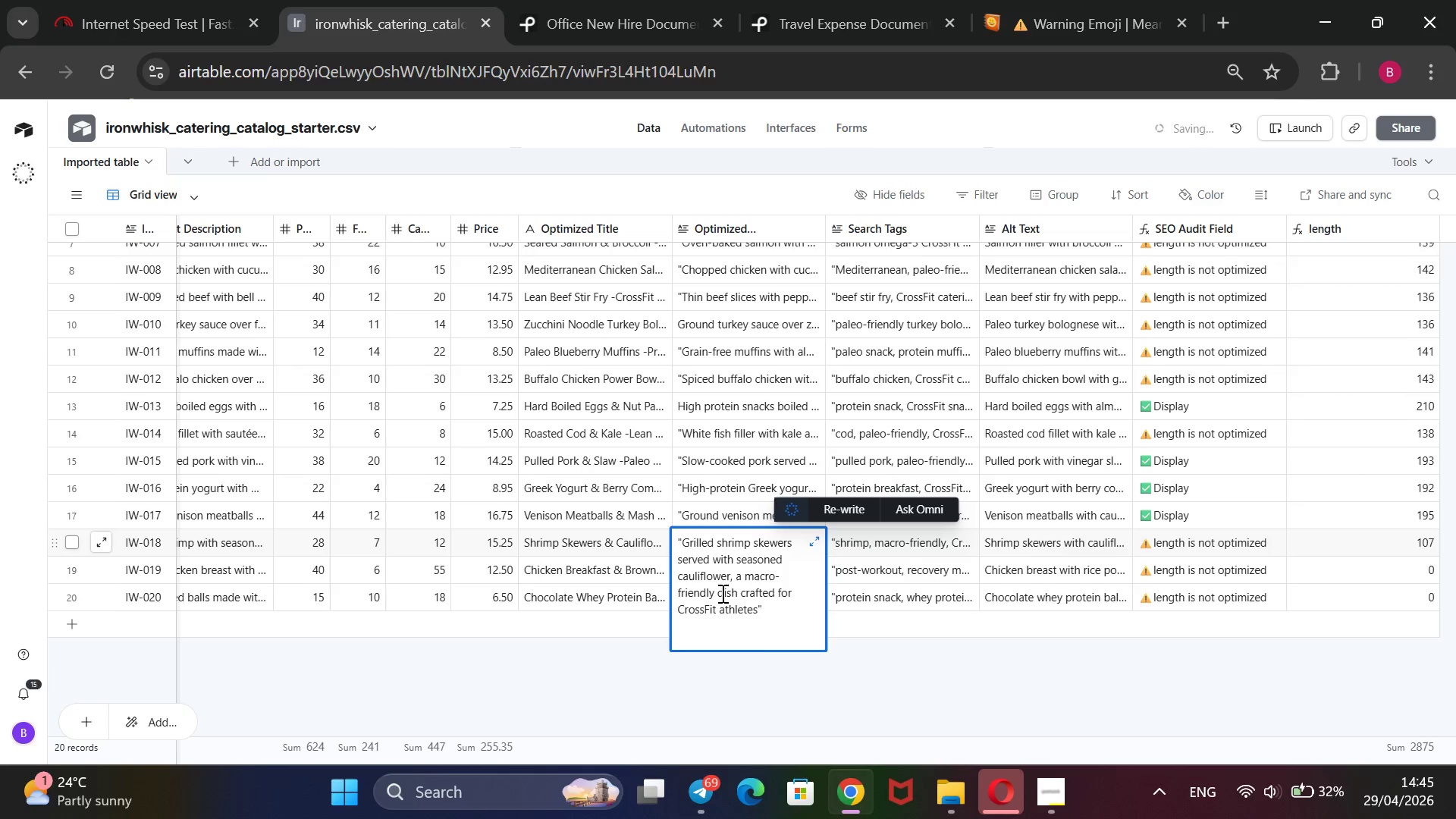 
type( seekn)
key(Backspace)
type(ing lean protein, clean bulk, ad)
key(Backspace)
type(nd recove)
key(Backspace)
type(ery-focused performcan)
key(Backspace)
key(Backspace)
key(Backspace)
type(ance meals.)
 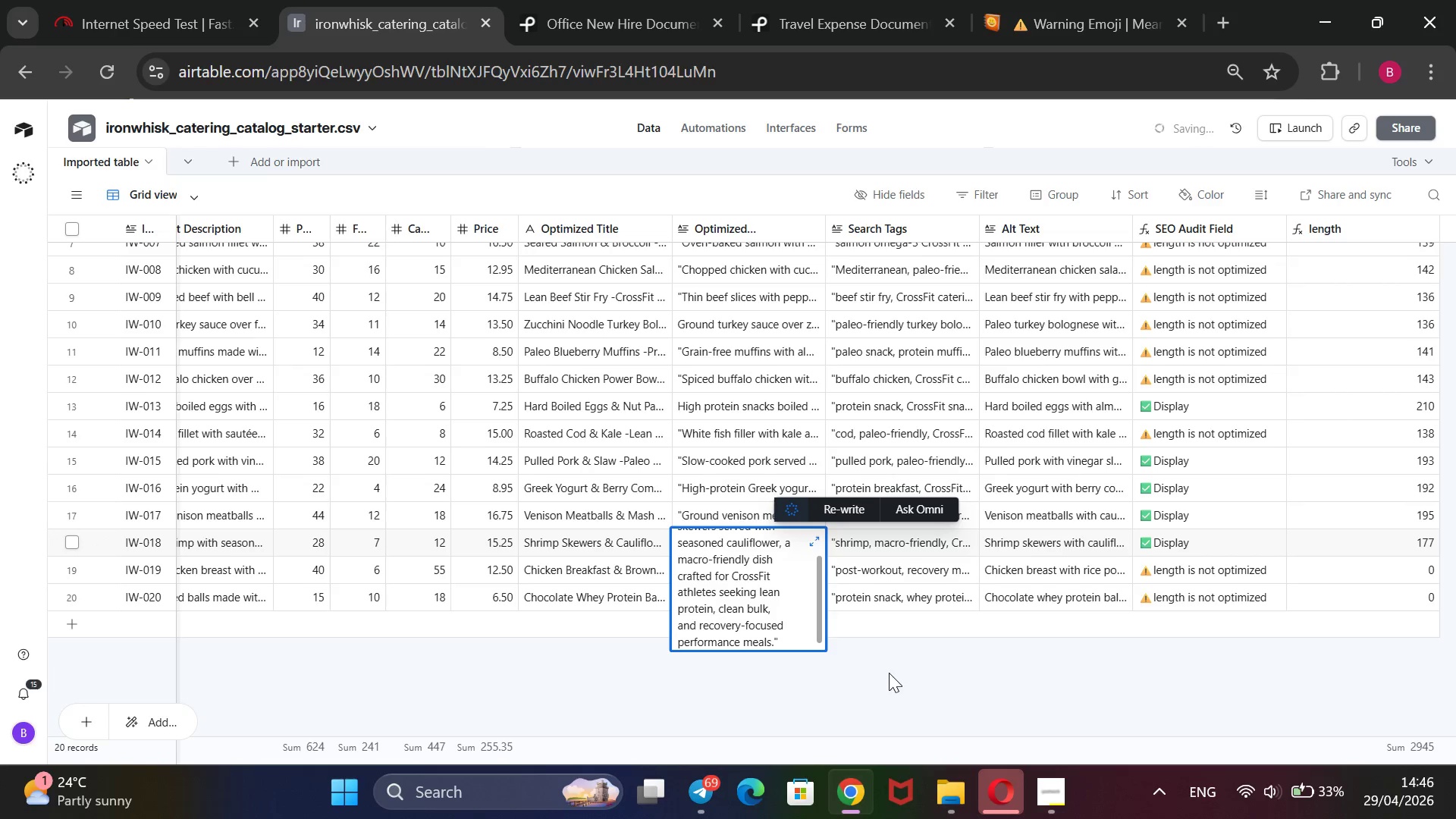 
left_click([889, 673])
 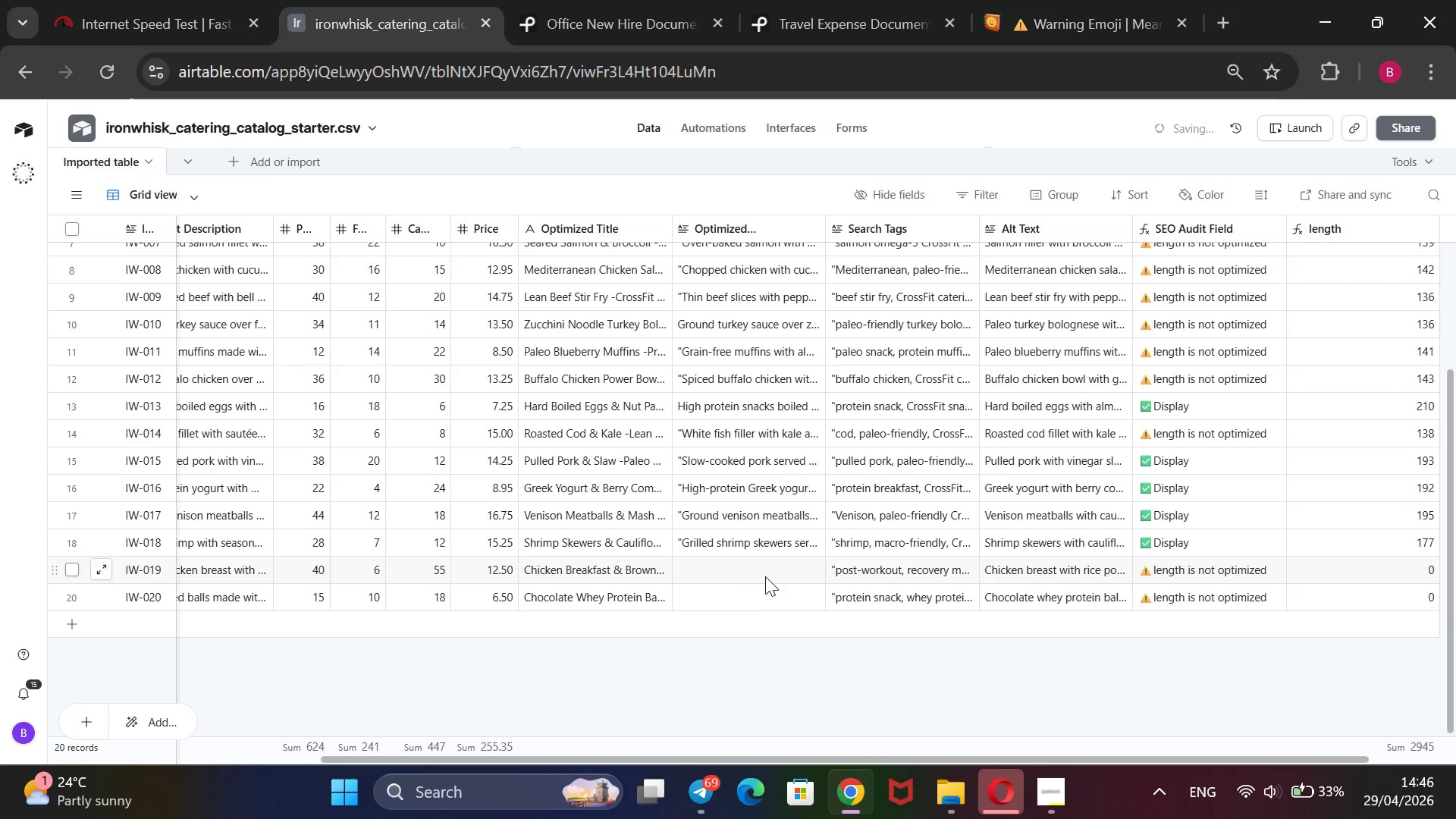 
double_click([765, 575])
 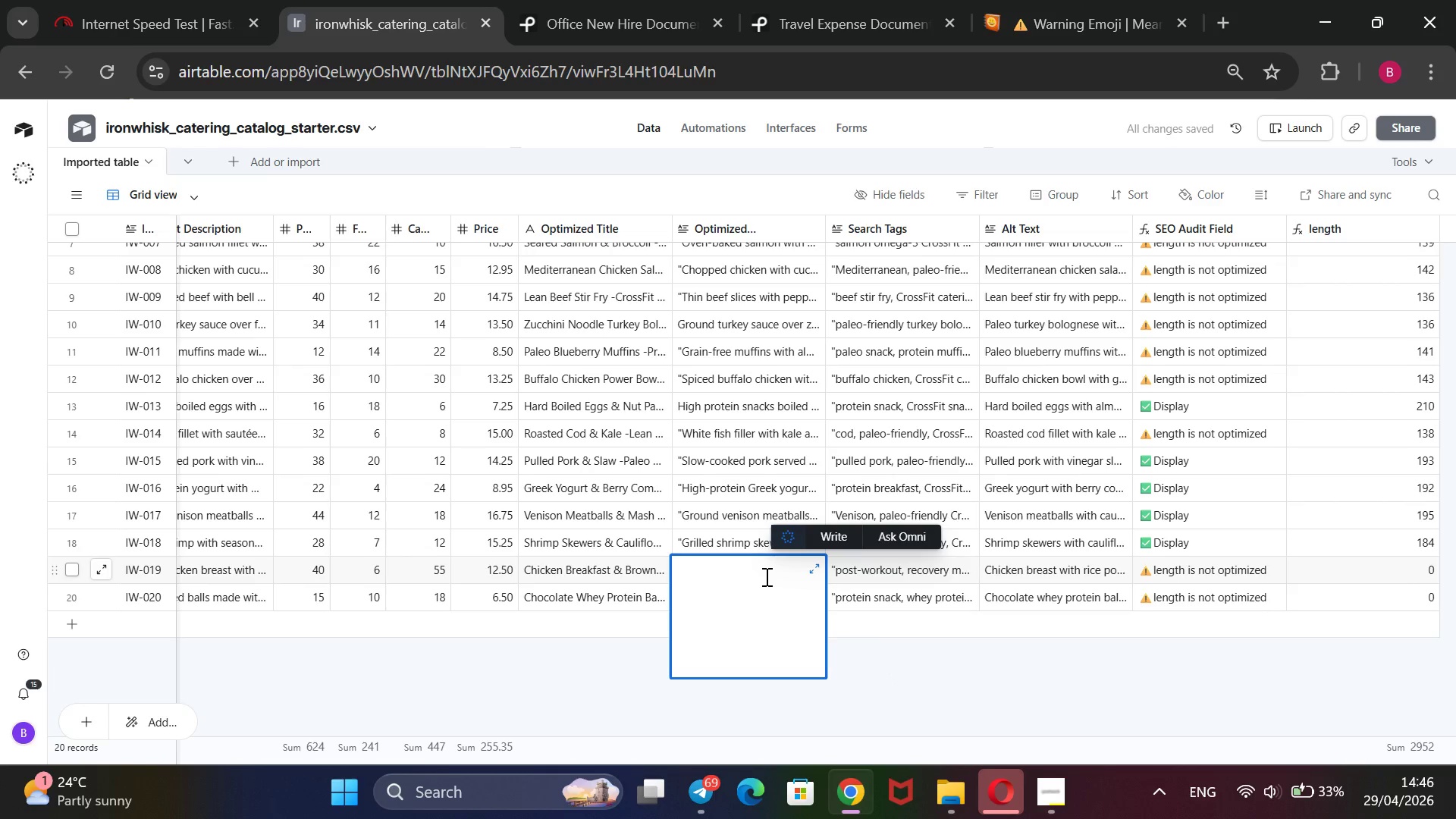 
type(@@)
 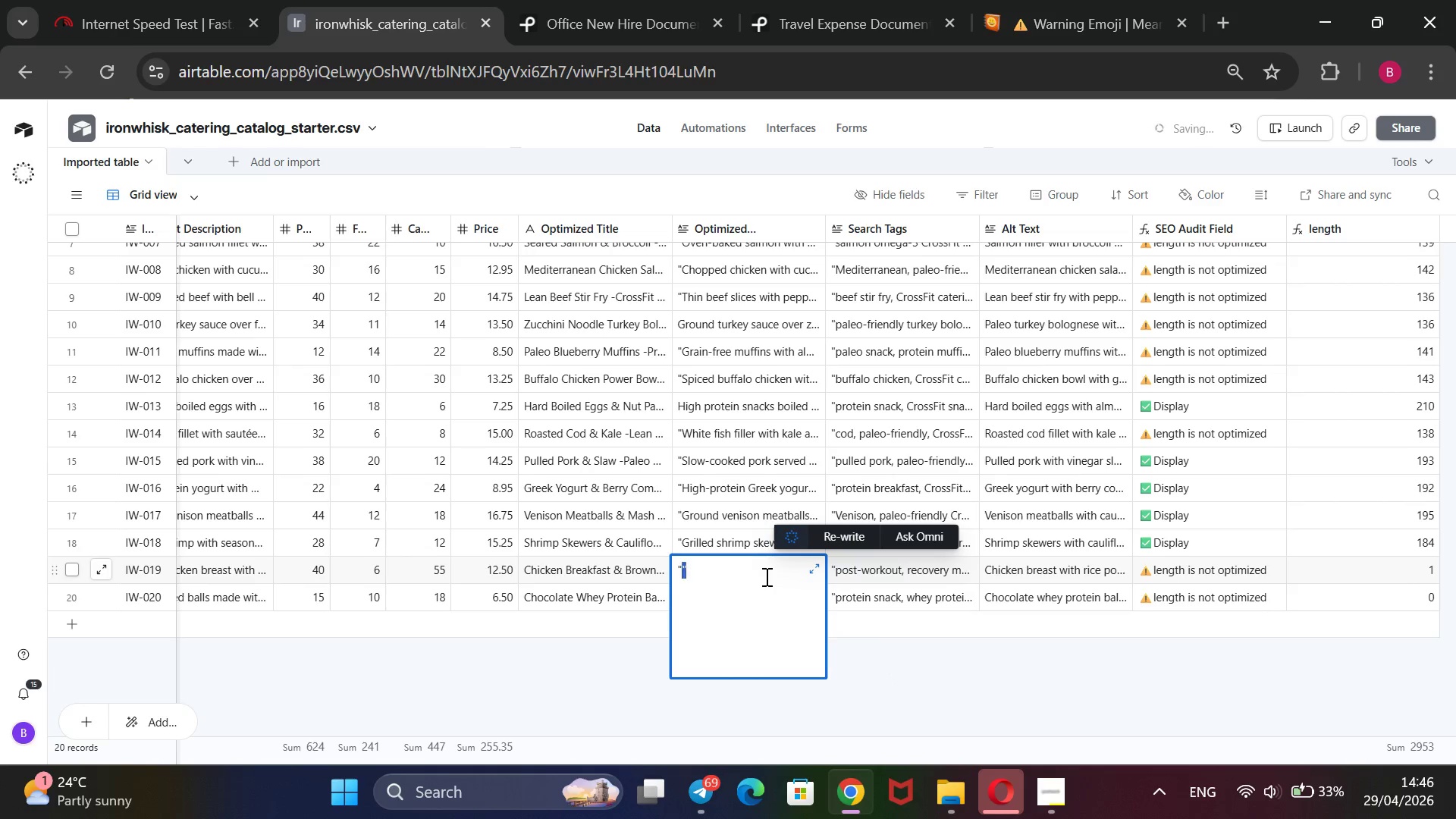 
key(Shift+ArrowLeft)
 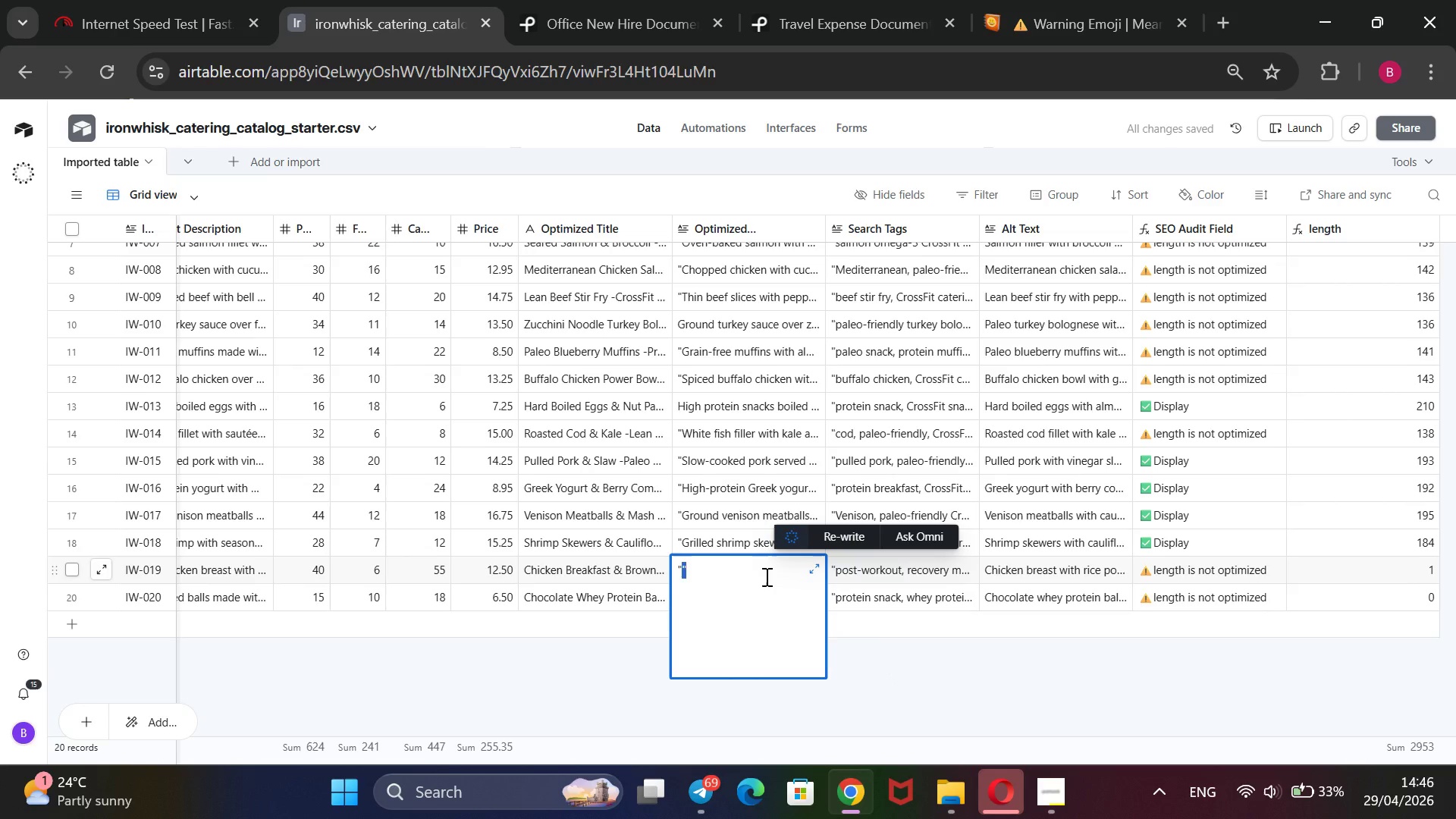 
type(Classic chicken breast with streamed be)
key(Backspace)
type(rown rice and peas, a post-workout recovery meal designed for ross)
key(Backspace)
key(Backspace)
key(Backspace)
key(Backspace)
type(CrossFit ath)
 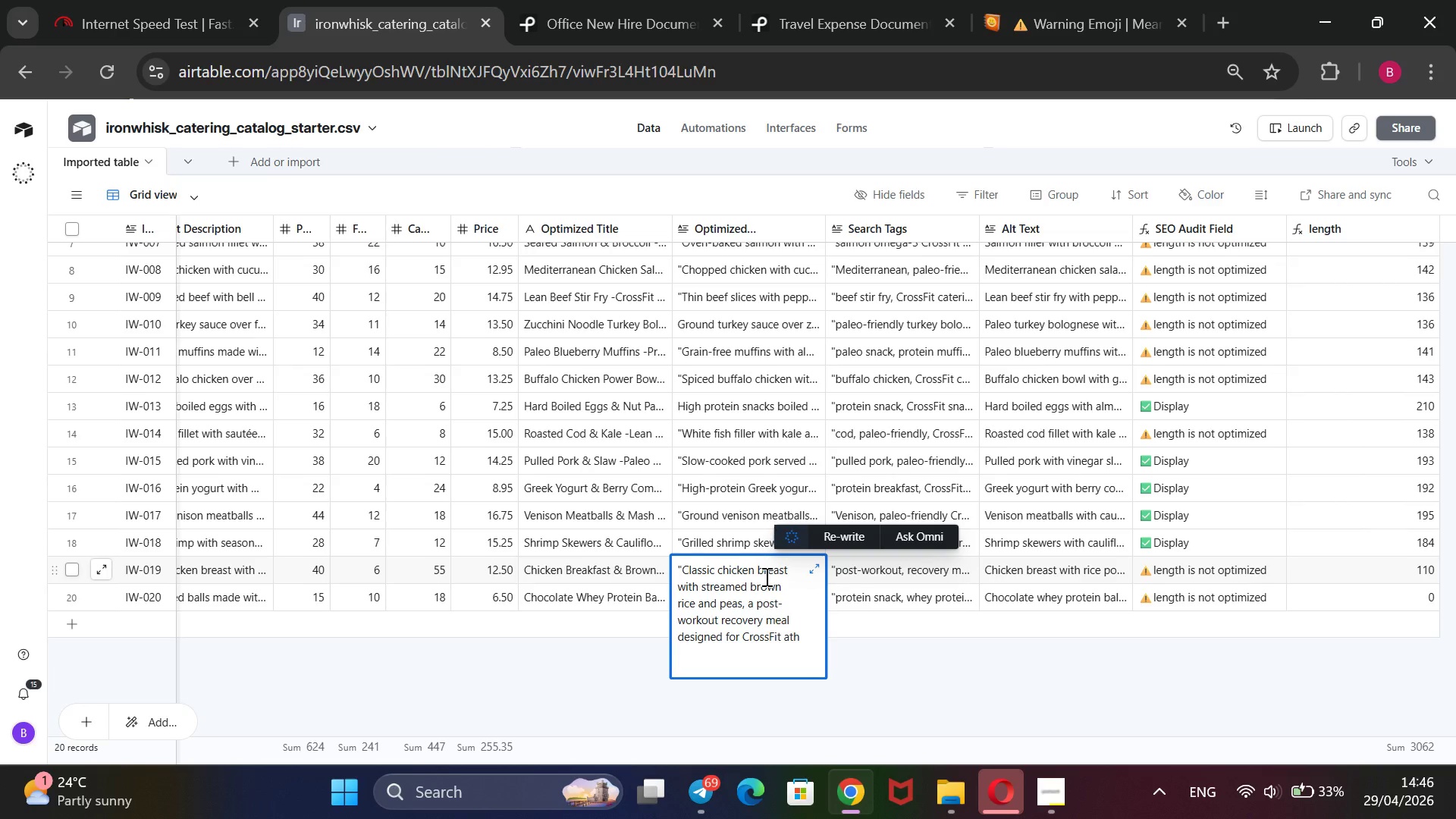 
type(letes a)
key(Backspace)
type(seeking macro-balanced catering, clean carb reload ad)
key(Backspace)
type(nd)
 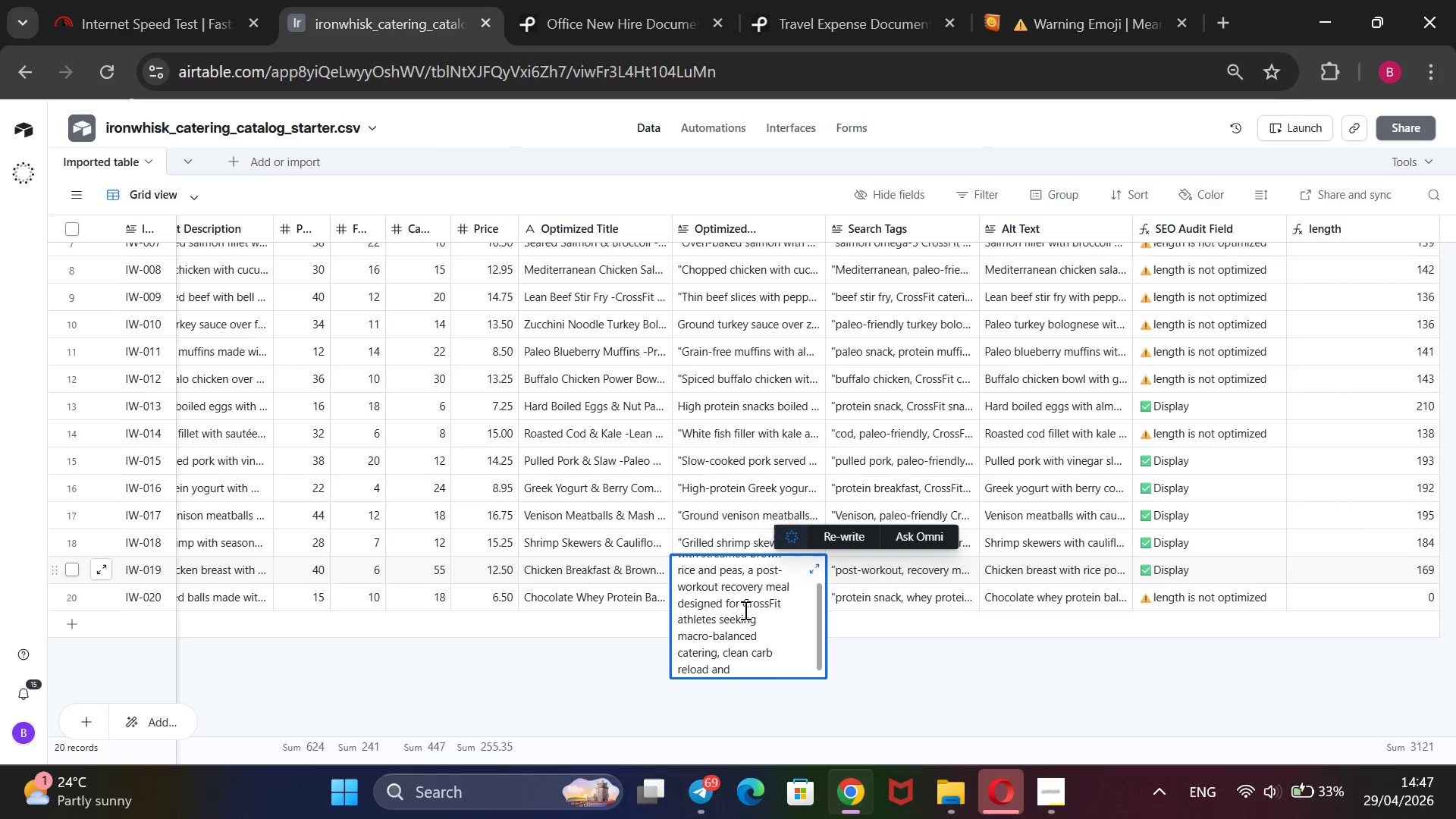 
wait(5.08)
 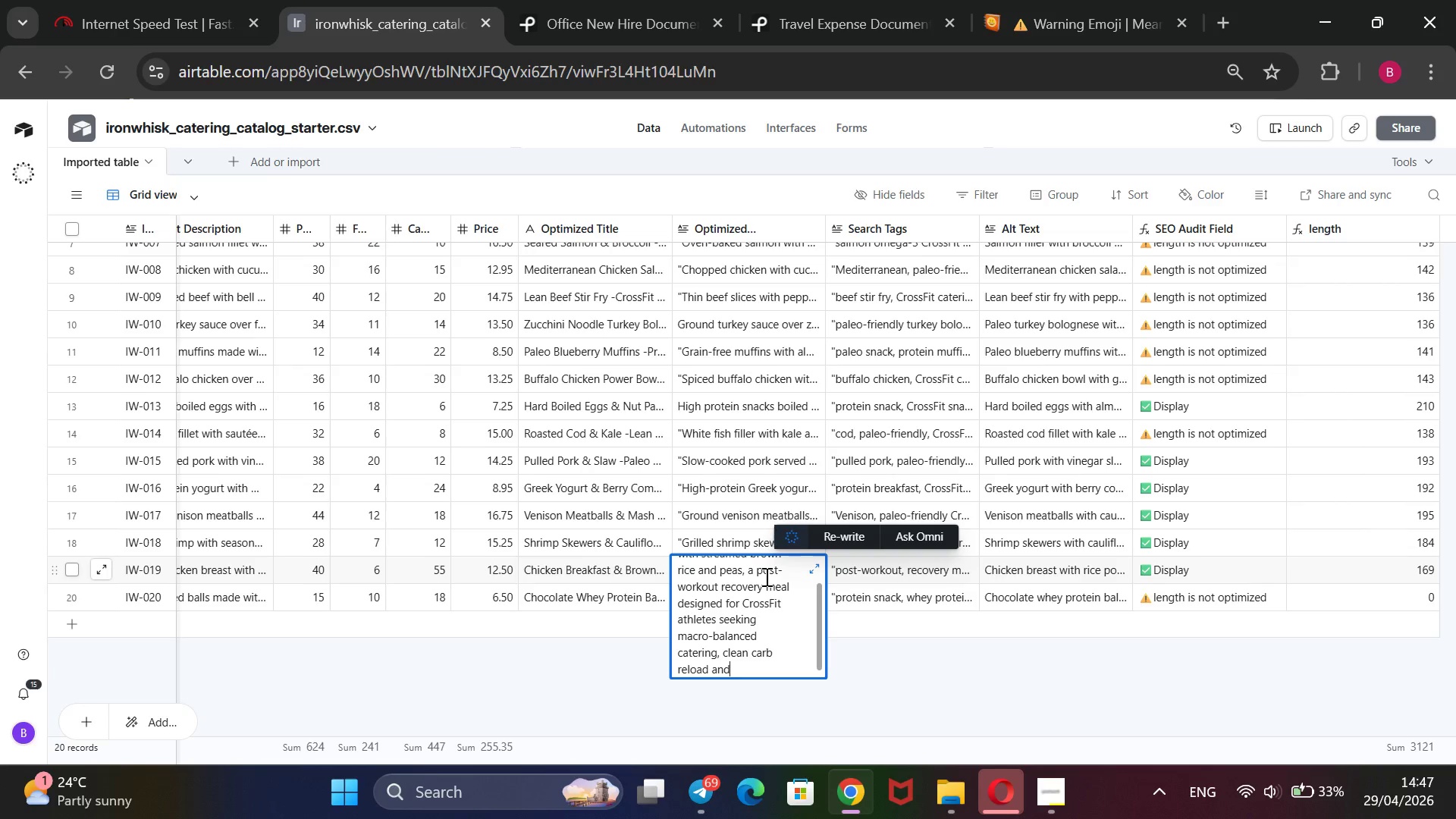 
left_click([707, 666])
 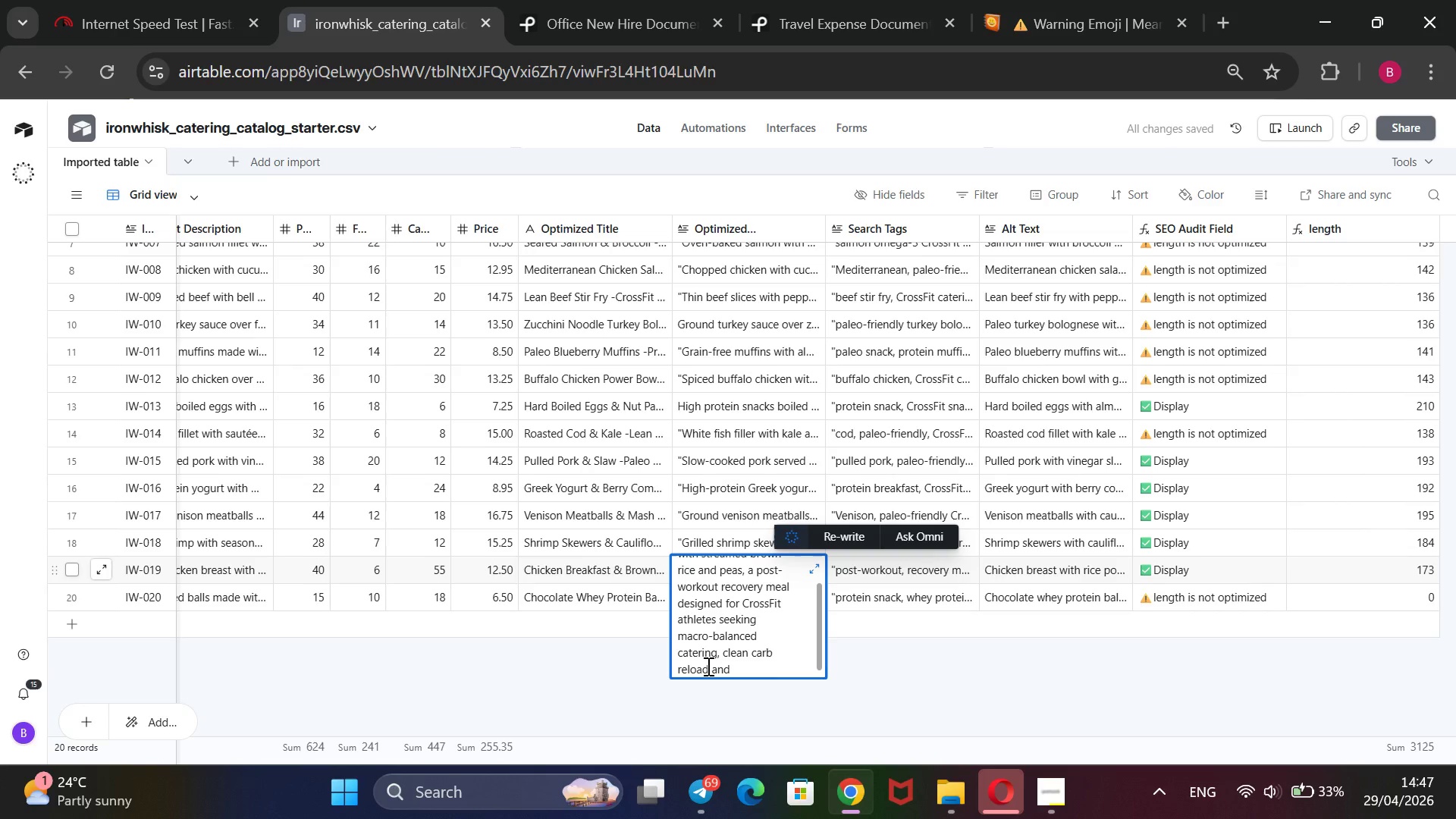 
key(Comma)
 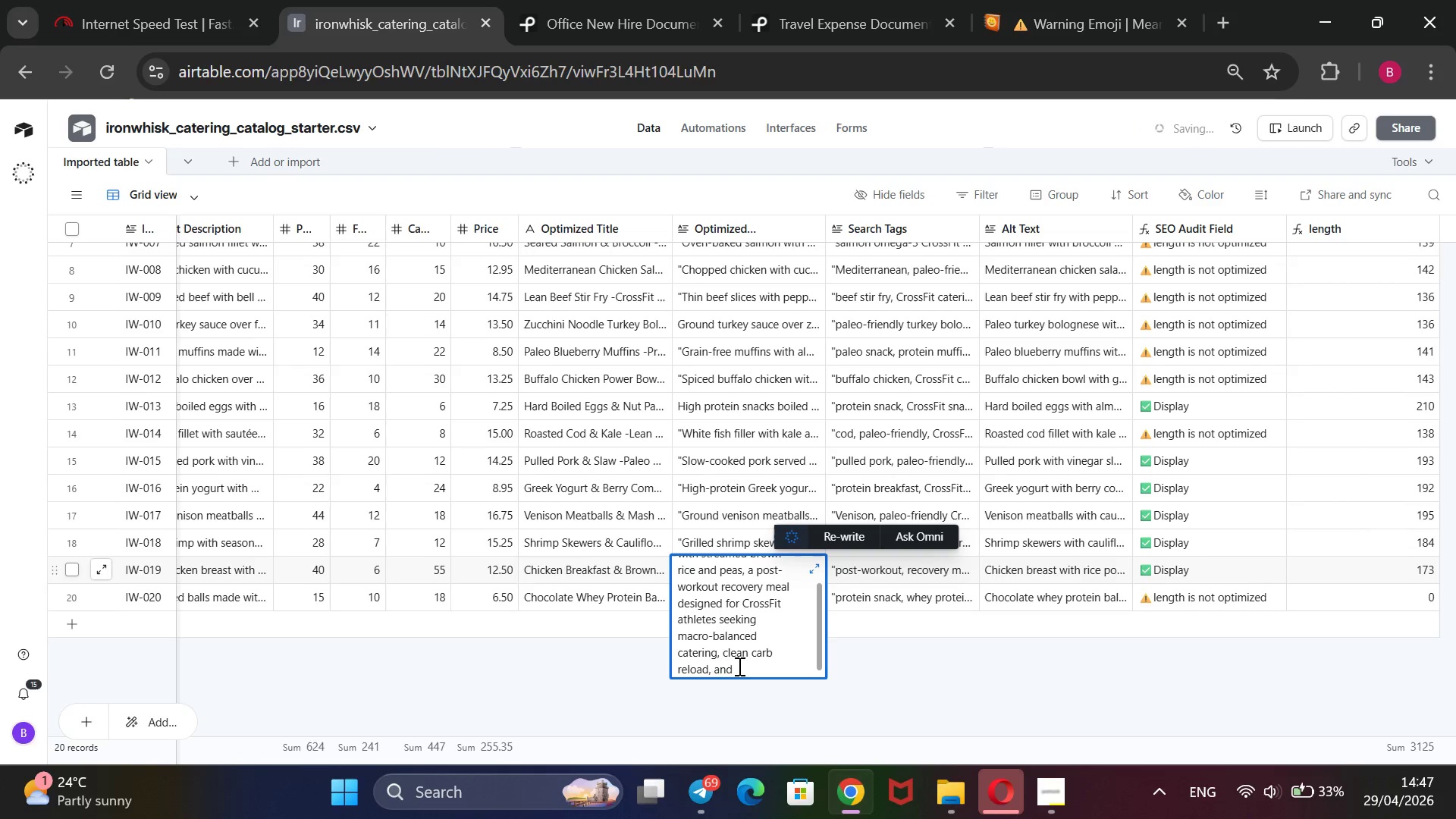 
left_click([738, 667])
 